 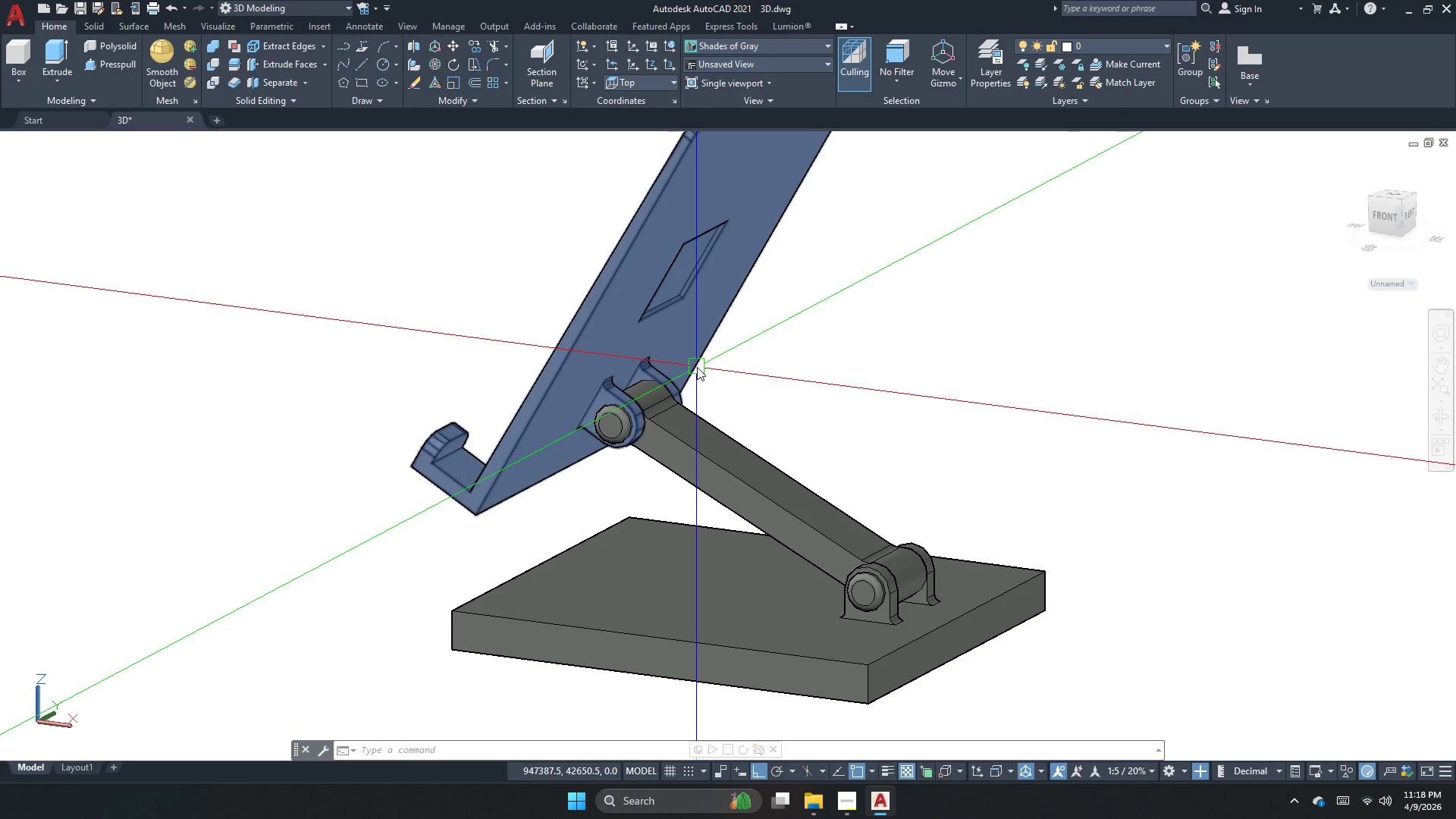 
left_click_drag(start_coordinate=[85, 184], to_coordinate=[61, 202])
 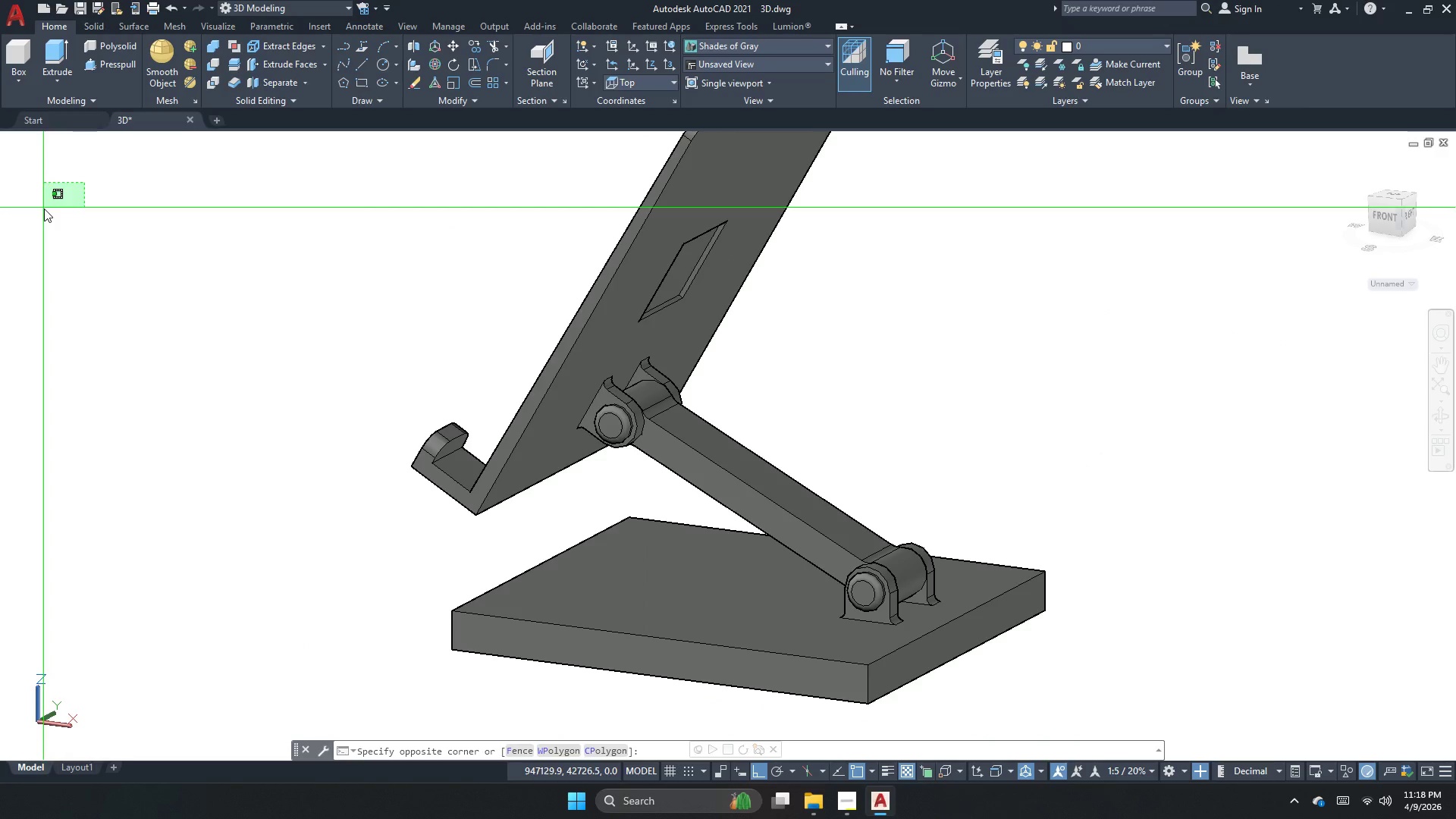 
double_click([44, 209])
 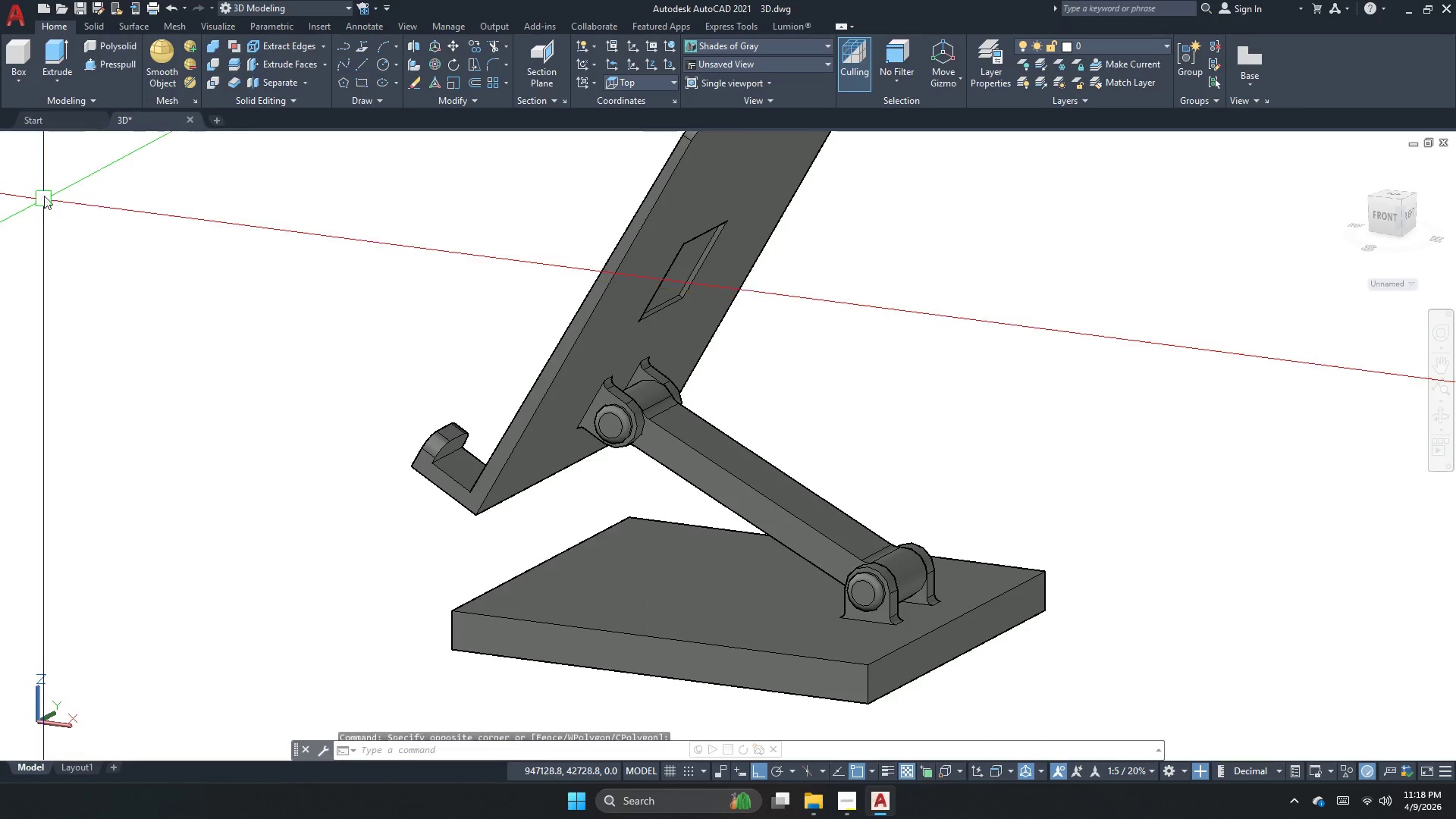 
key(Escape)
 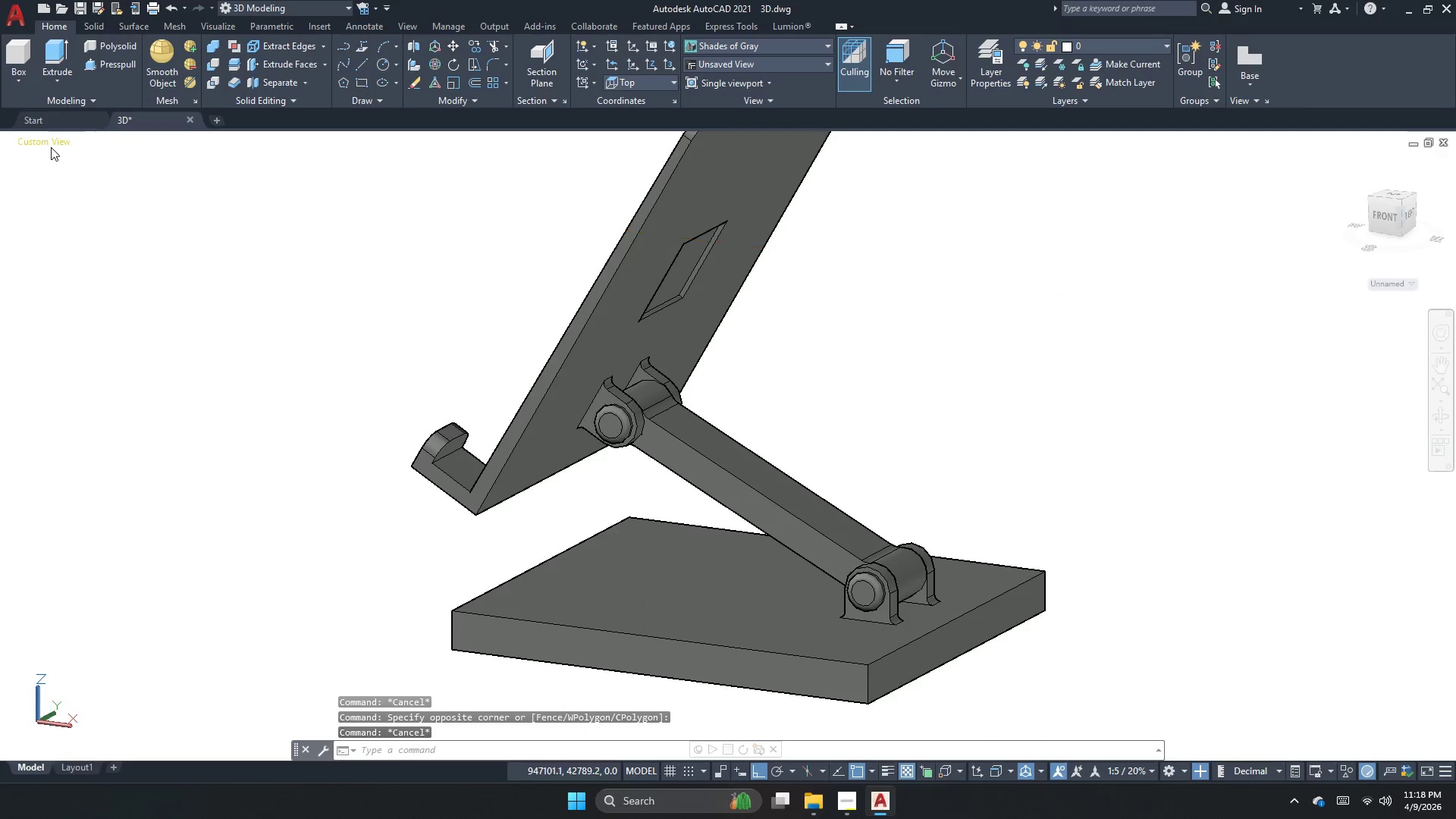 
left_click([51, 147])
 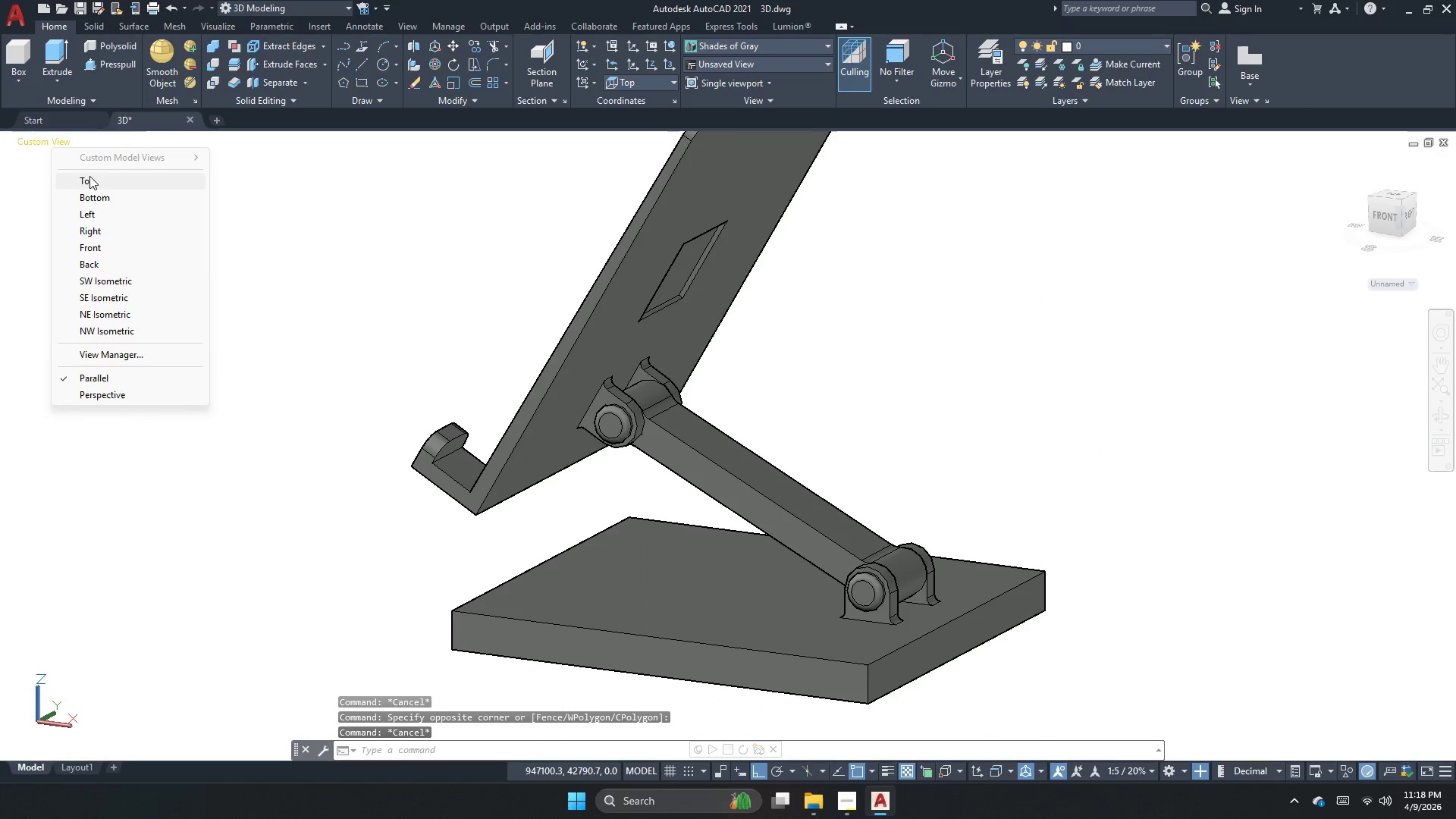 
left_click([89, 176])
 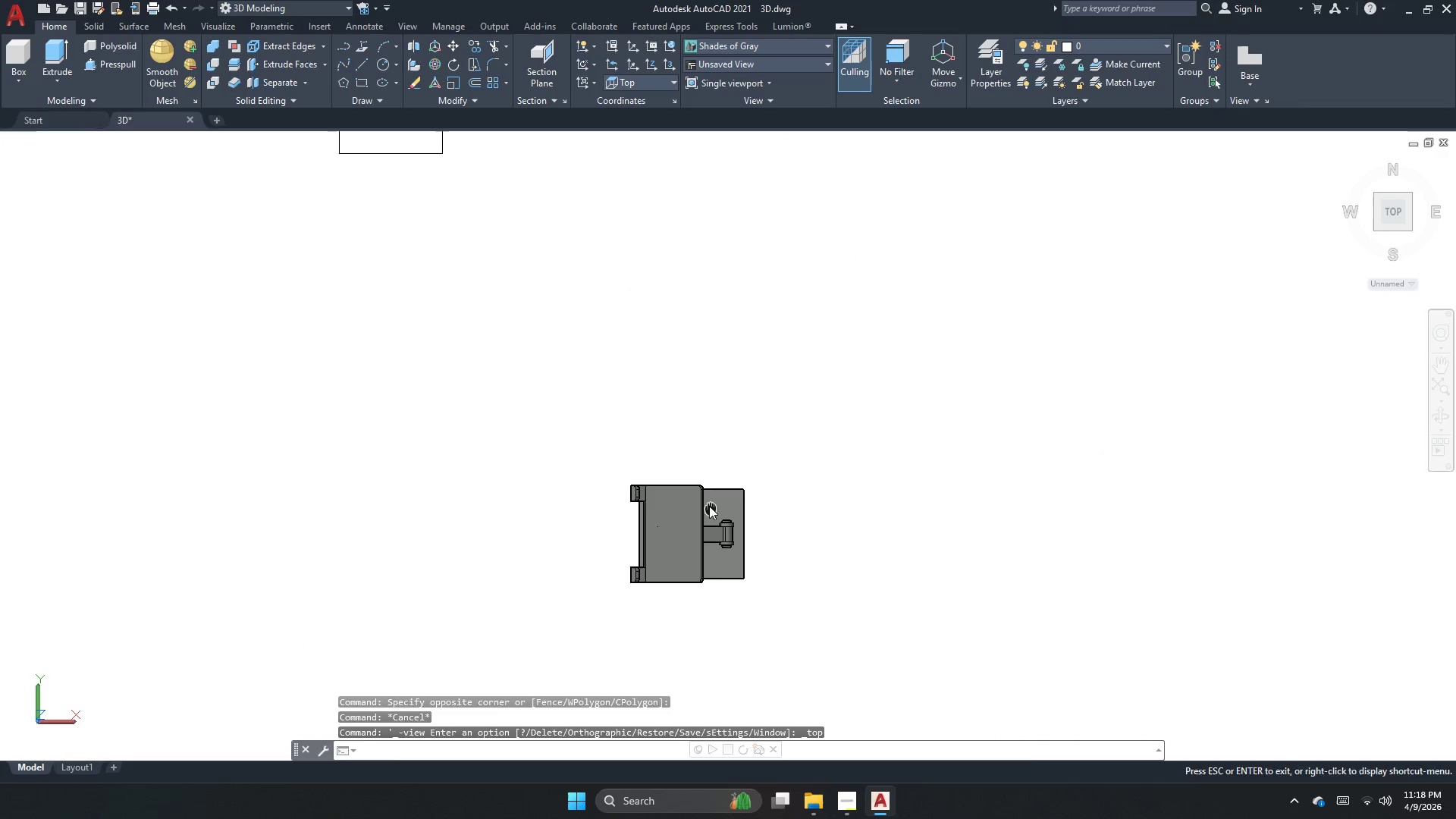 
scroll: coordinate [733, 507], scroll_direction: up, amount: 2.0
 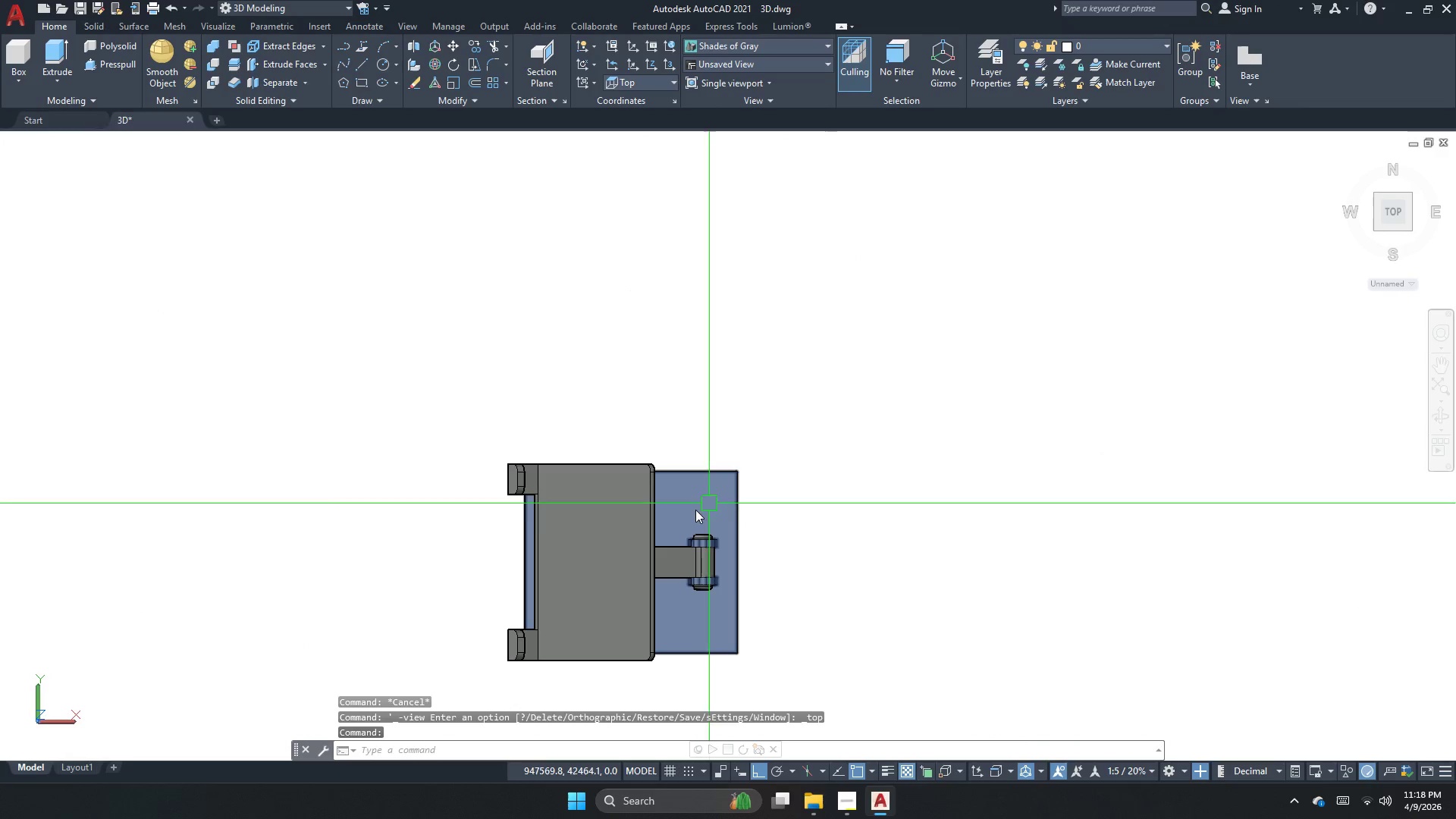 
key(Escape)
key(Escape)
type(dli )
 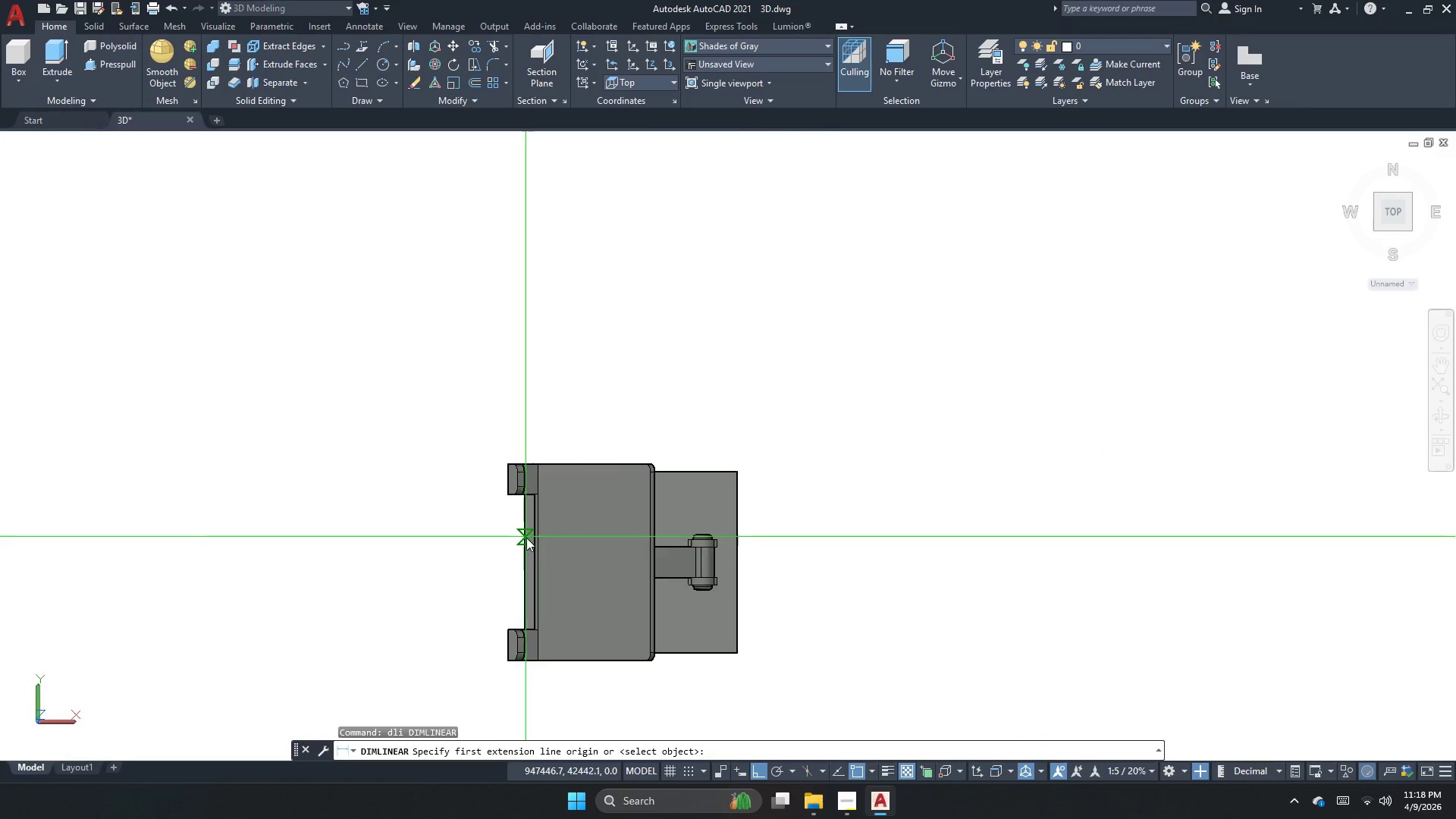 
left_click([526, 538])
 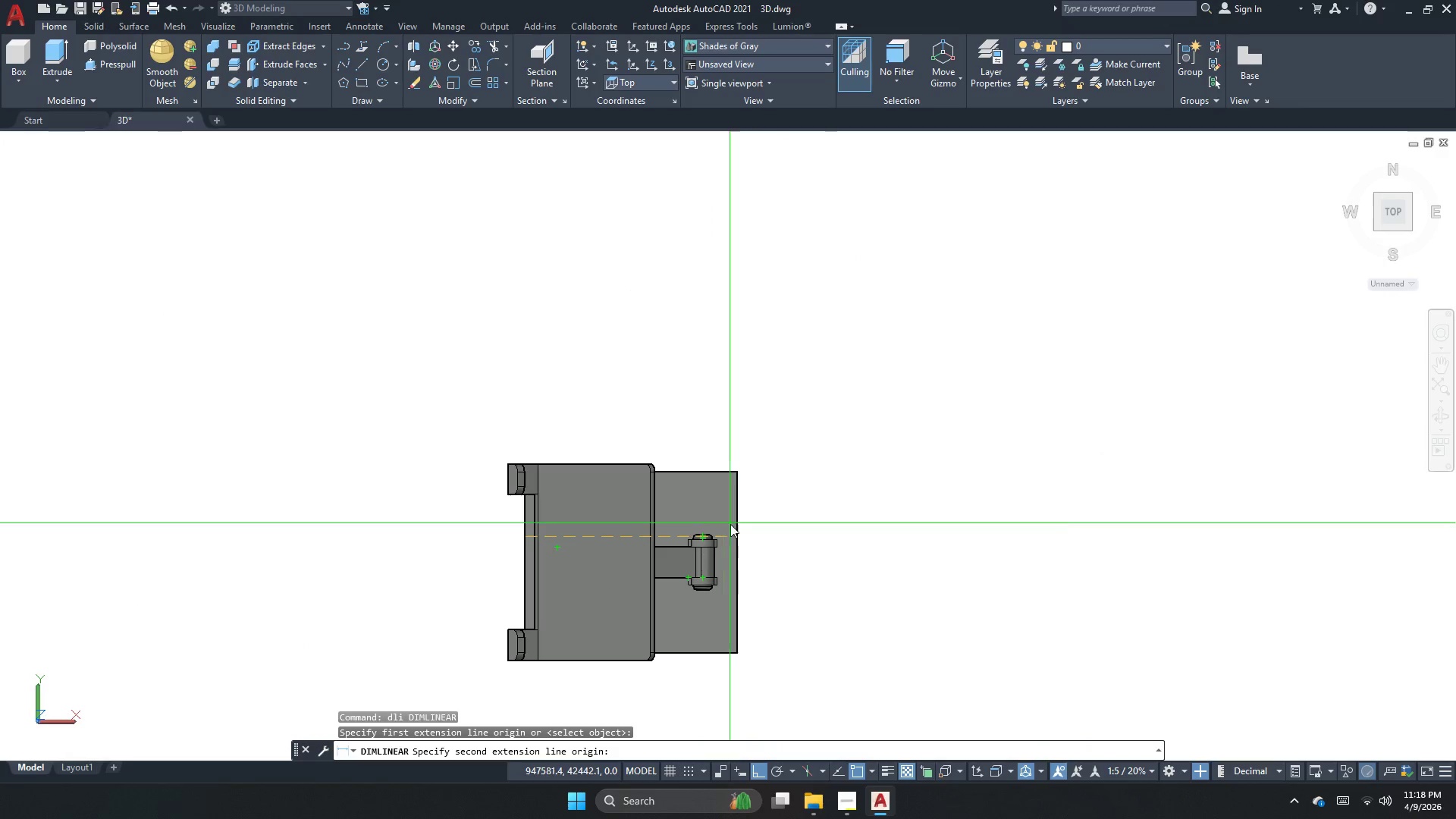 
left_click_drag(start_coordinate=[739, 524], to_coordinate=[743, 458])
 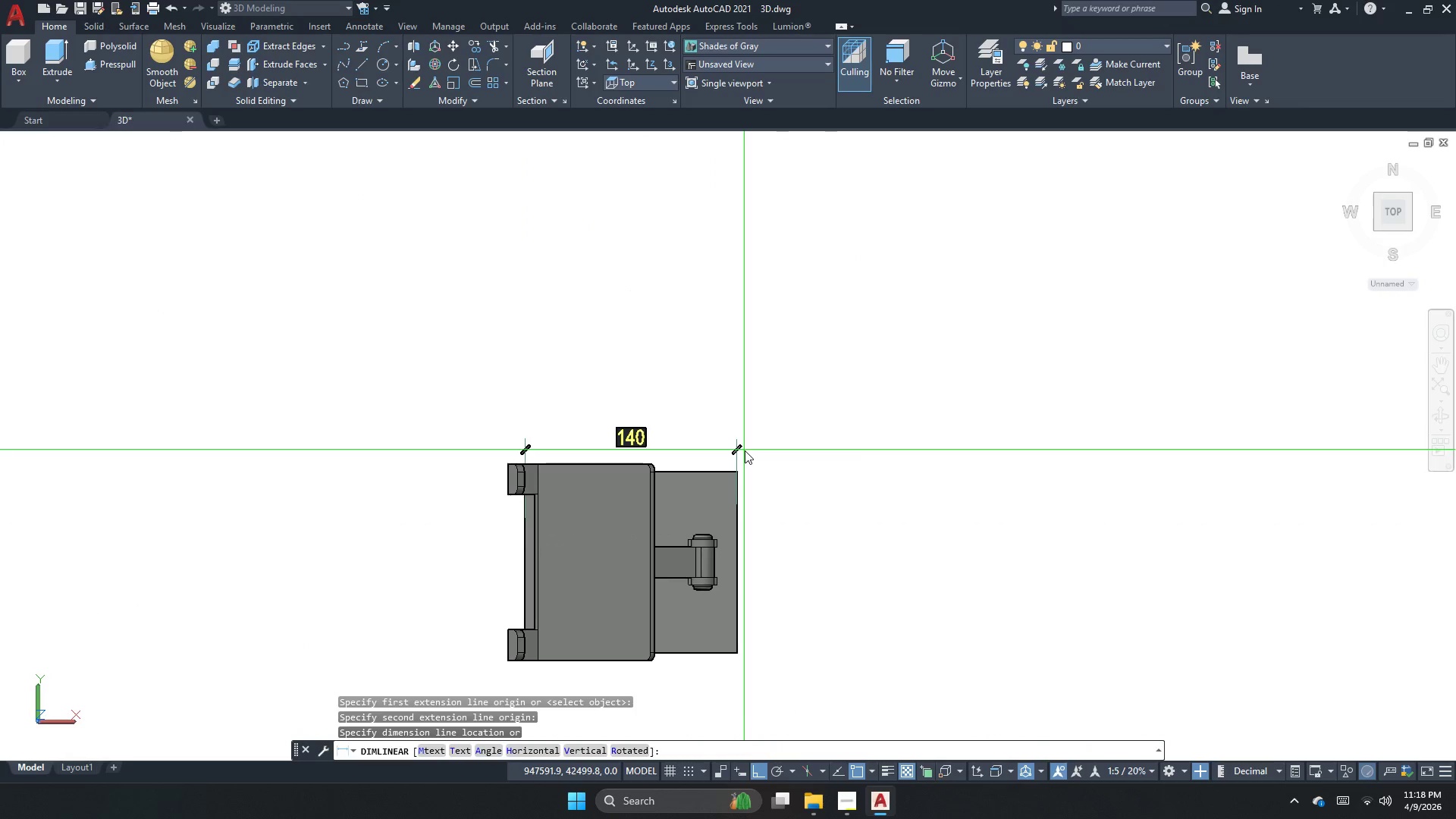 
key(Escape)
 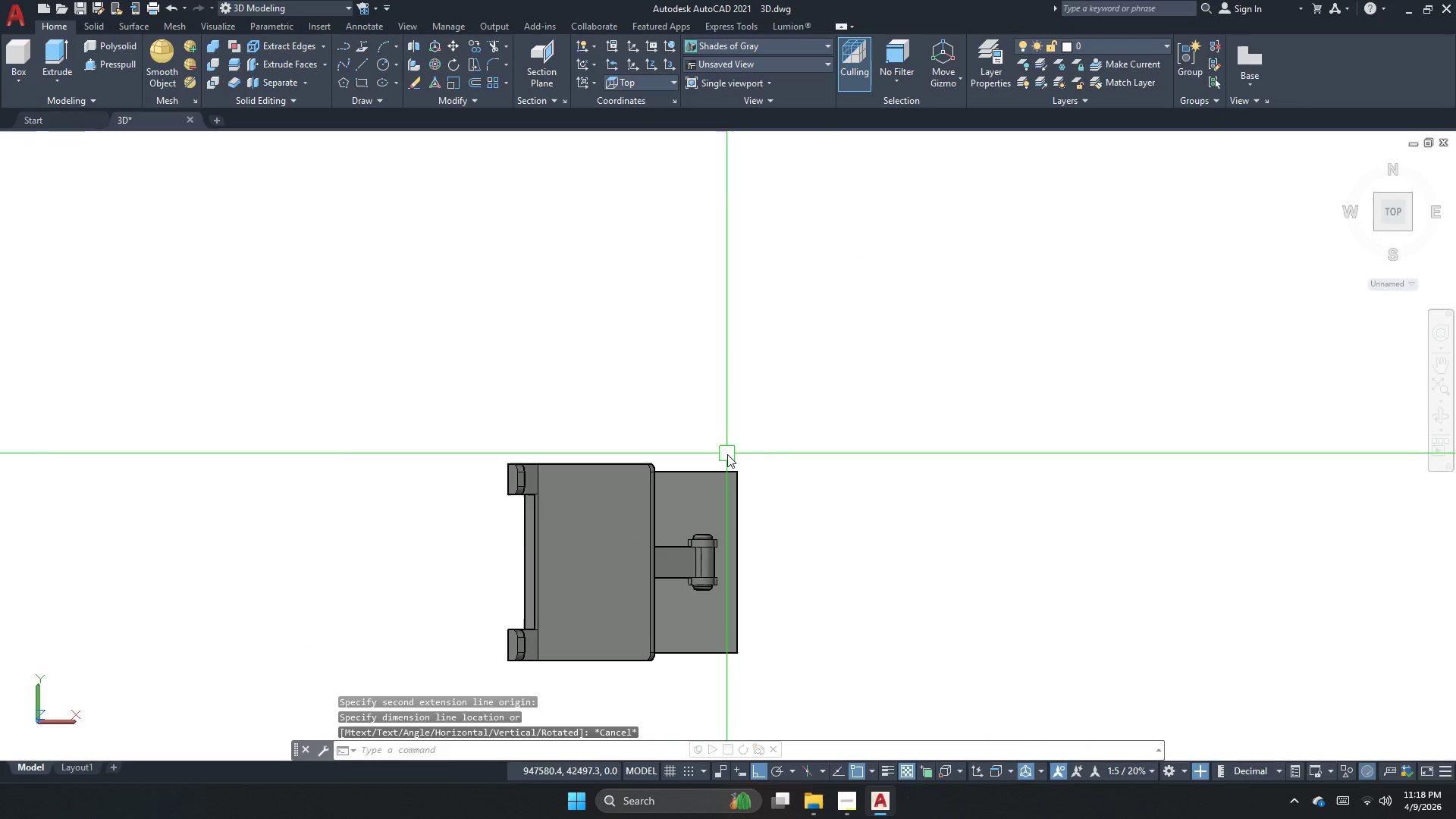 
key(Space)
 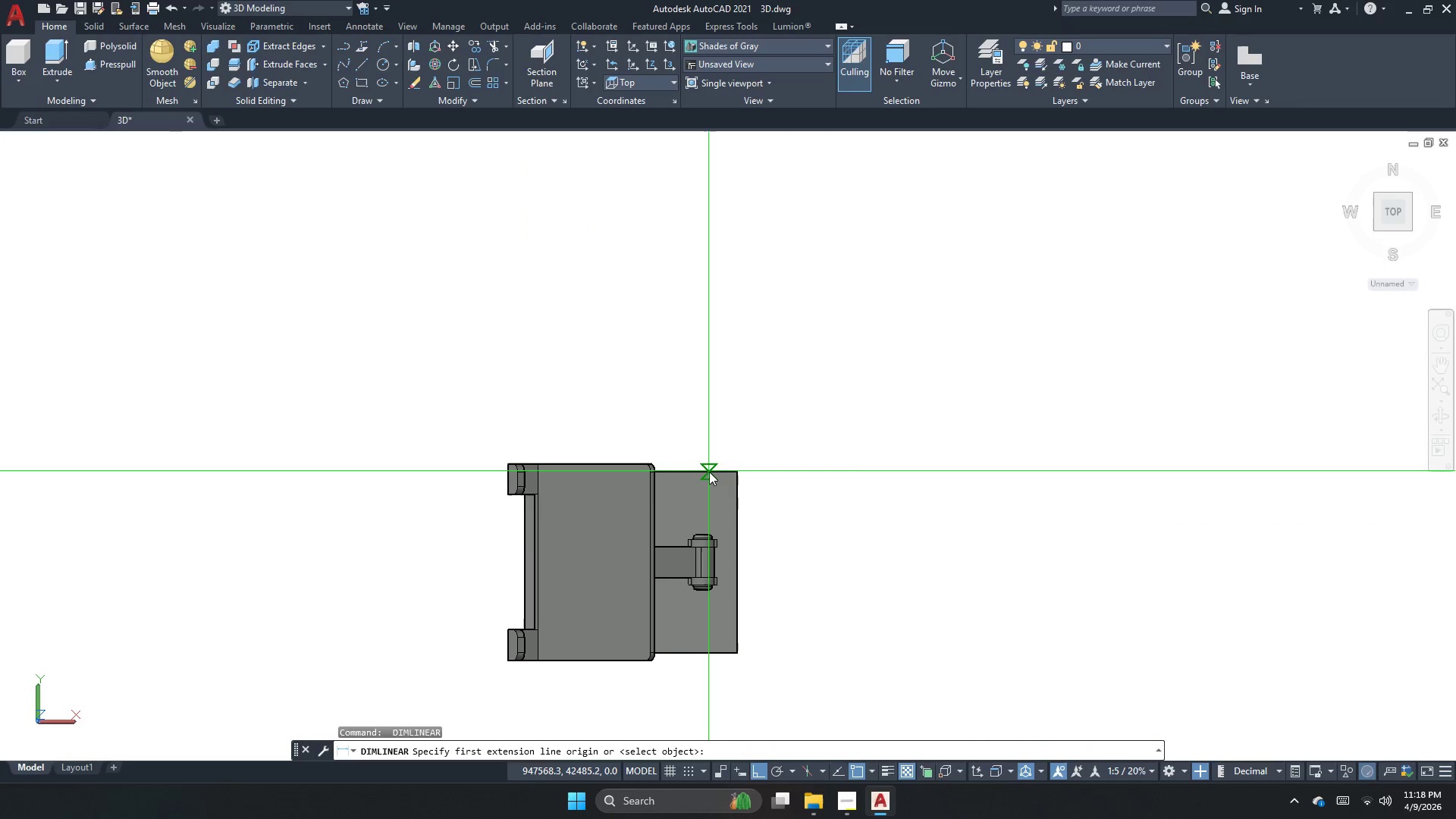 
left_click([709, 472])
 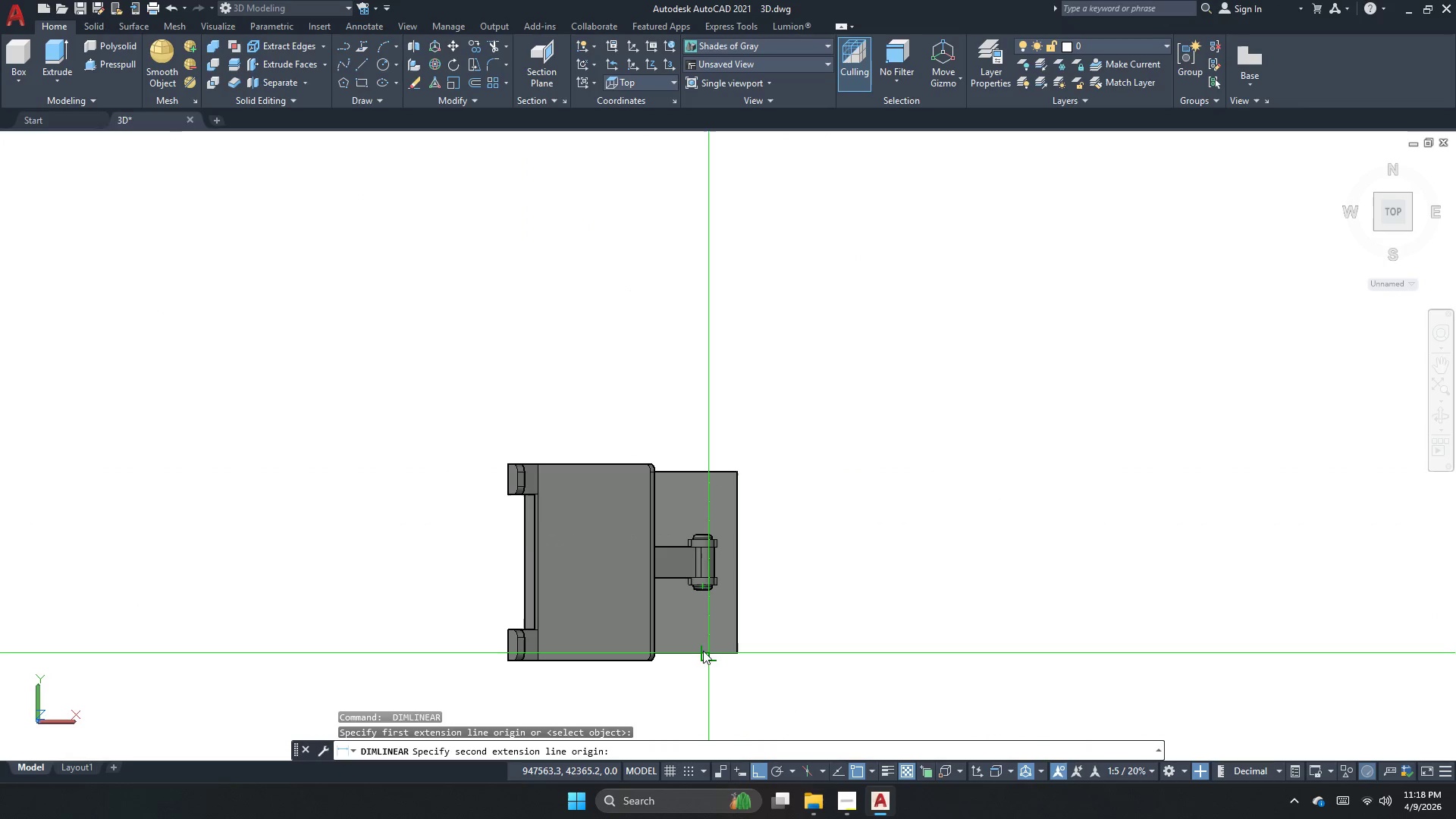 
left_click_drag(start_coordinate=[703, 654], to_coordinate=[722, 654])
 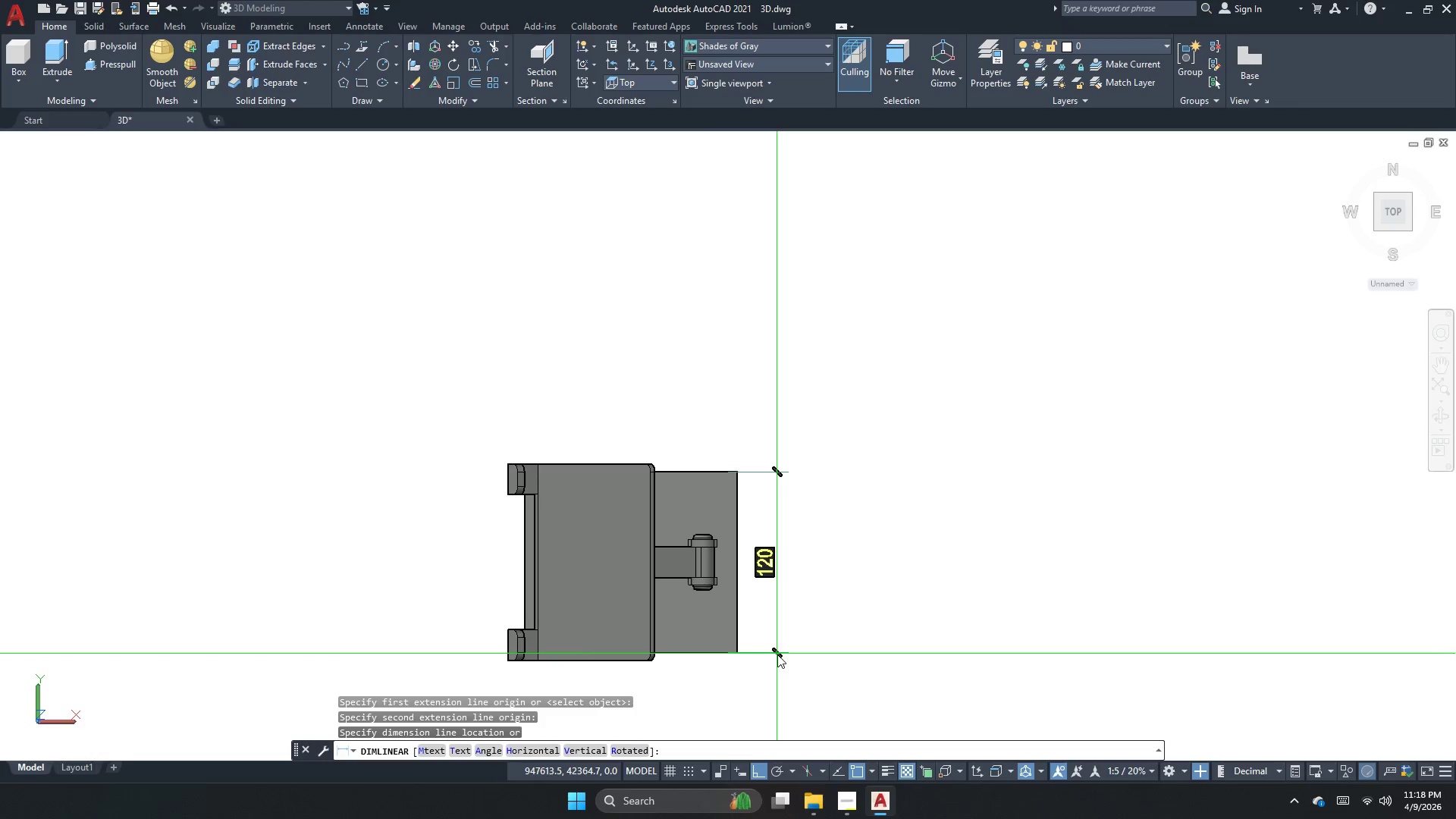 
key(Escape)
type(rec d 120)
key(Backspace)
key(Backspace)
key(Backspace)
type(140)
key(NumpadEnter)
type(120)
key(NumpadEnter)
 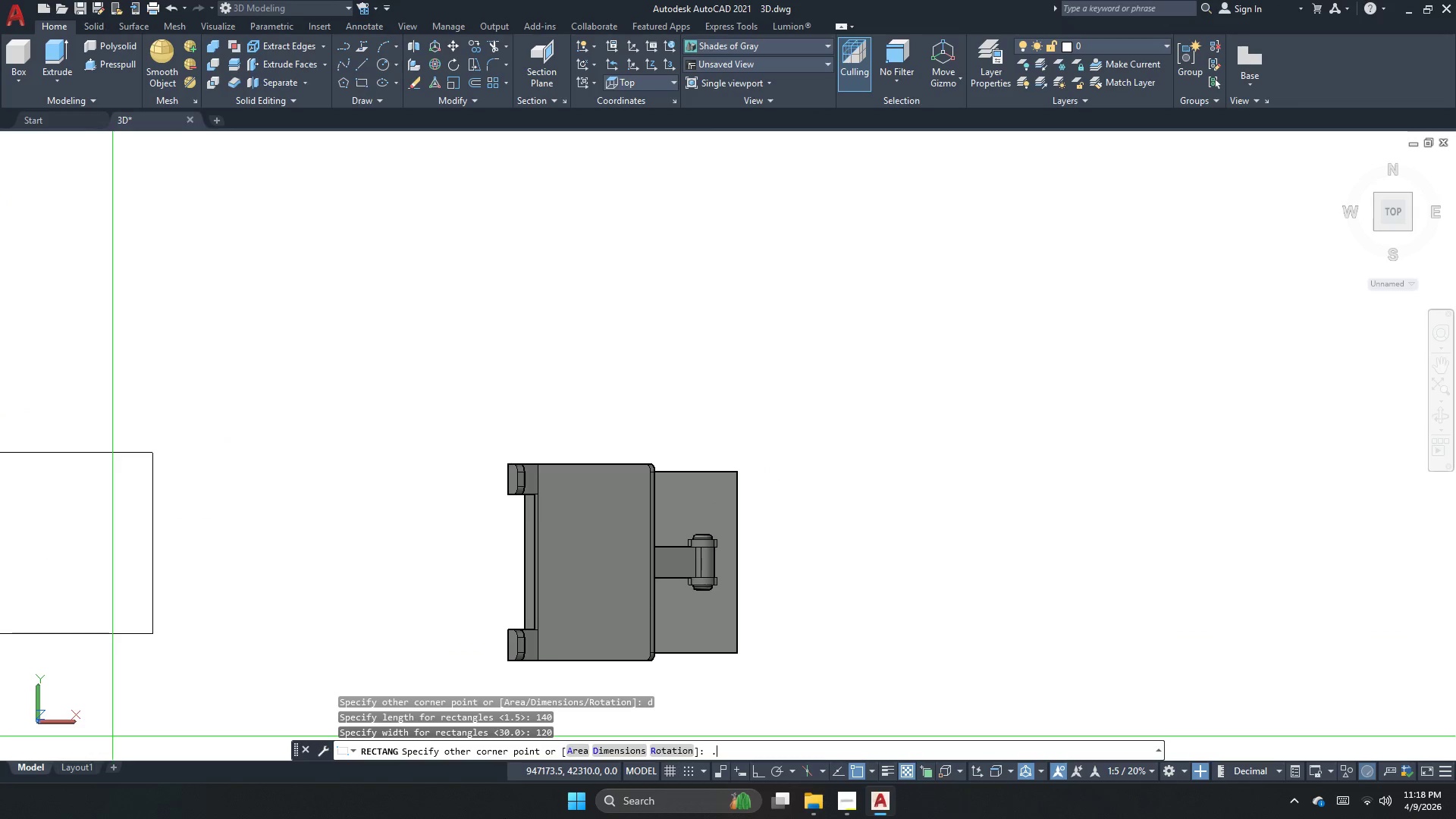 
left_click_drag(start_coordinate=[152, 453], to_coordinate=[209, 500])
 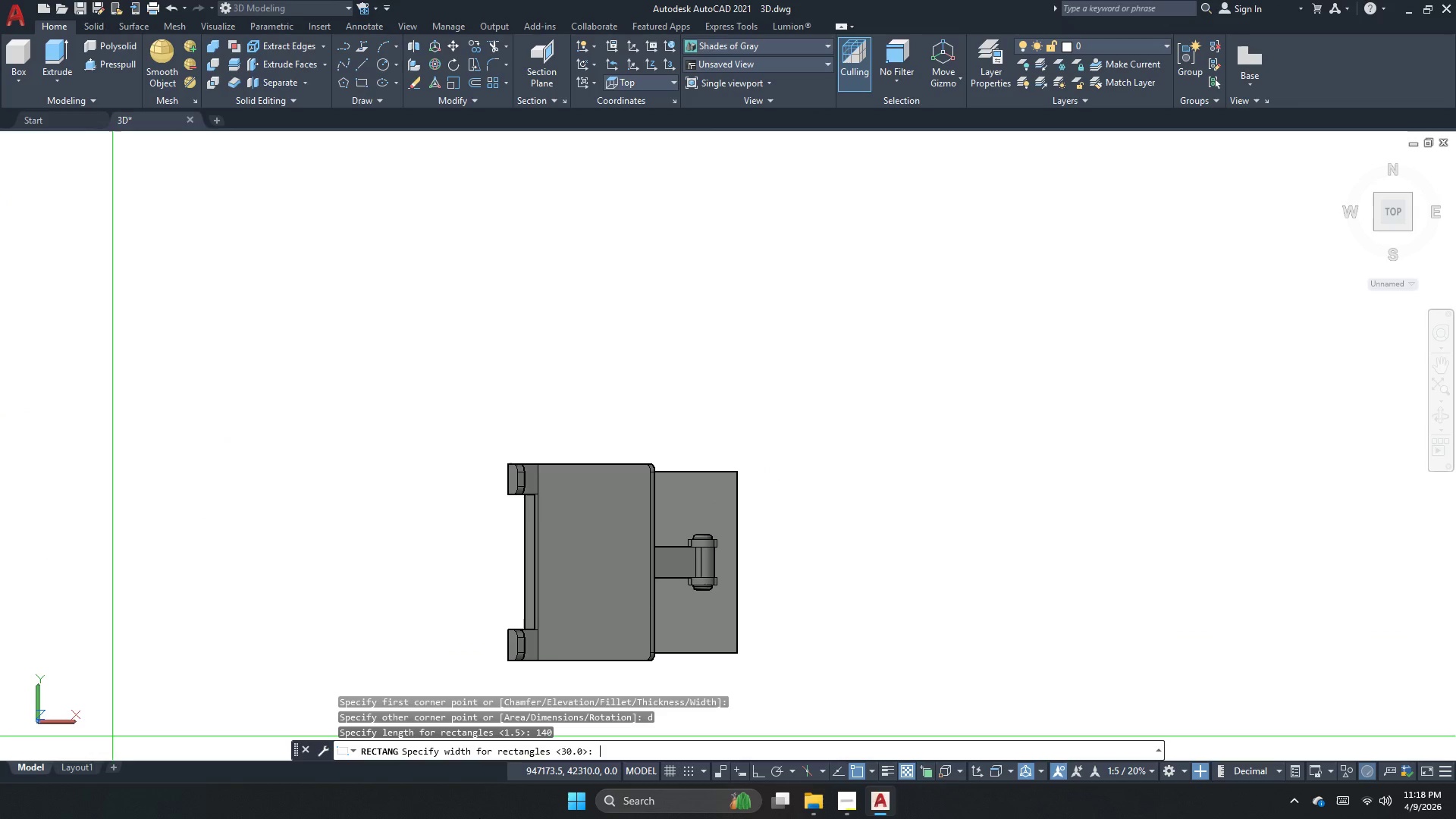 
key(Escape)
key(Escape)
type( )
key(Escape)
type(rec d   )
 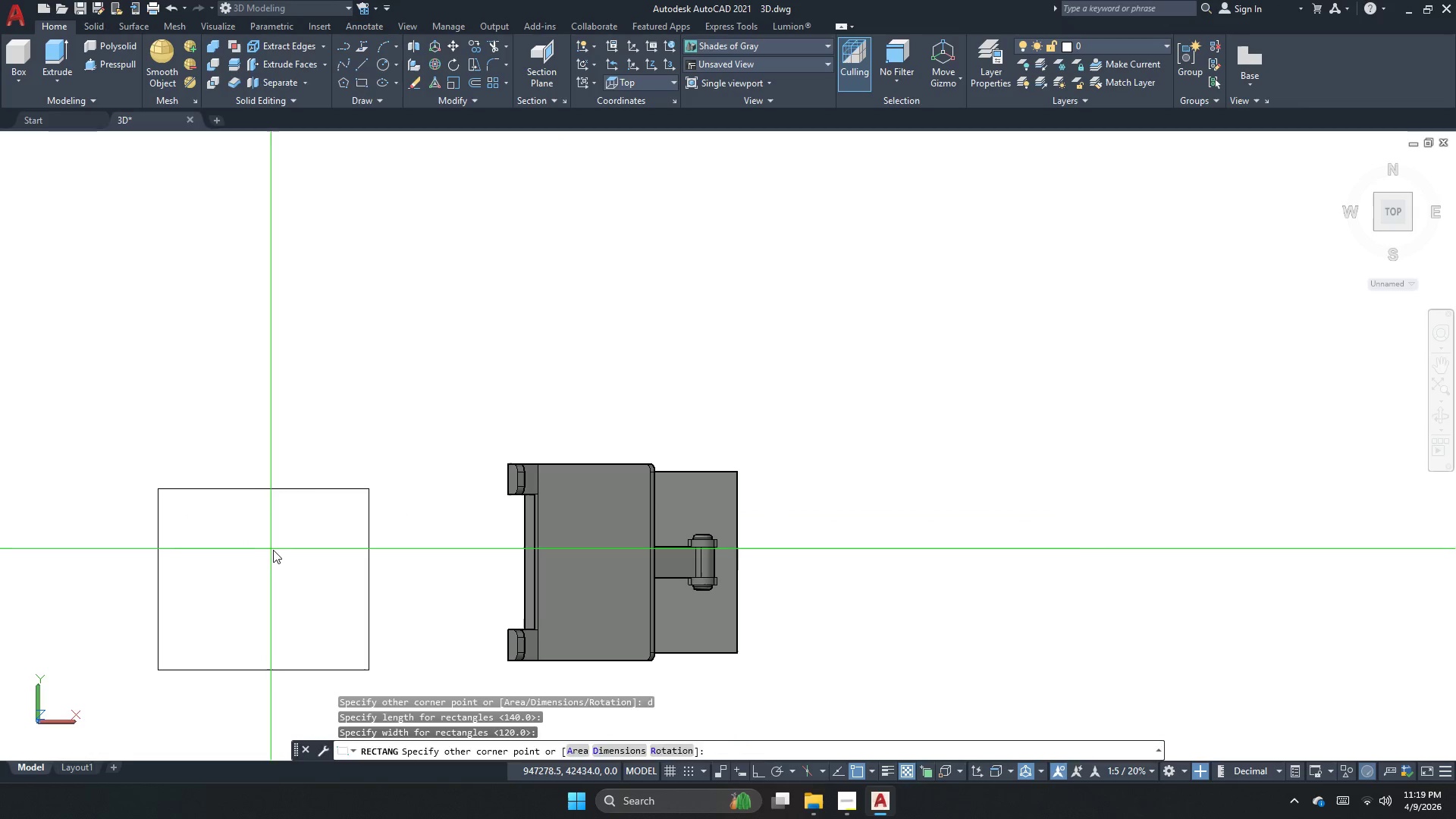 
left_click_drag(start_coordinate=[158, 490], to_coordinate=[188, 516])
 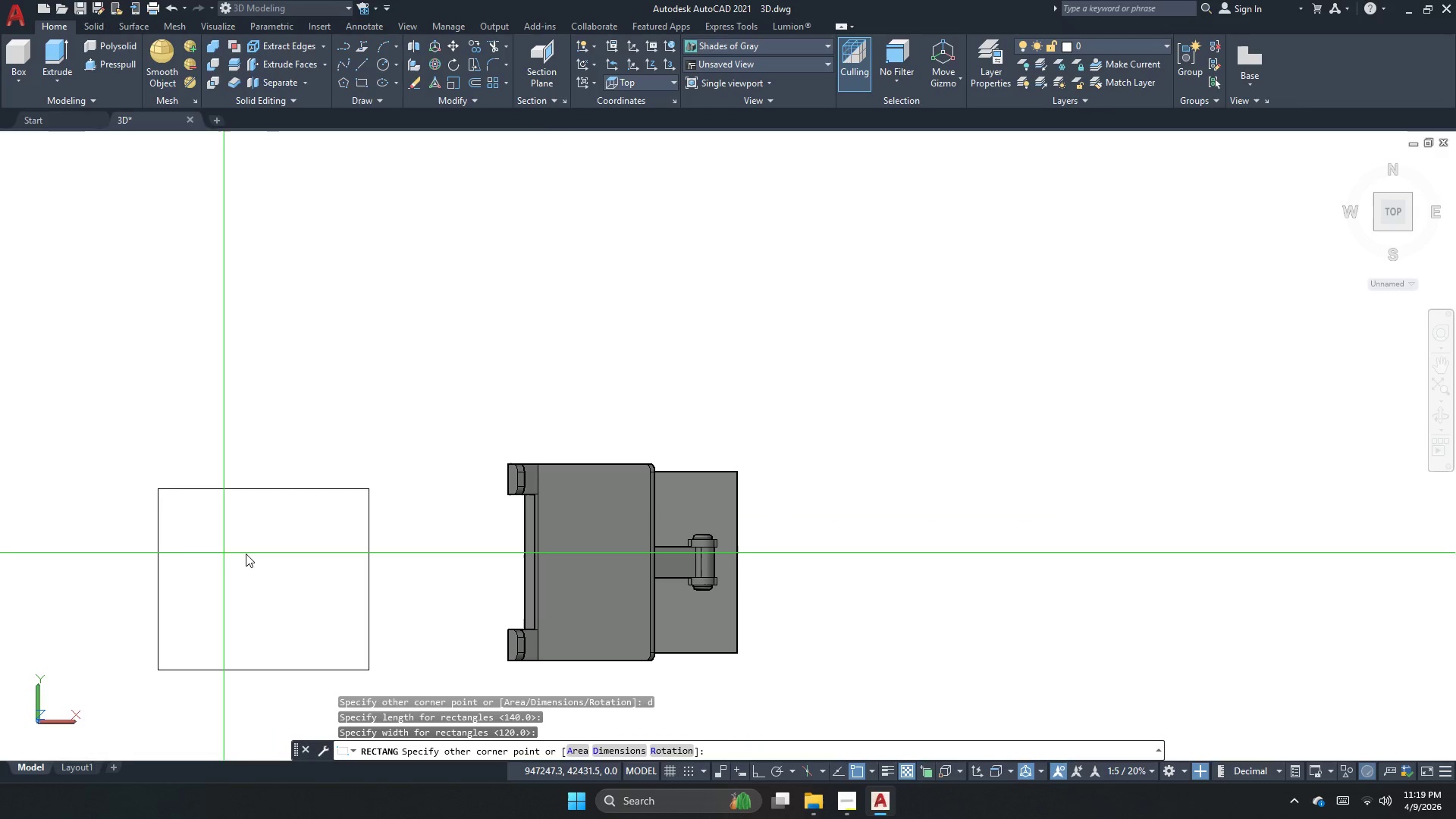 
left_click_drag(start_coordinate=[277, 549], to_coordinate=[292, 549])
 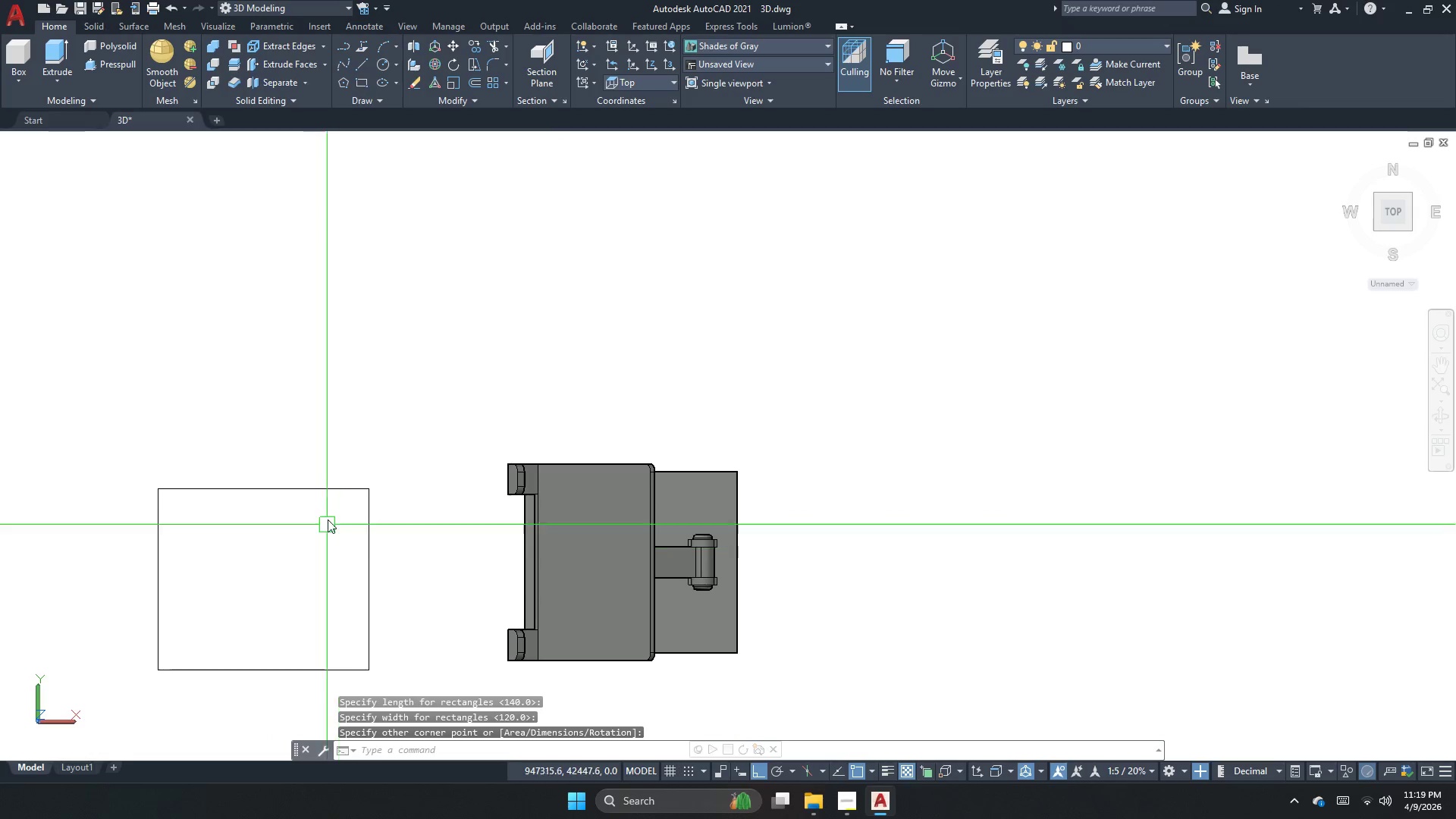 
left_click_drag(start_coordinate=[323, 507], to_coordinate=[307, 486])
 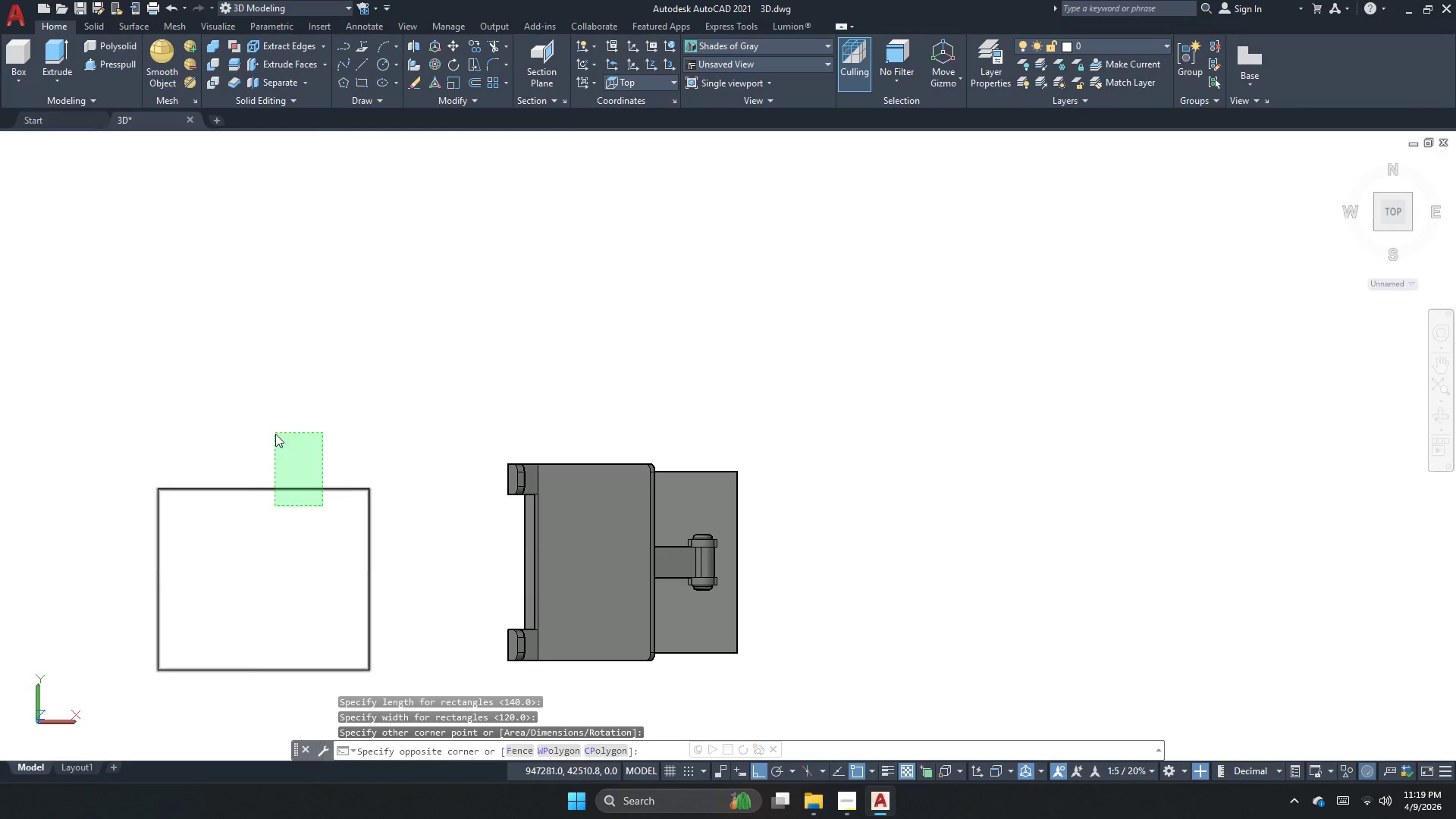 
triple_click([275, 434])
 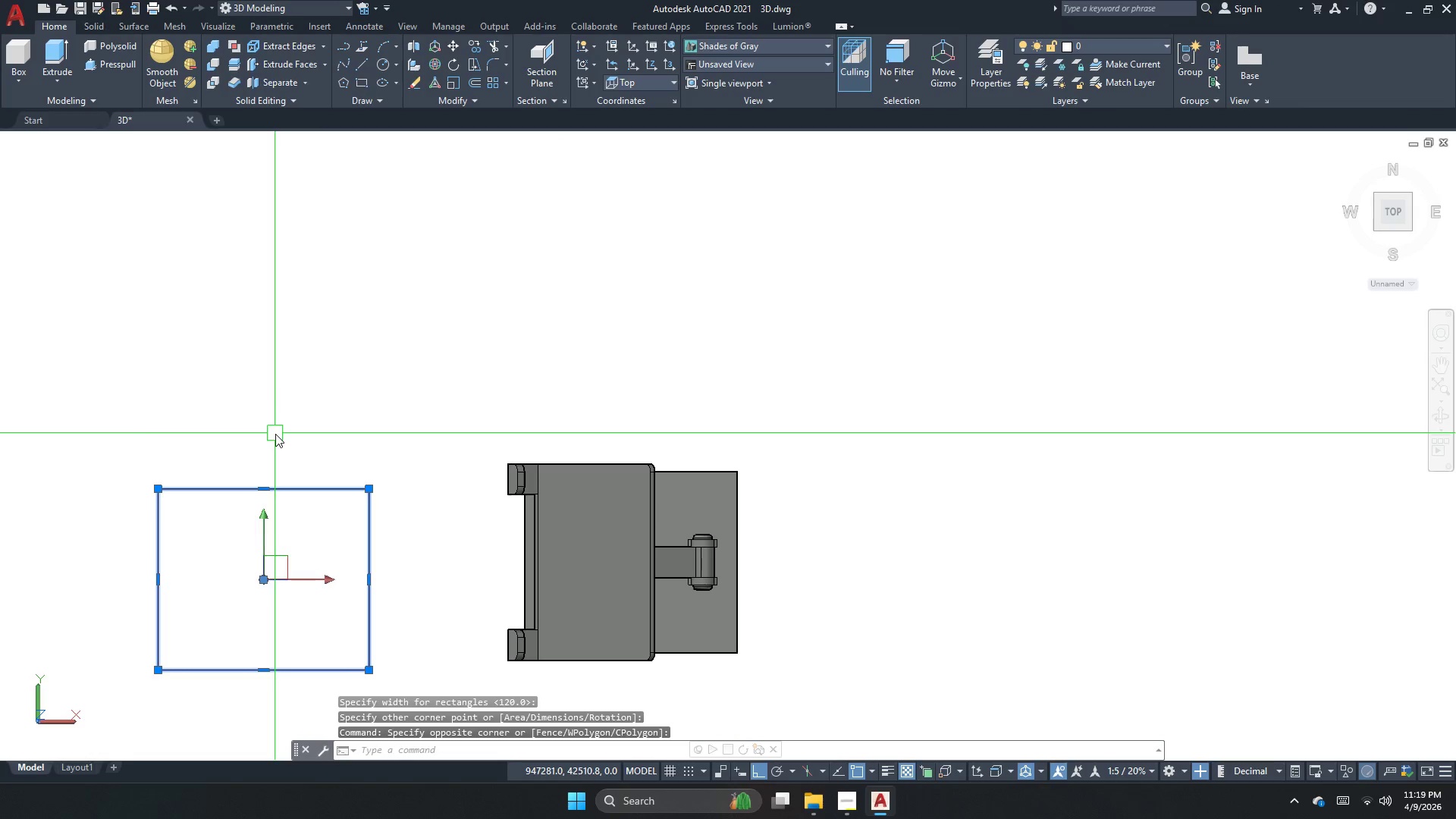 
key(Escape)
 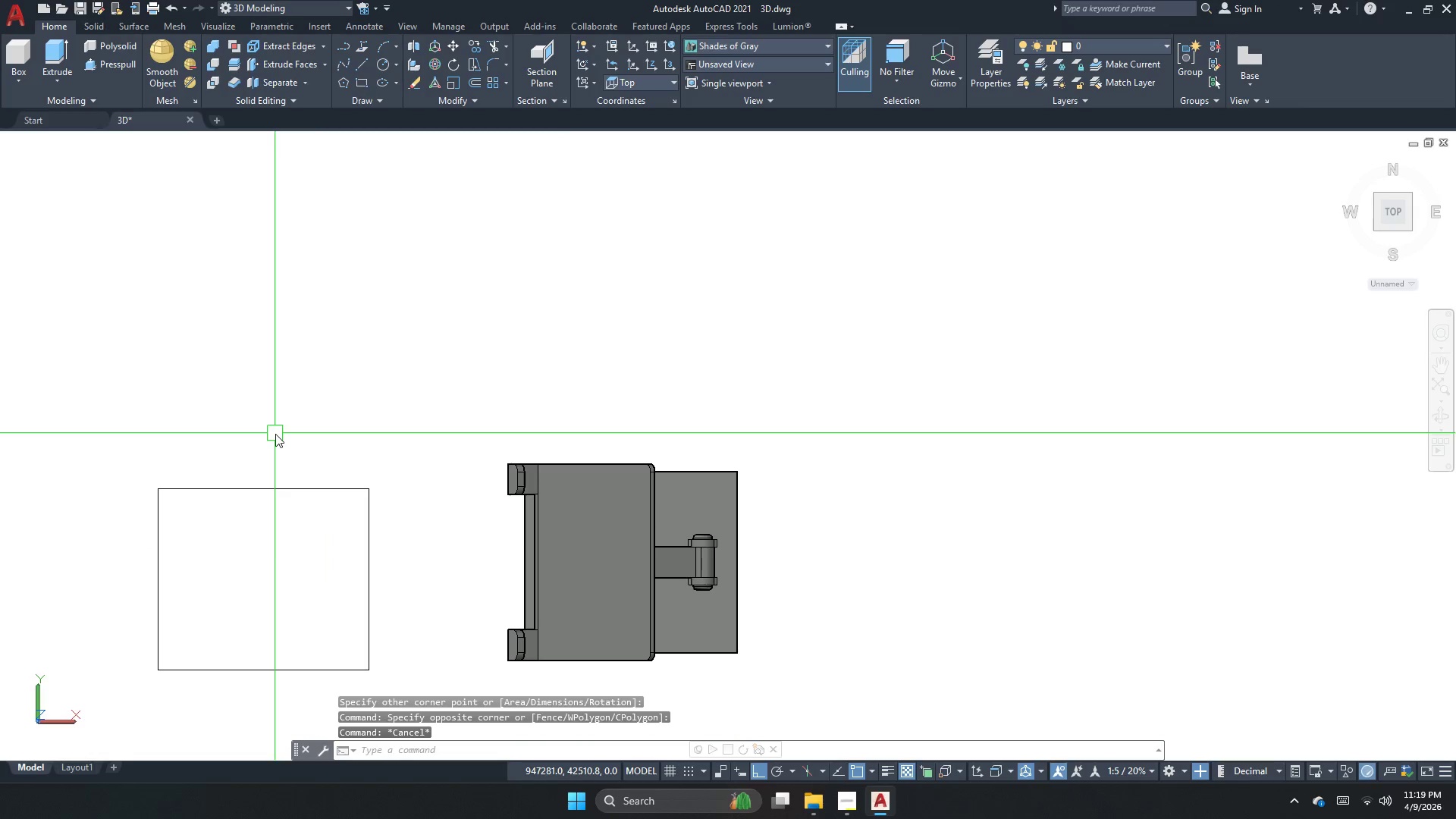 
key(Escape)
 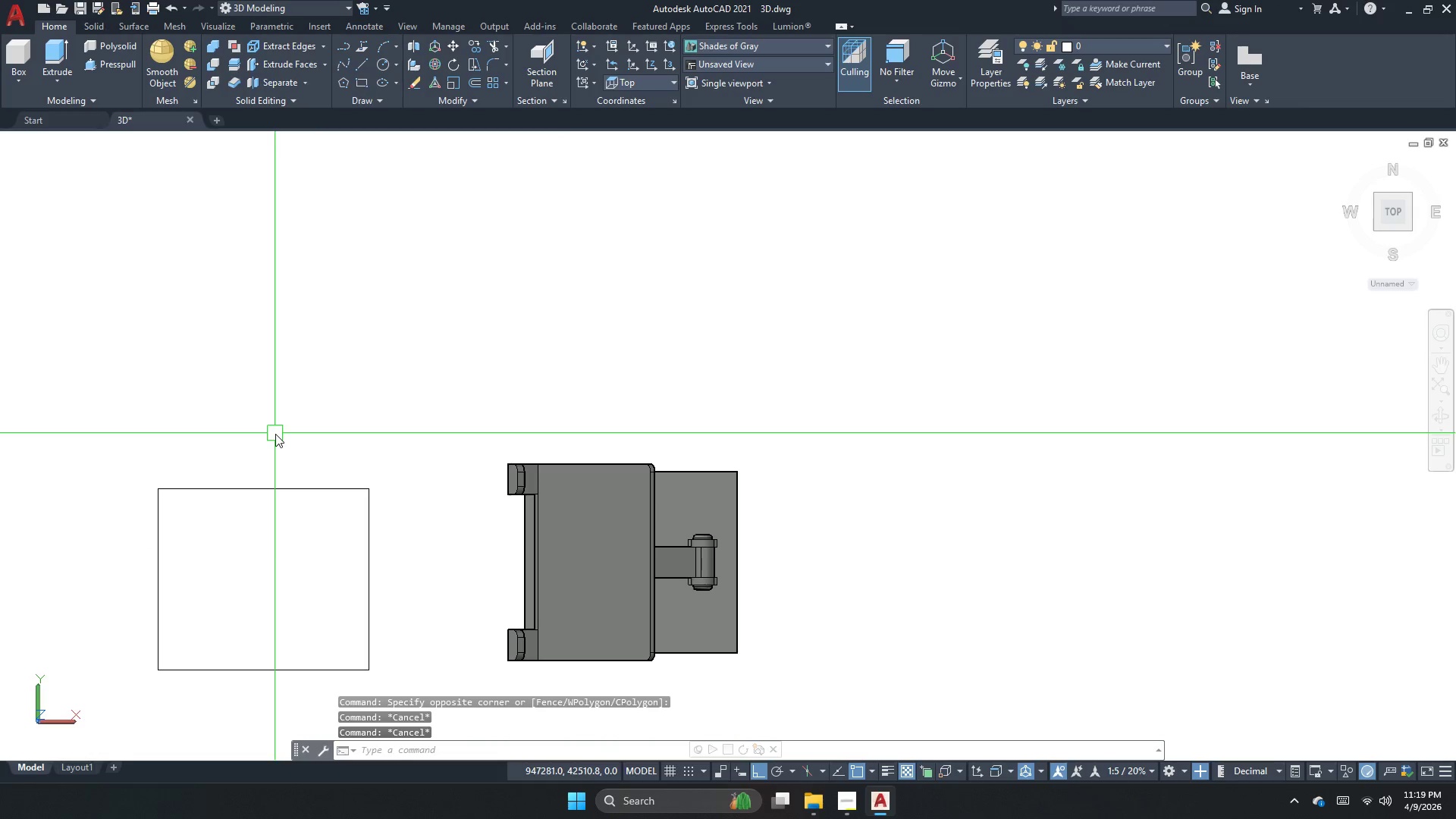 
key(O)
 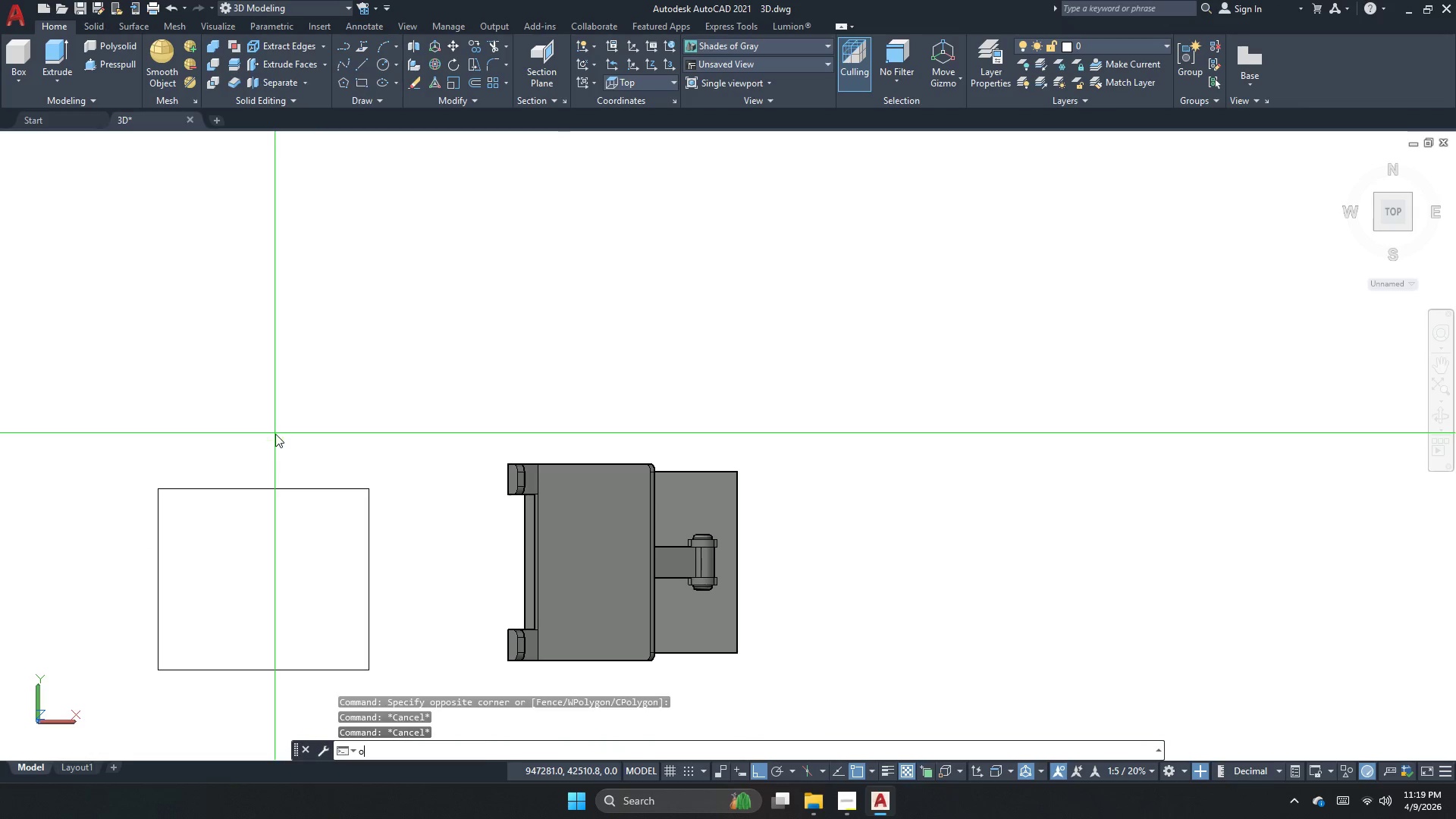 
key(Space)
 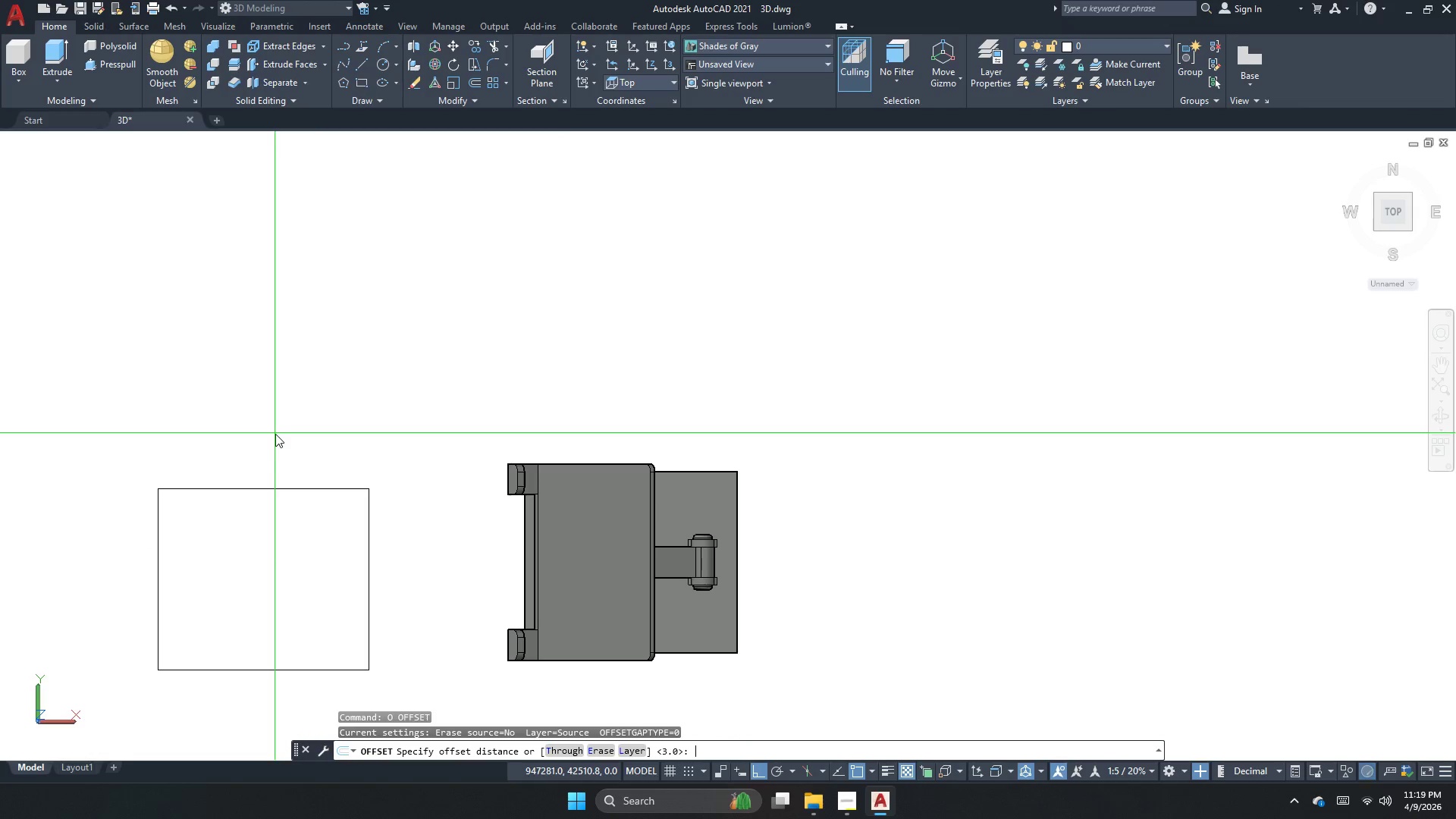 
key(Numpad1)
 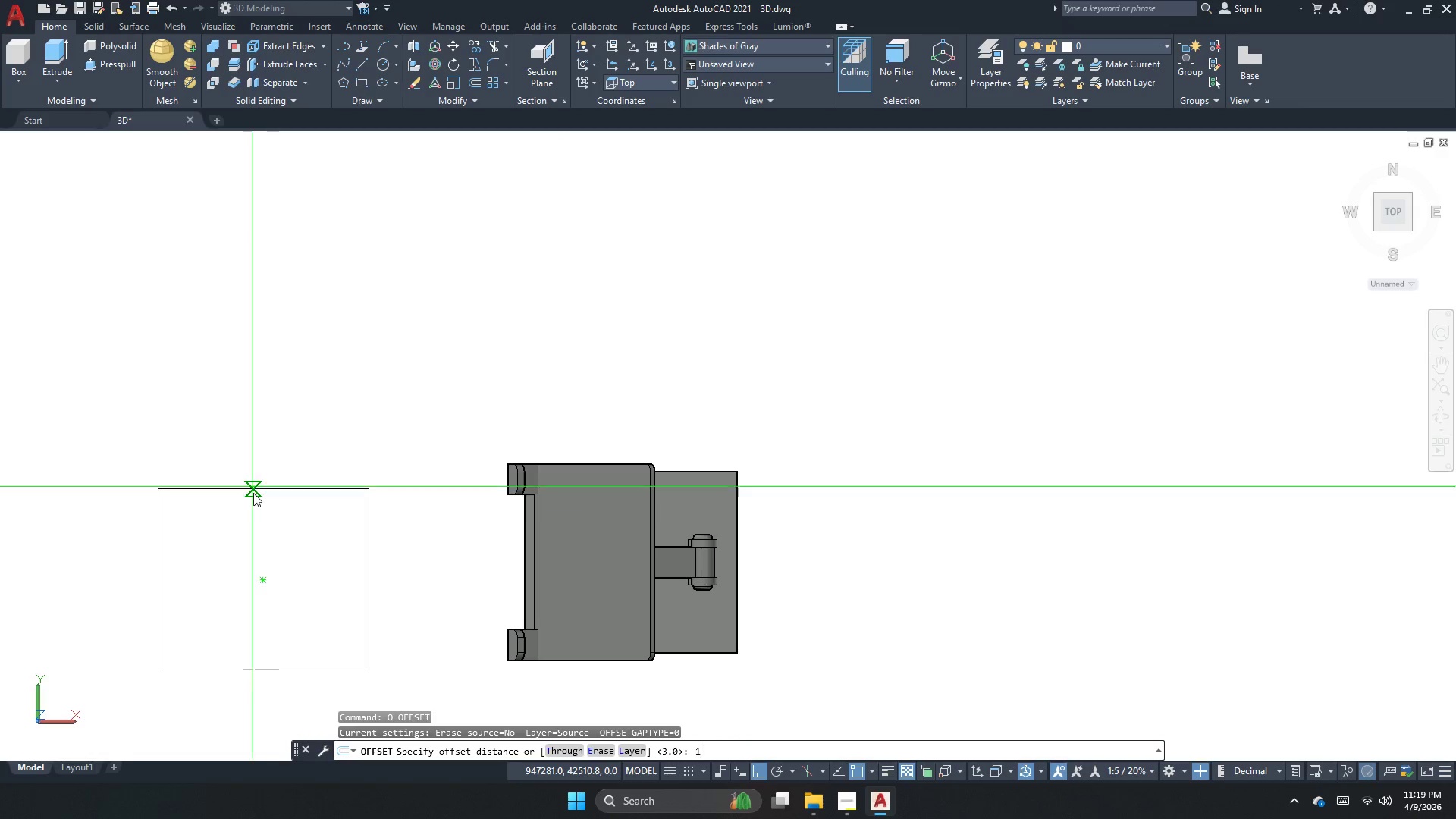 
key(Numpad0)
 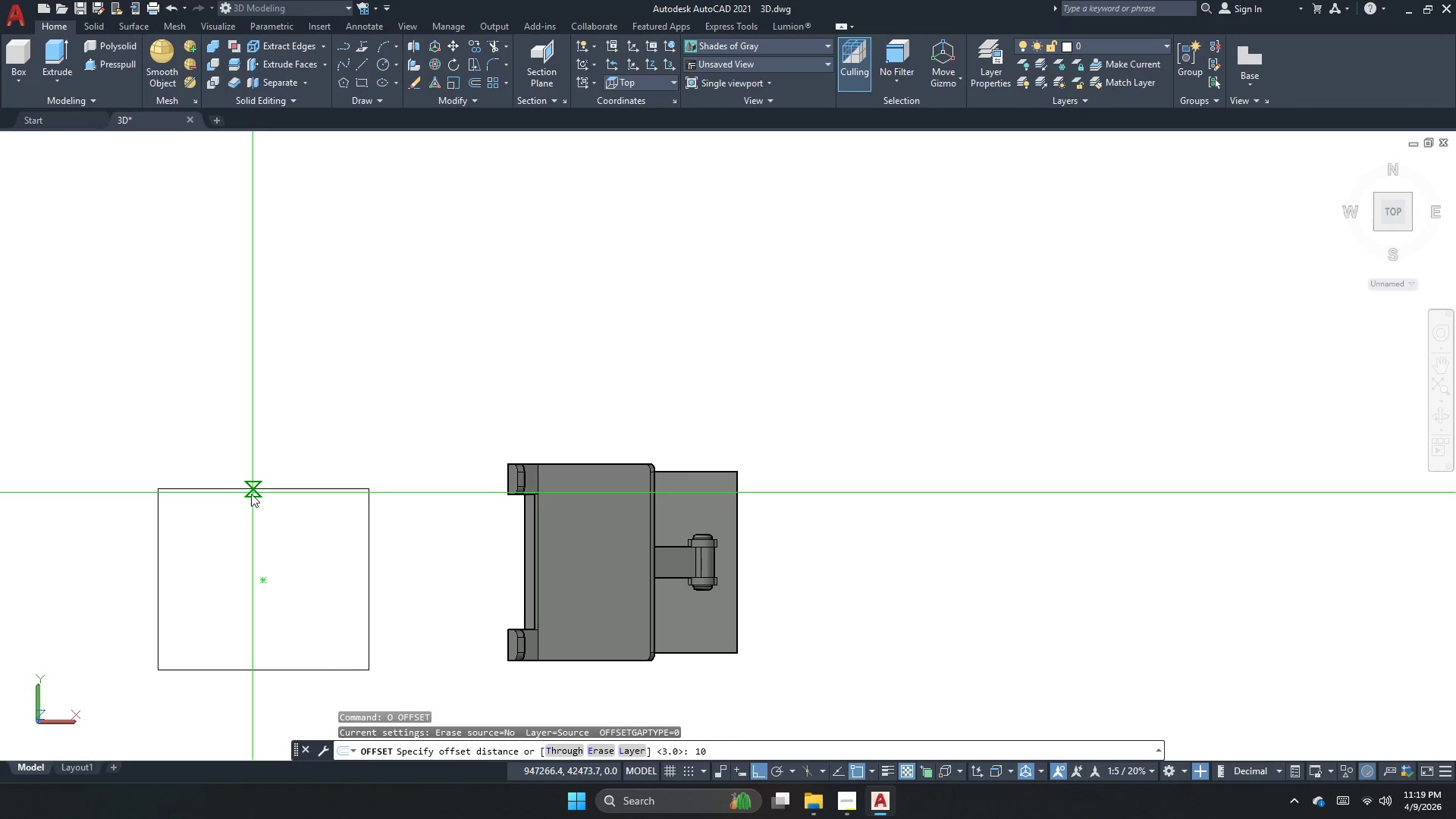 
key(NumpadEnter)
 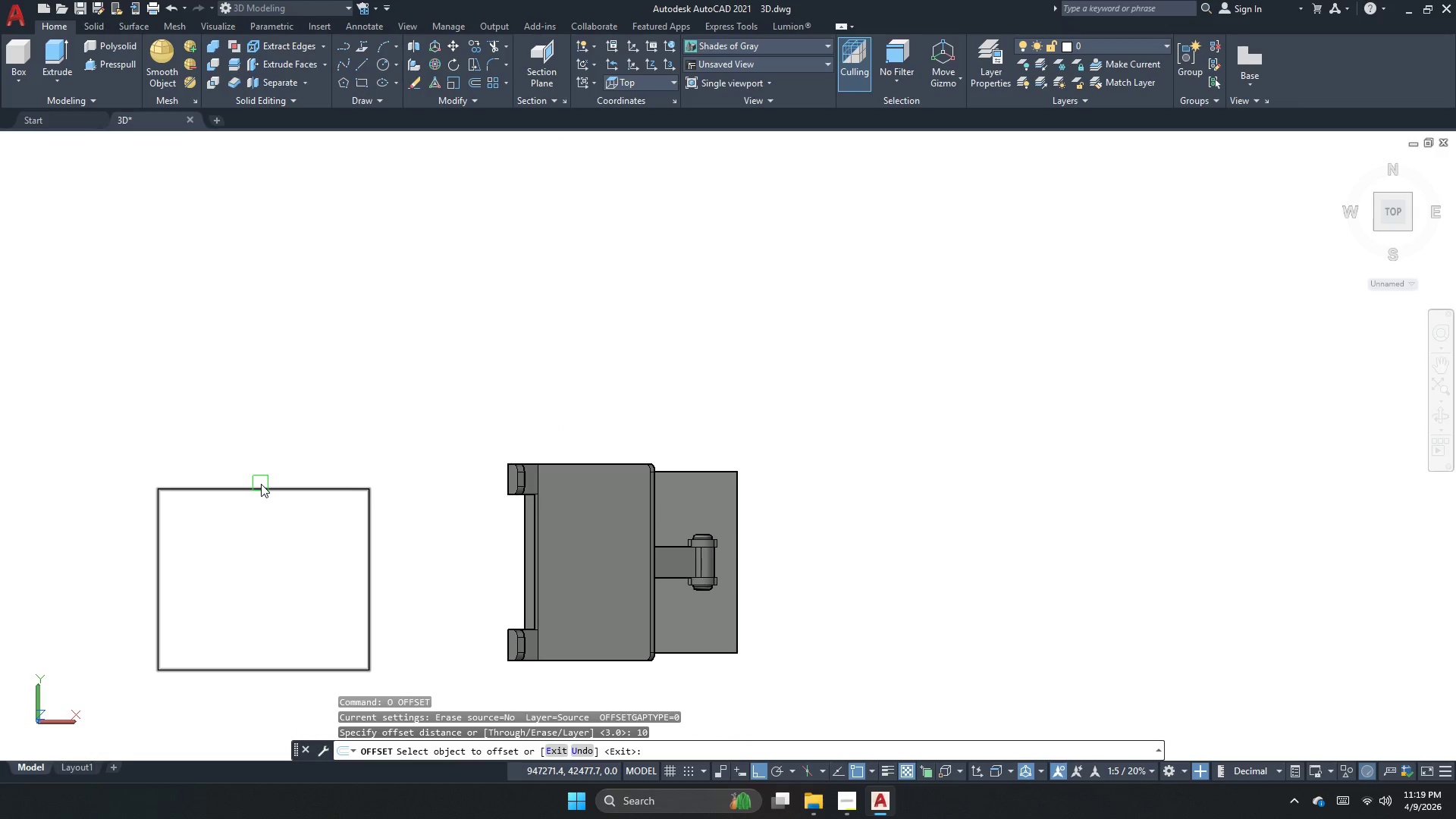 
key(Escape)
 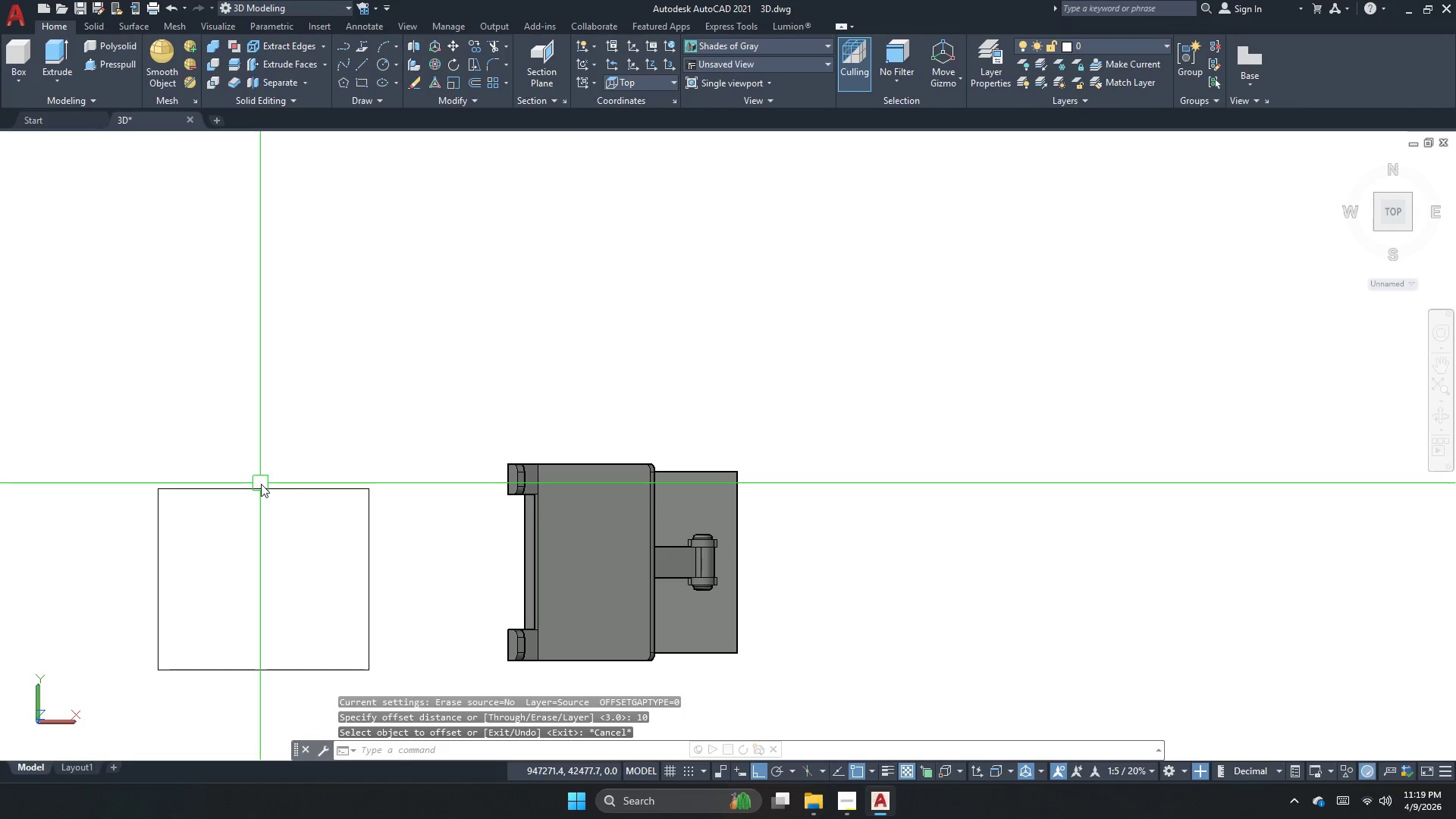 
key(O)
 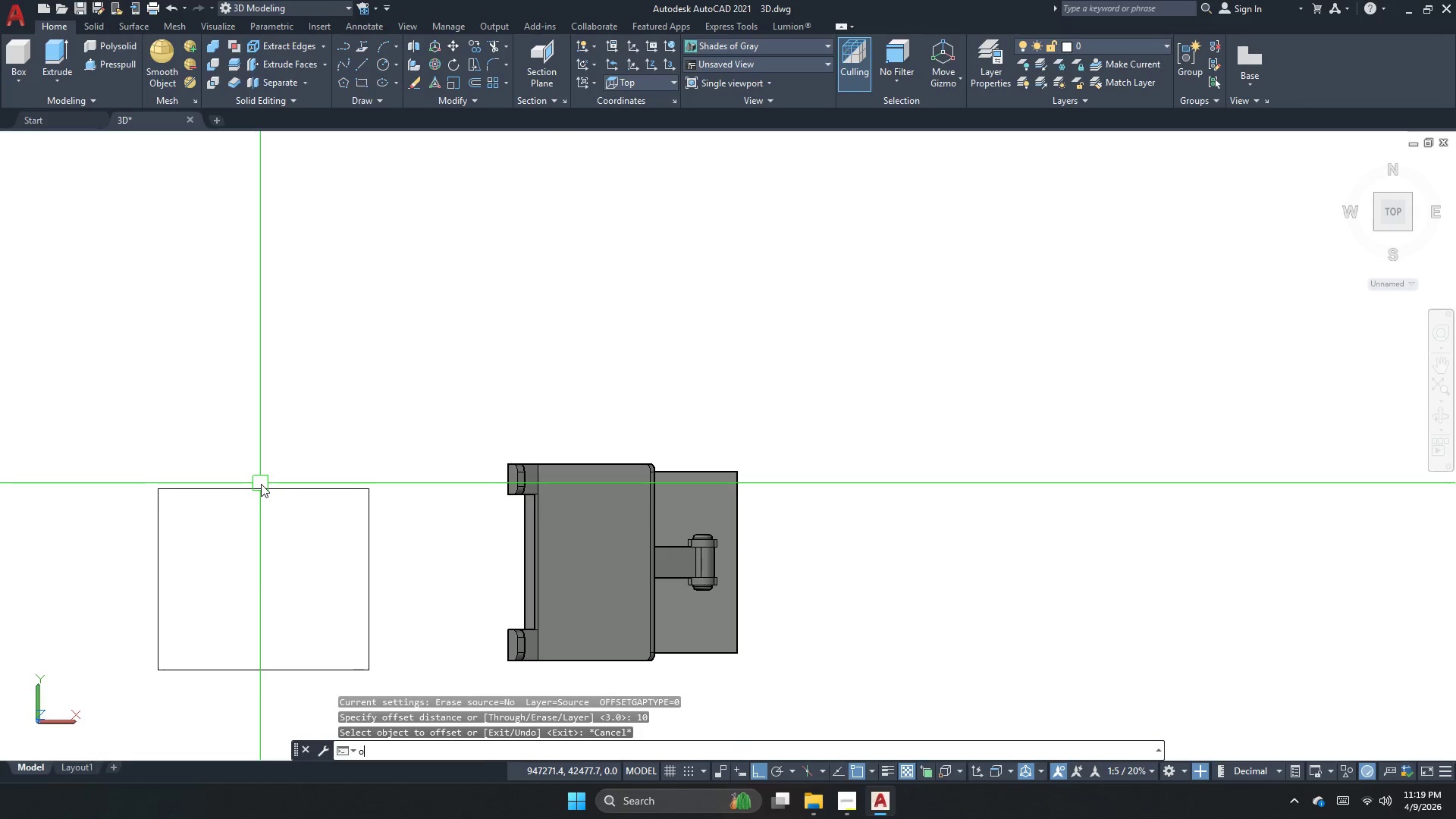 
key(Space)
 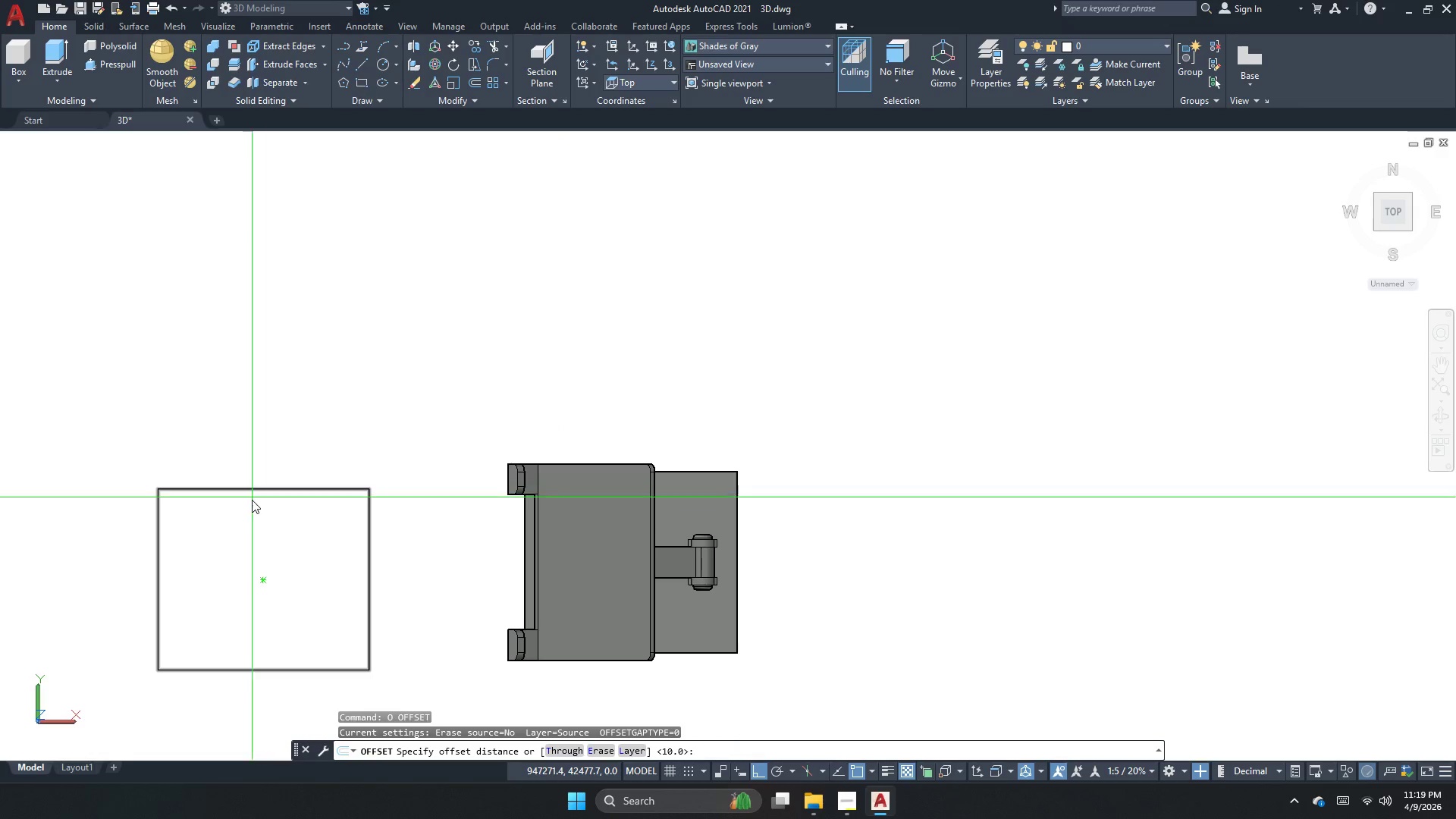 
key(Numpad5)
 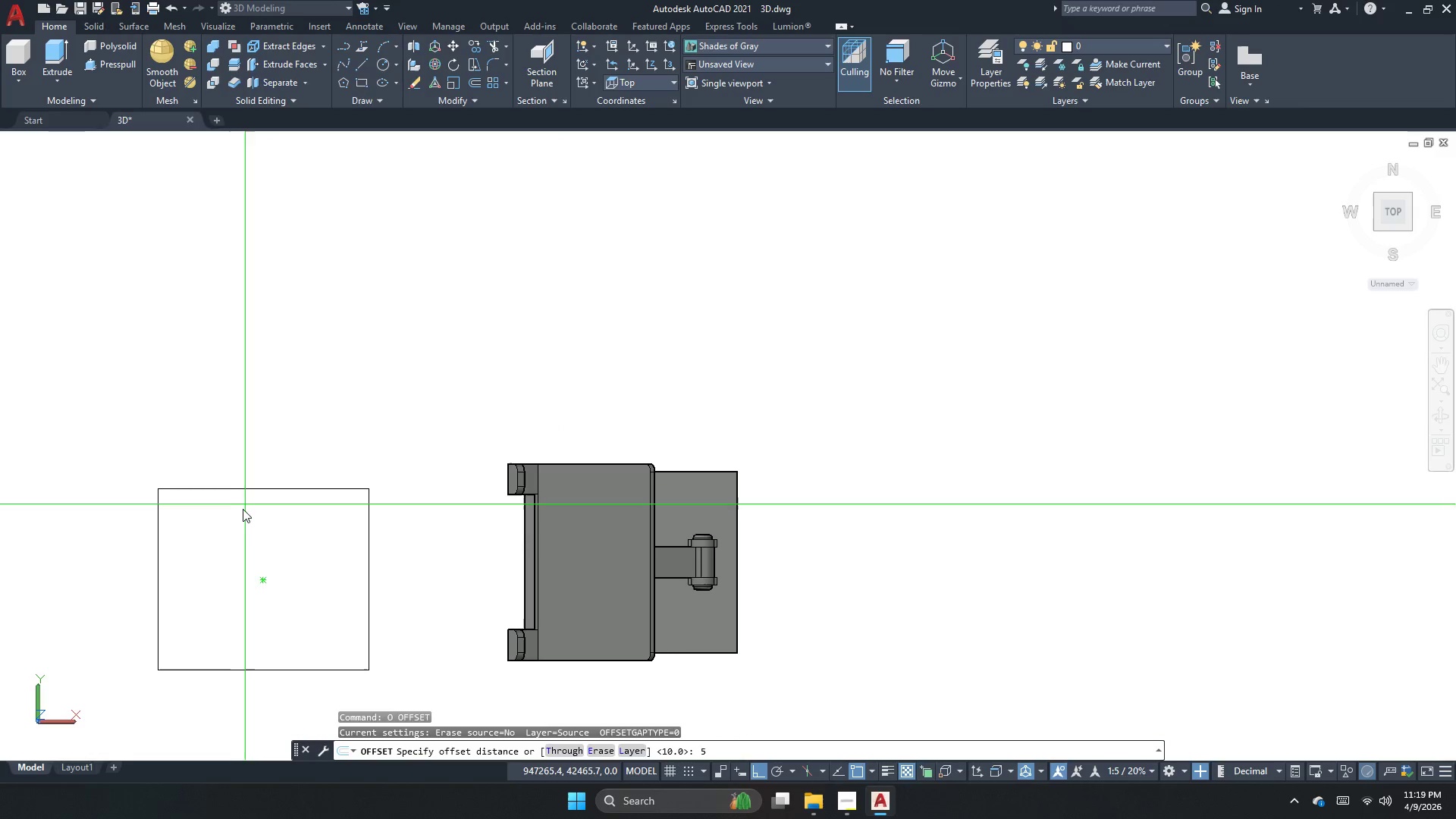 
key(NumpadEnter)
 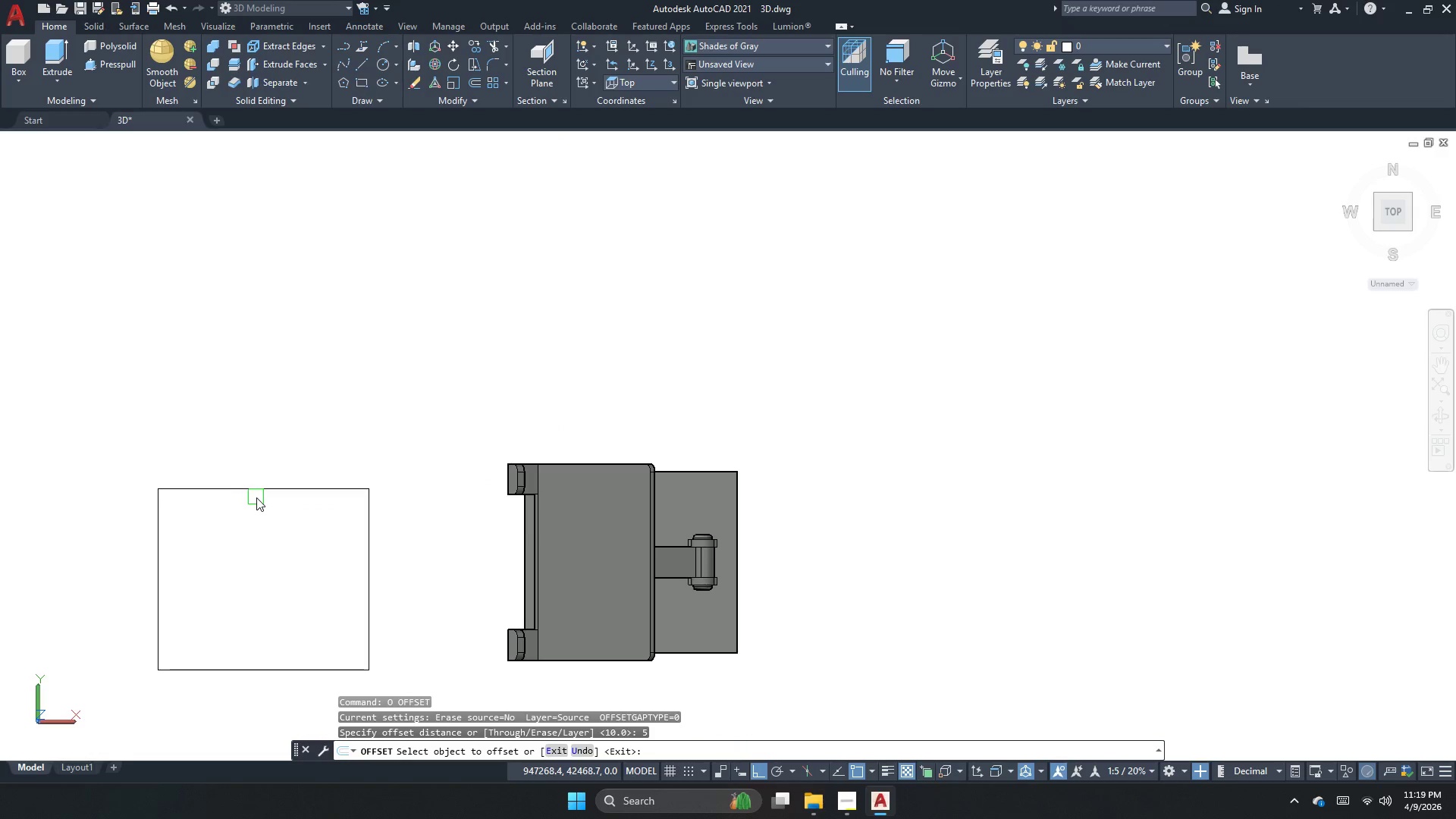 
left_click_drag(start_coordinate=[256, 497], to_coordinate=[256, 503])
 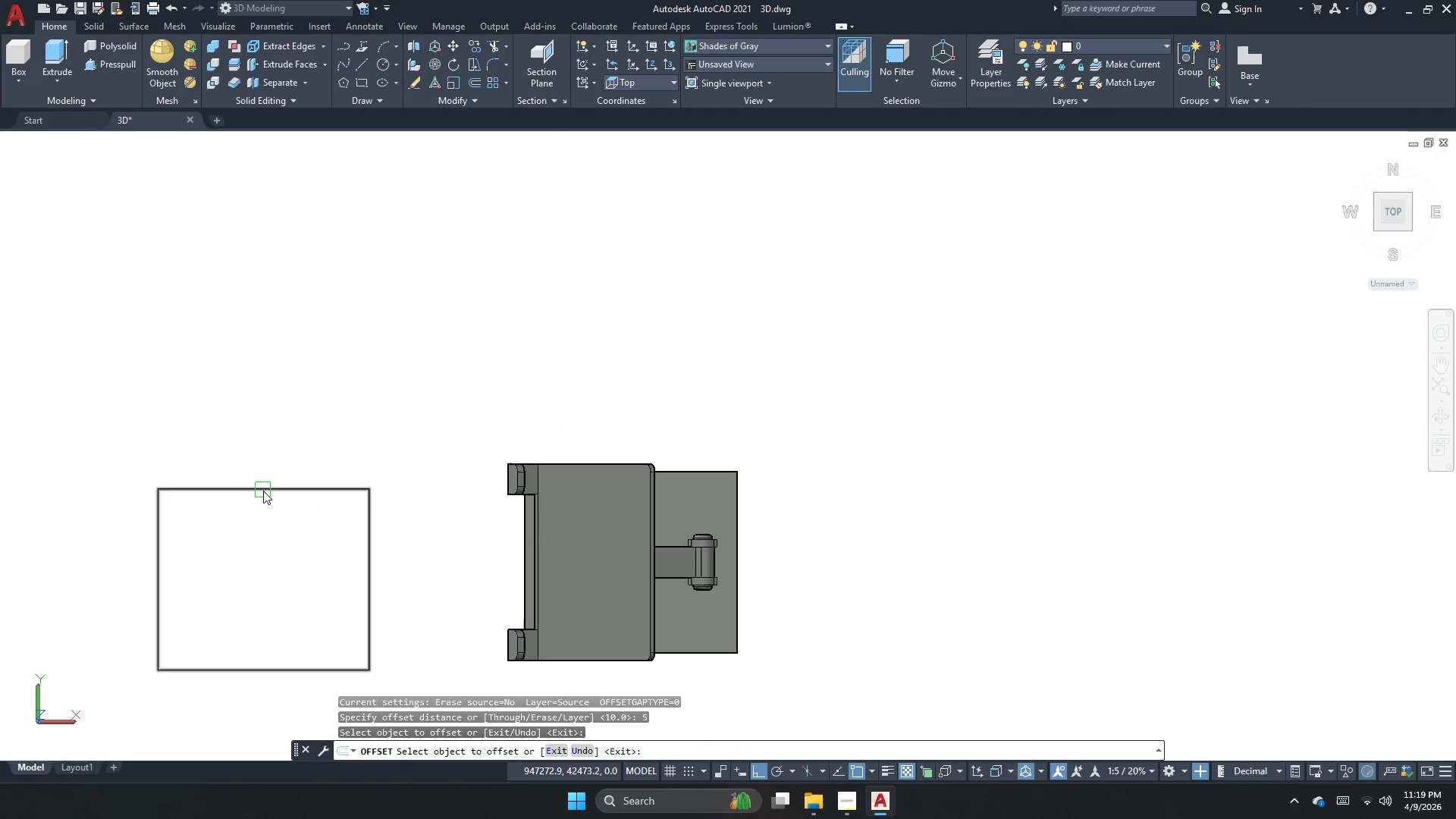 
left_click([263, 491])
 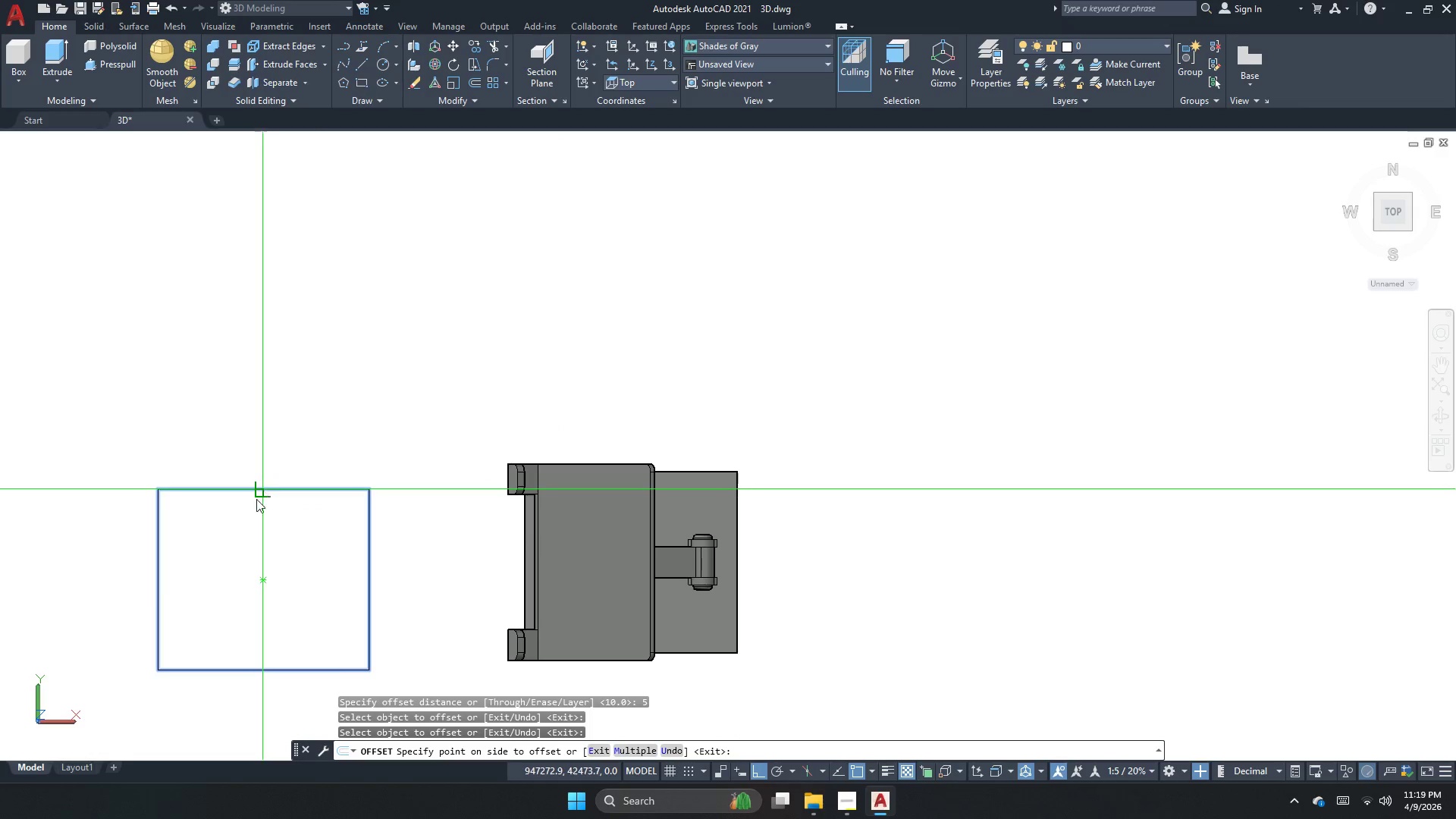 
left_click_drag(start_coordinate=[256, 500], to_coordinate=[256, 504])
 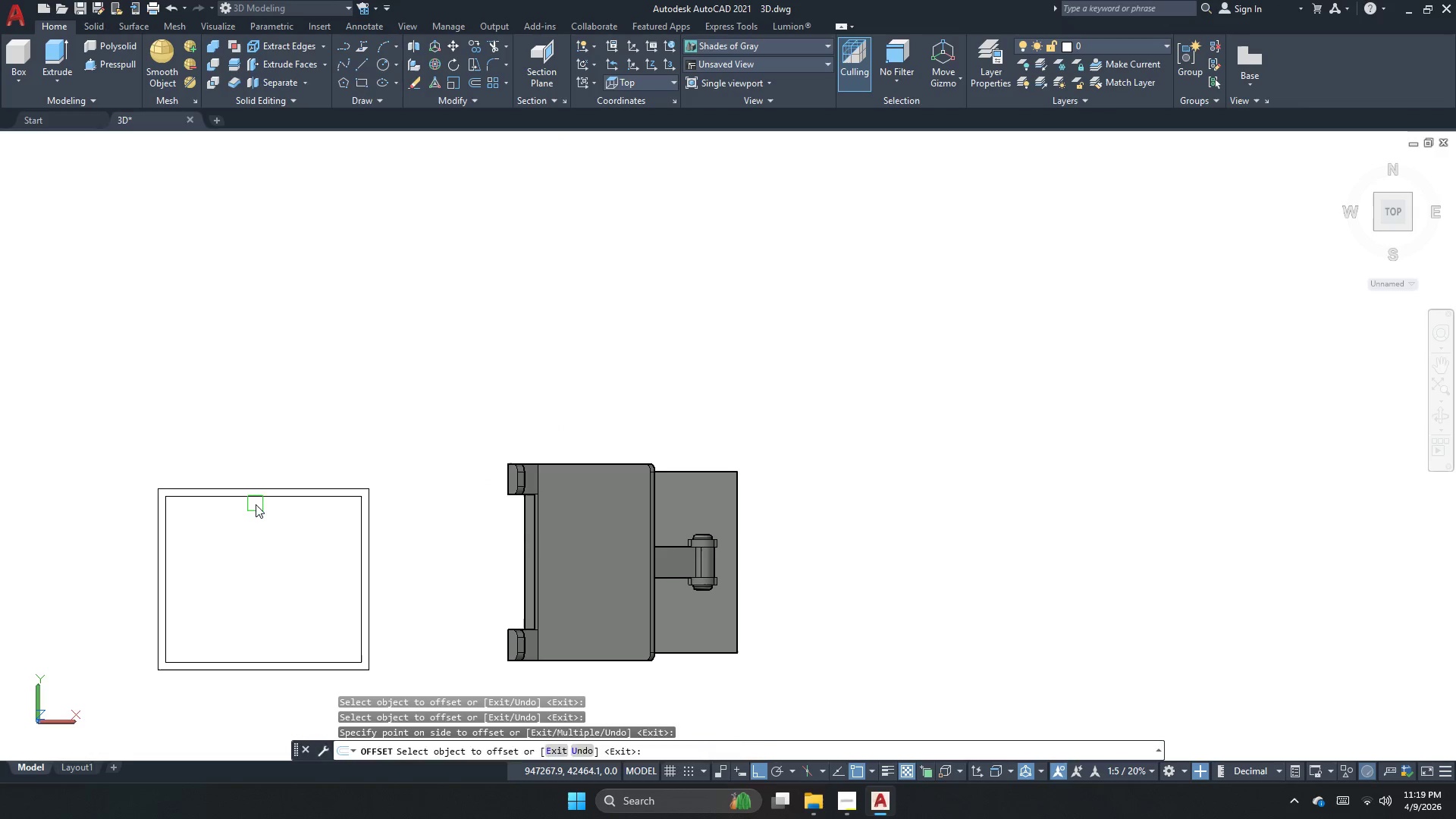 
key(Escape)
 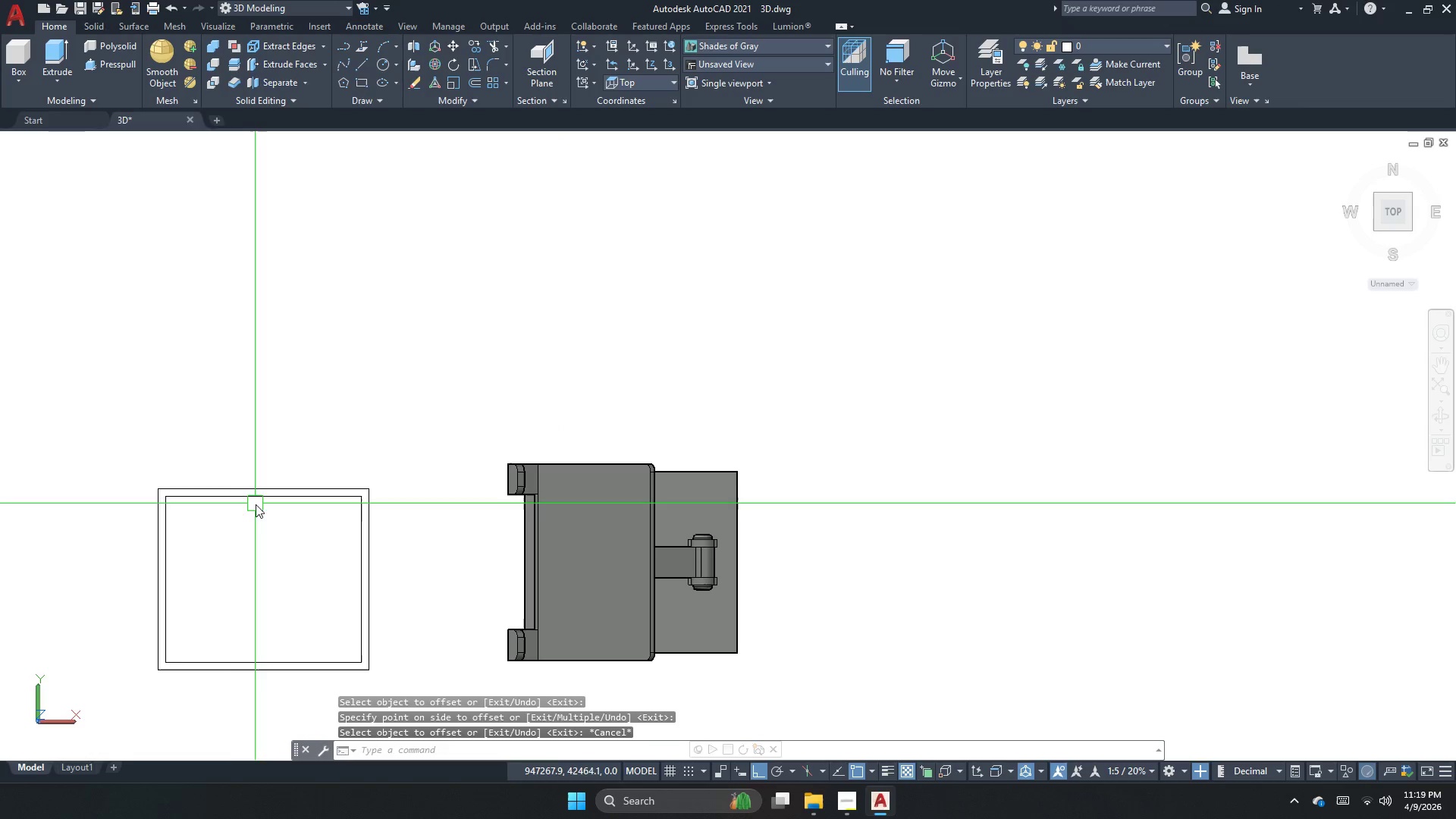 
key(Escape)
 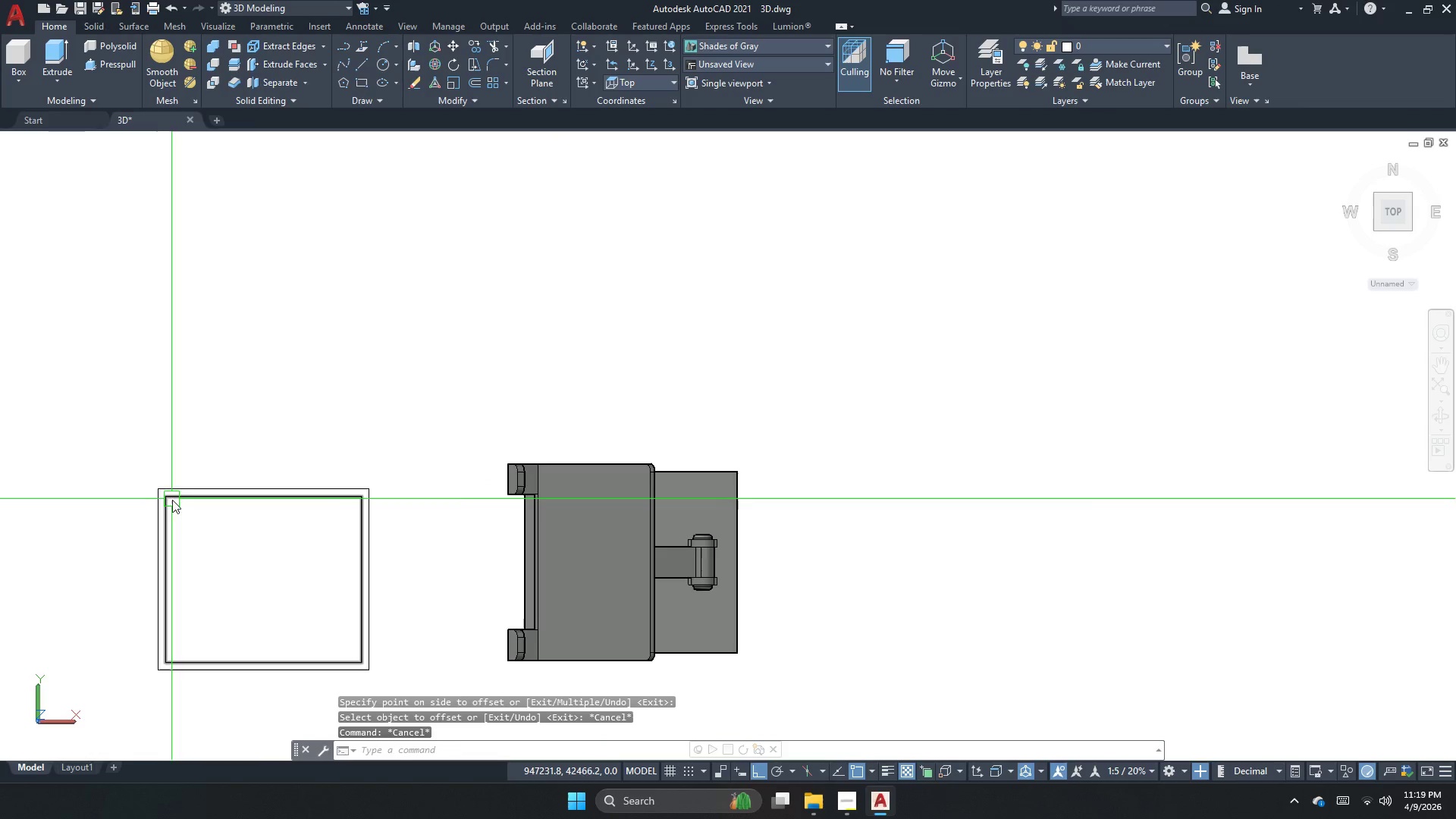 
key(Escape)
 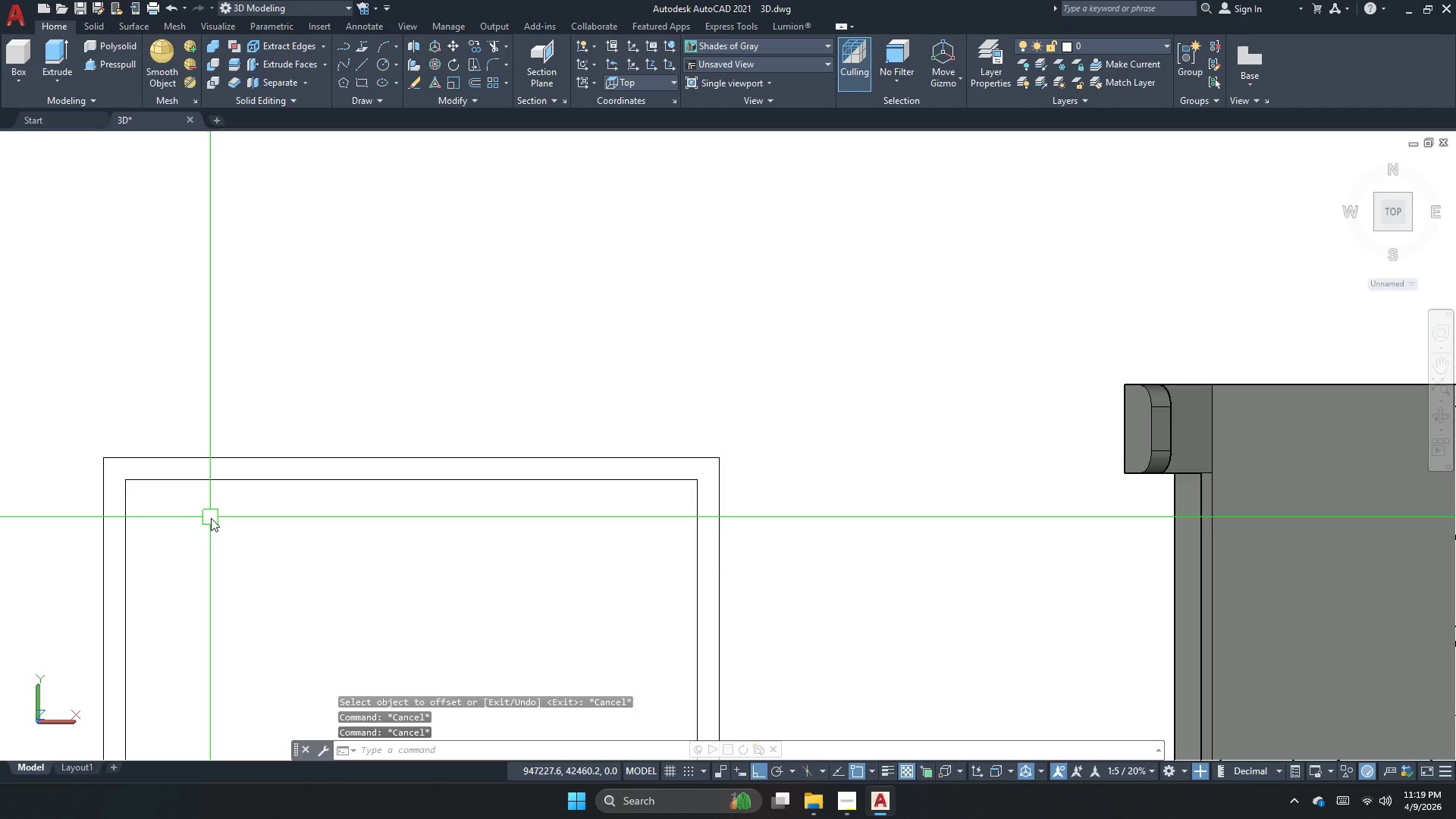 
key(Escape)
 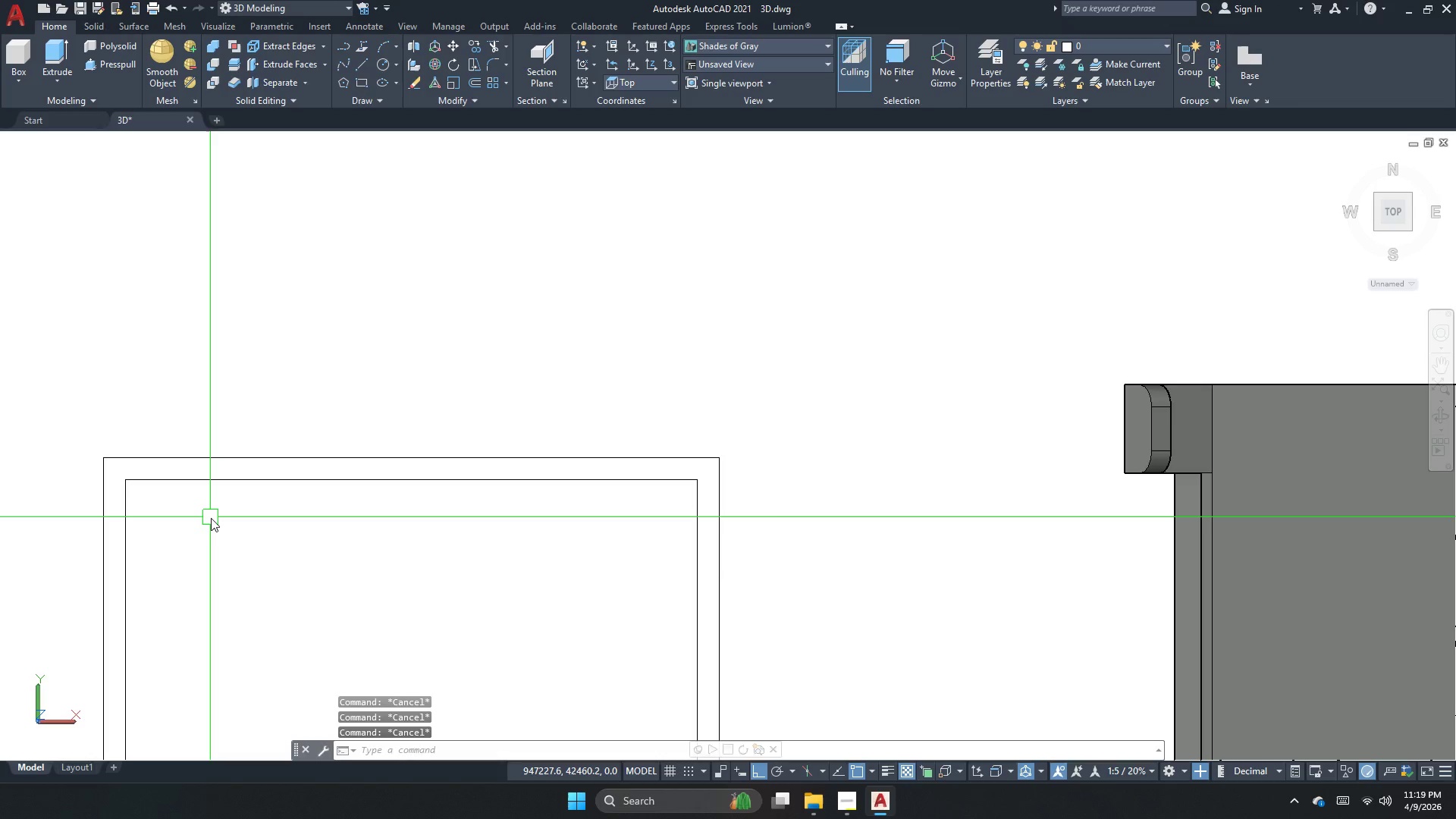 
scroll: coordinate [211, 513], scroll_direction: up, amount: 3.0
 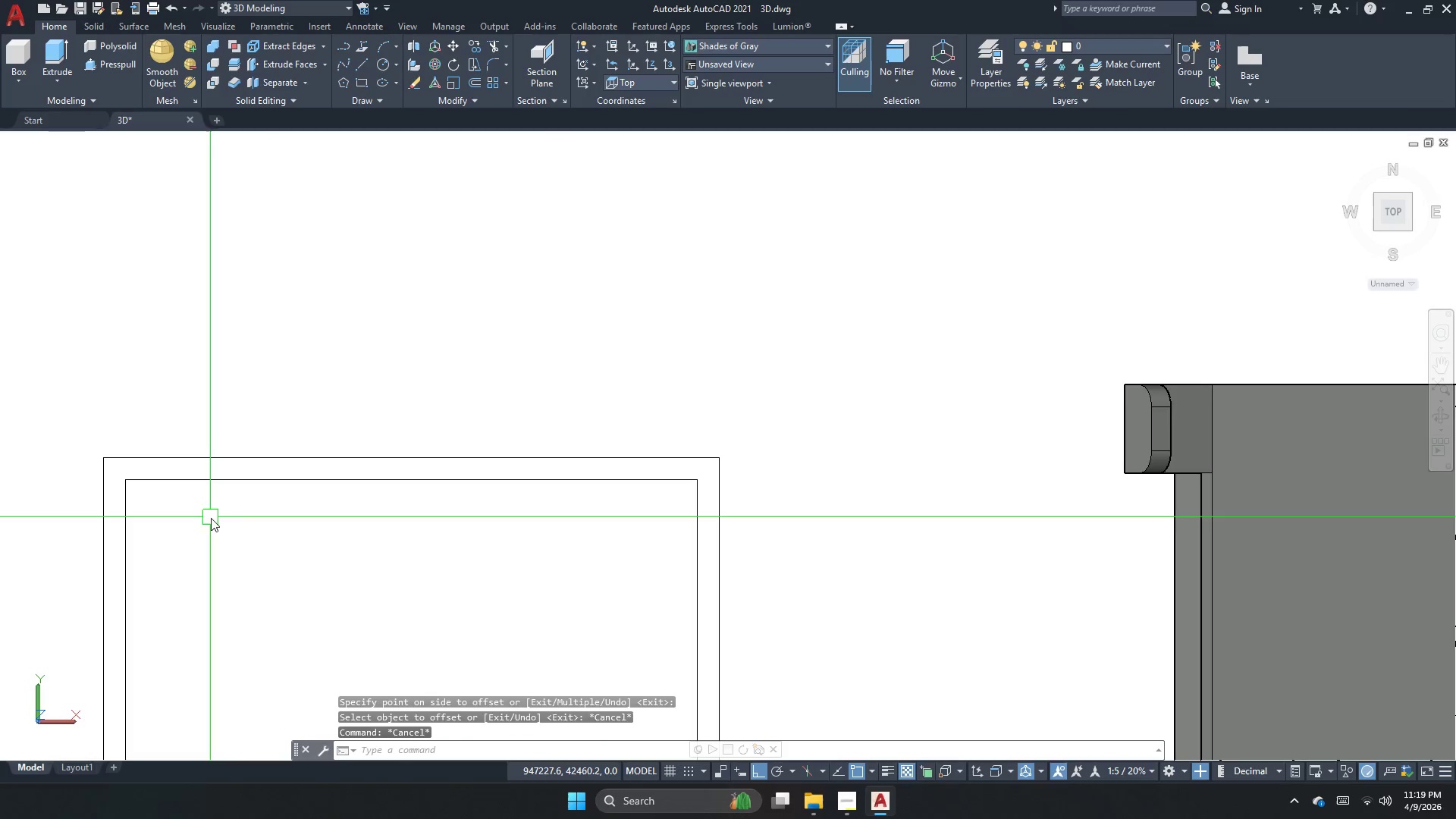 
key(O)
 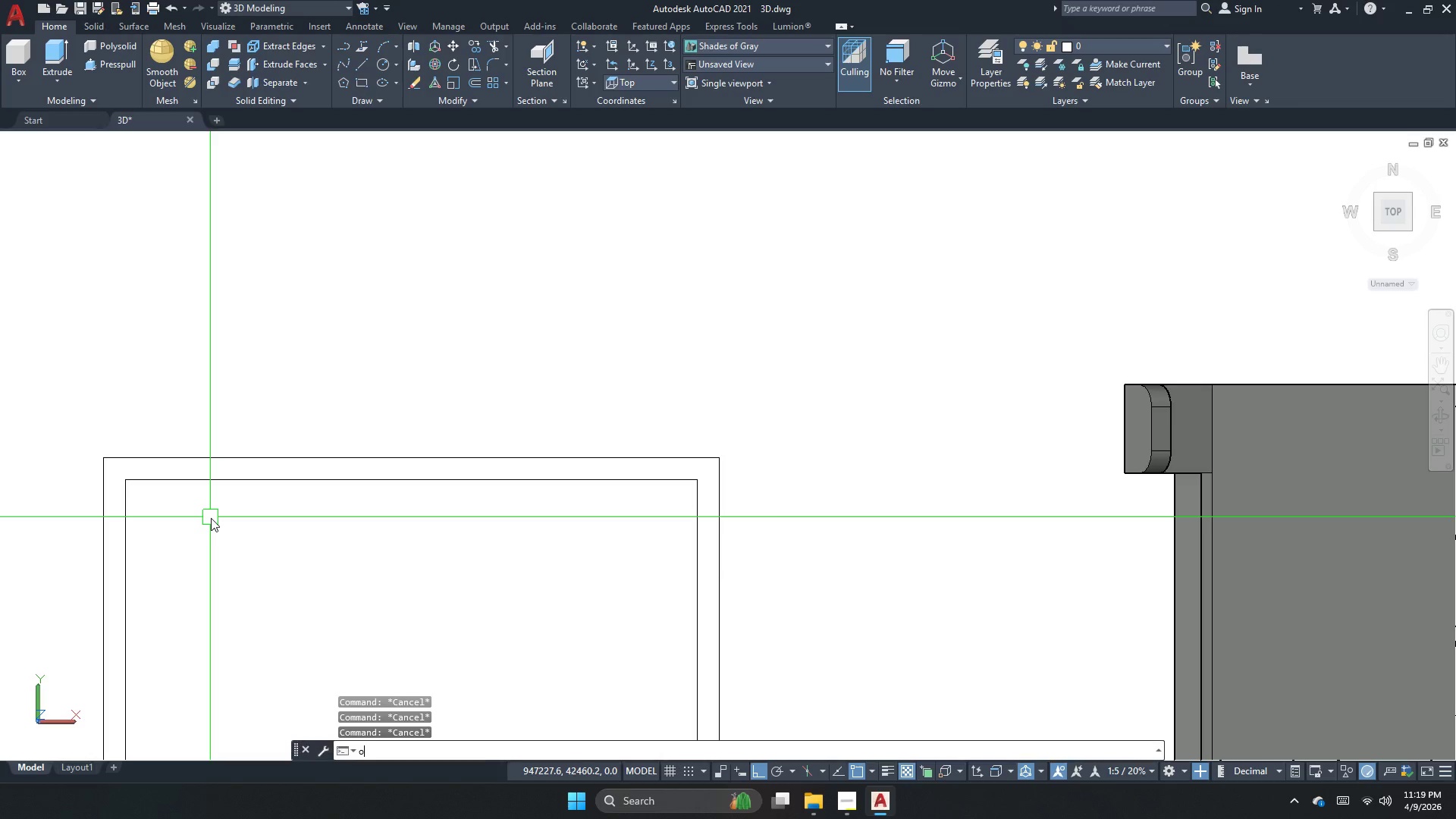 
key(Space)
 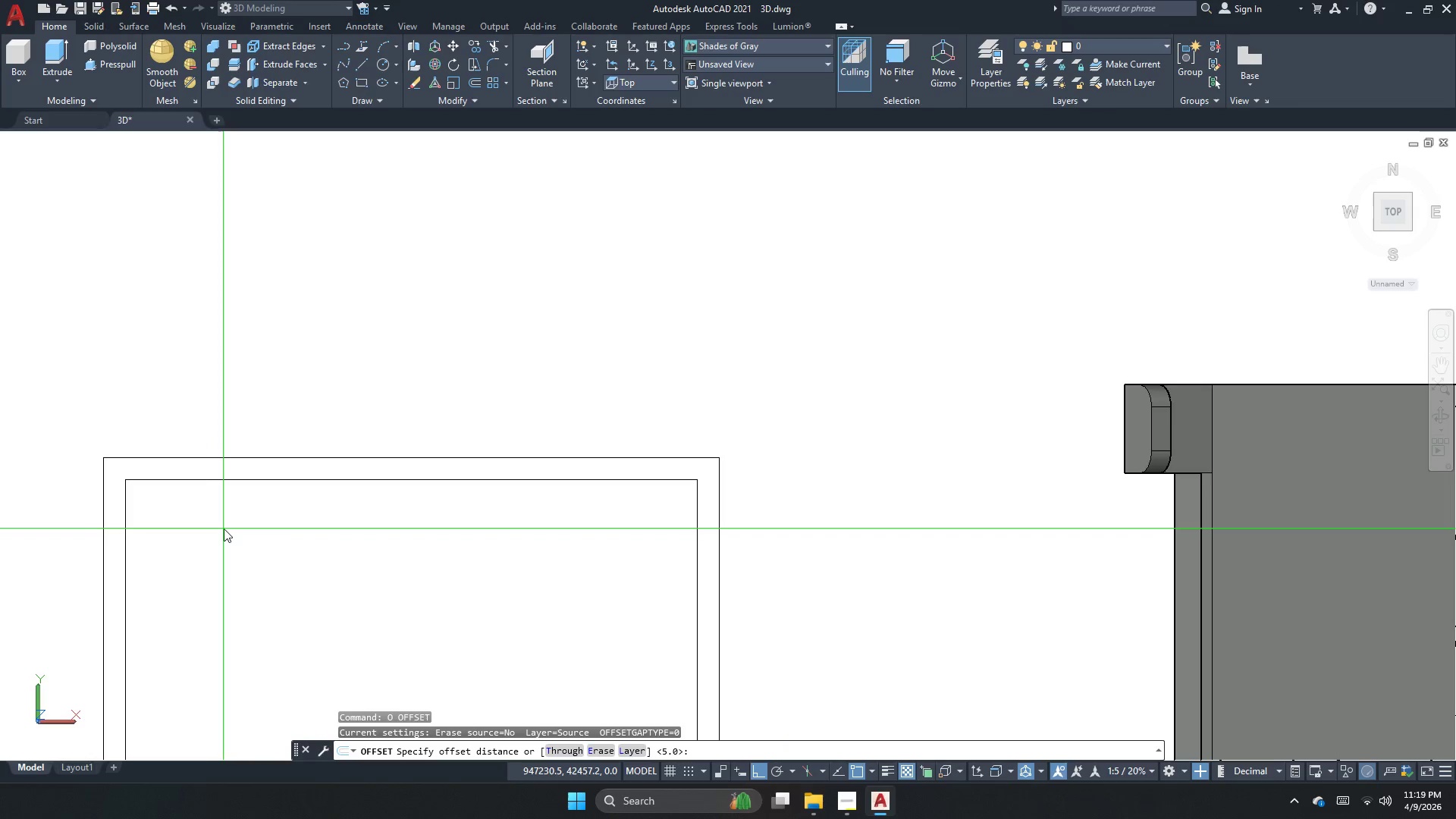 
key(Escape)
type(rec )
 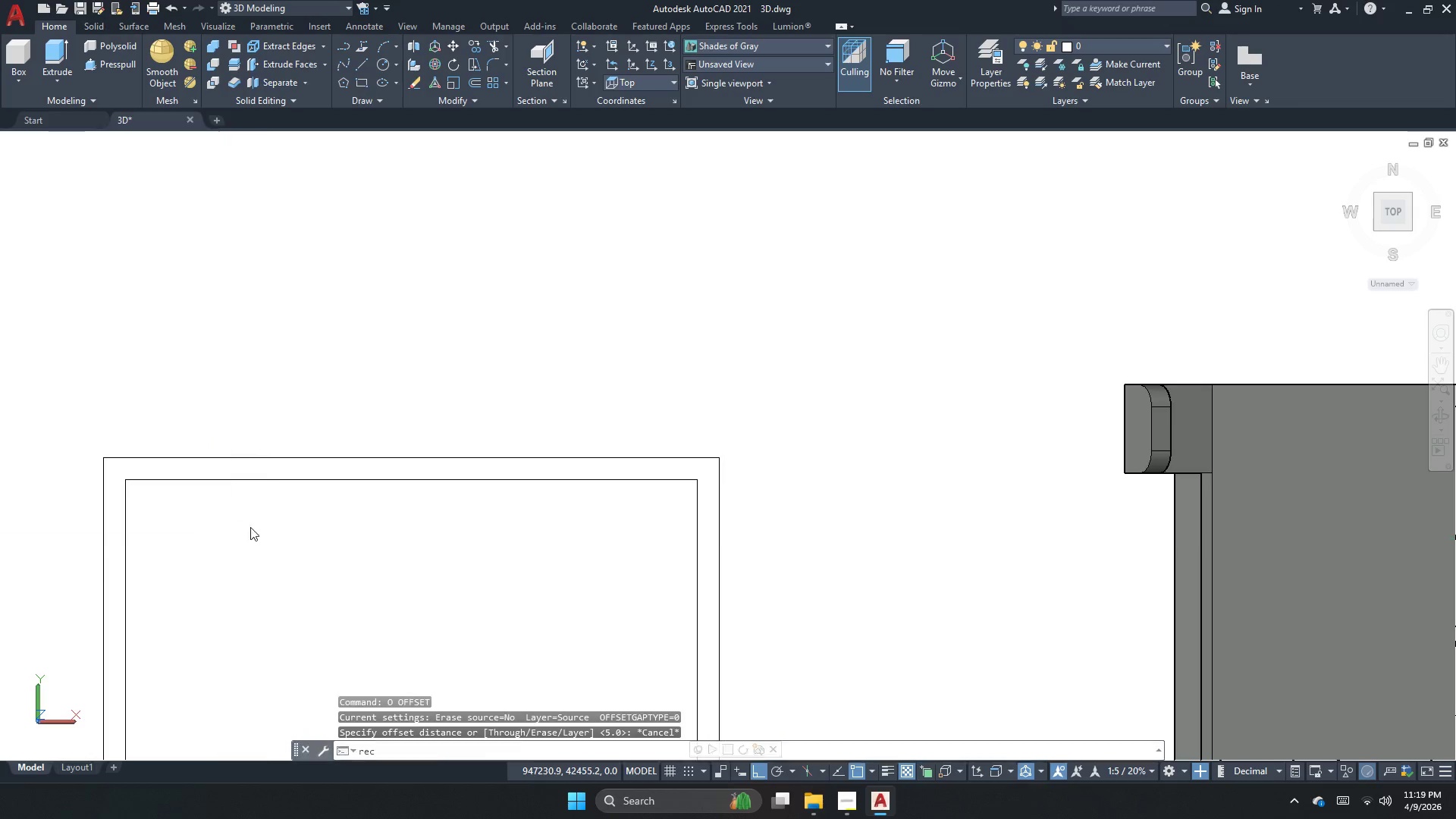 
left_click_drag(start_coordinate=[251, 529], to_coordinate=[284, 570])
 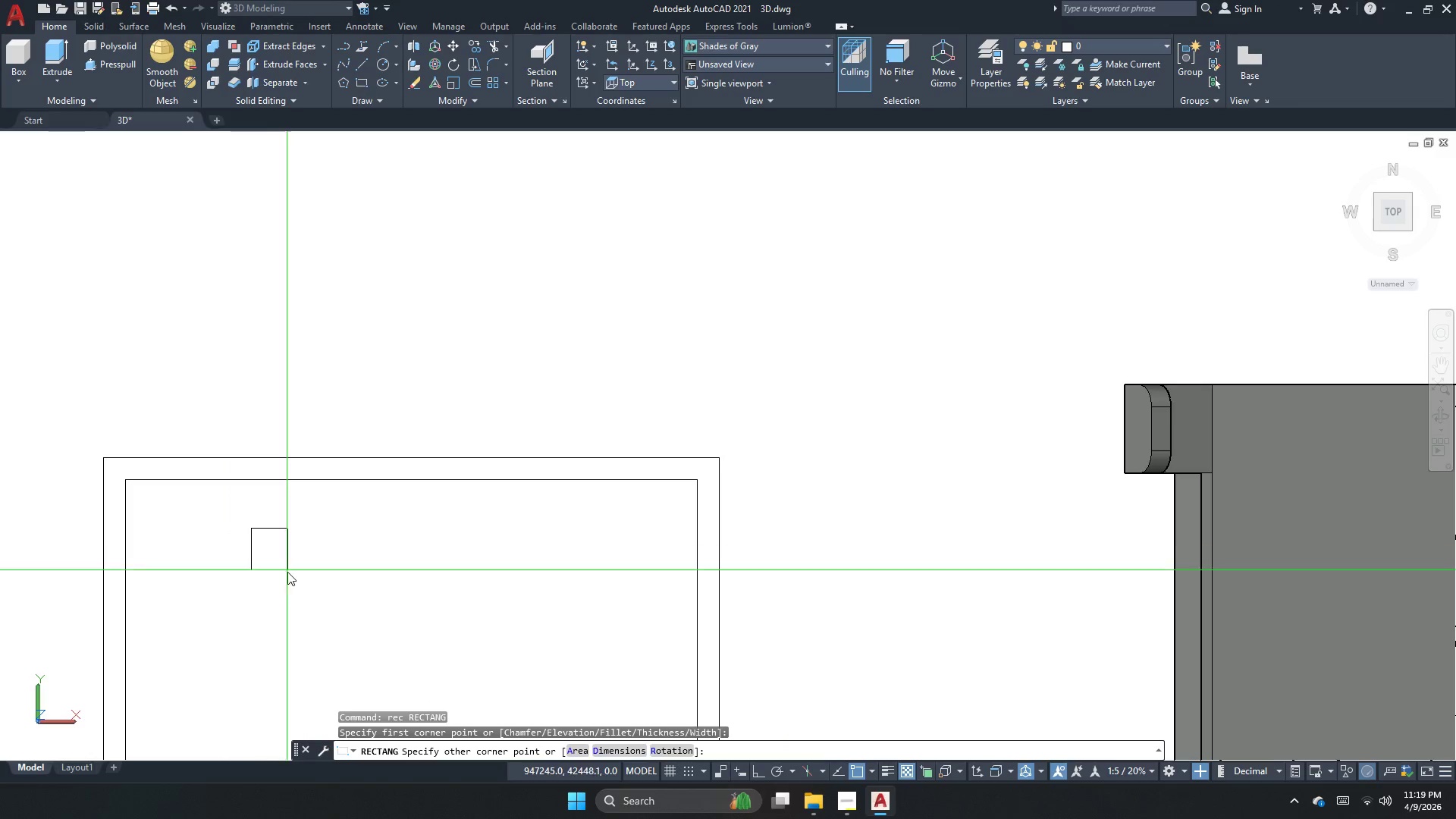 
key(D)
 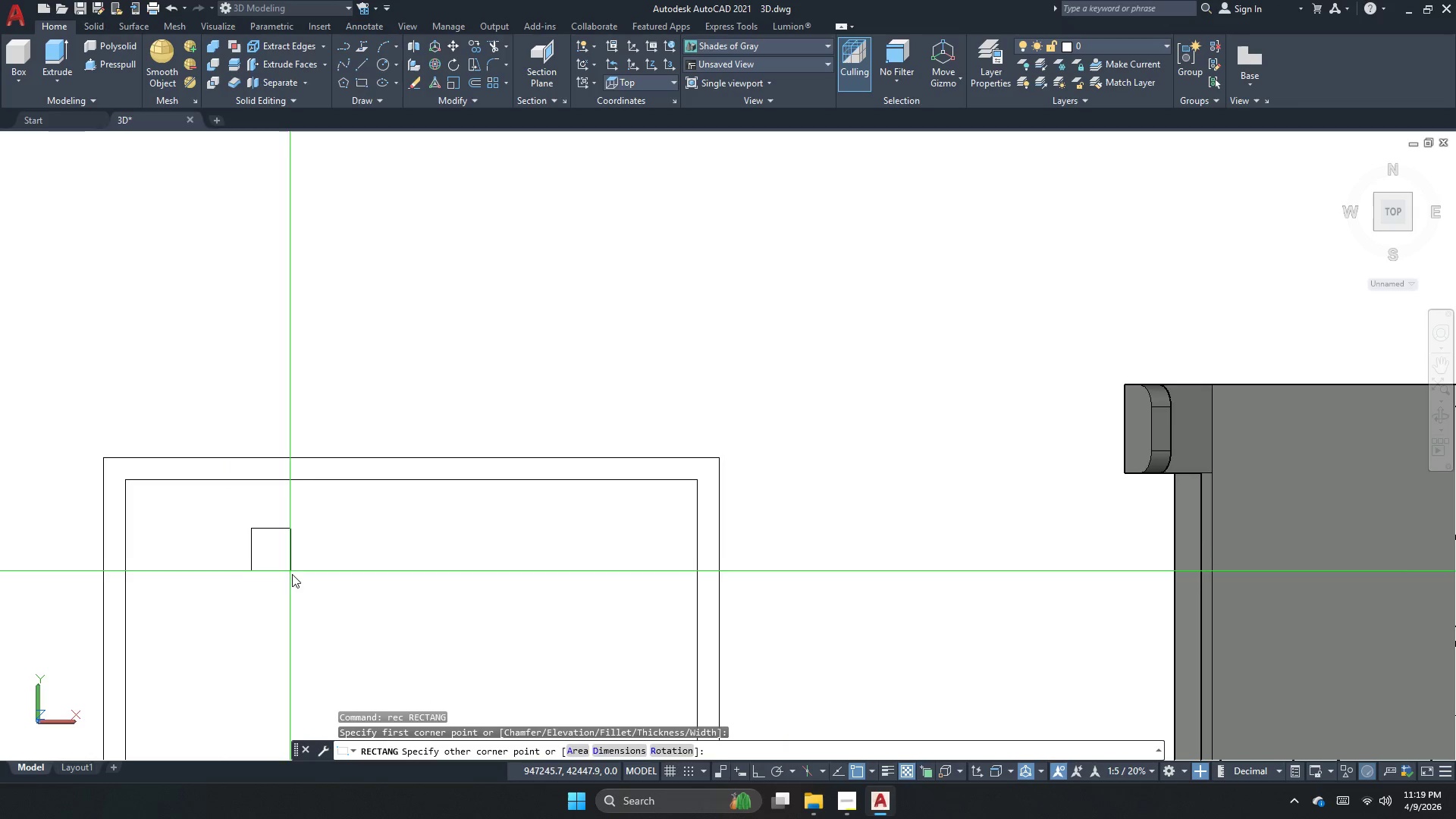 
key(Space)
 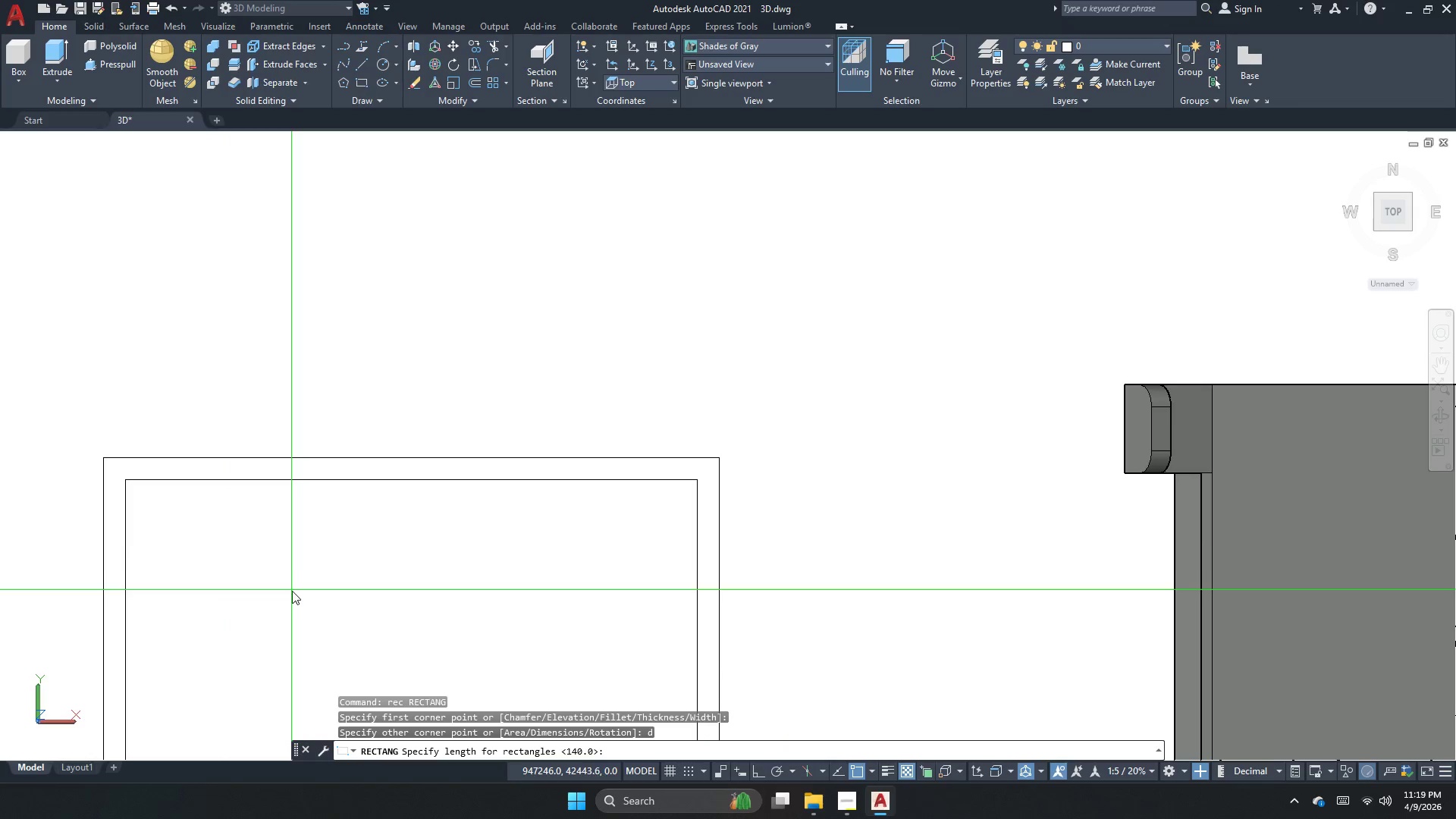 
key(Numpad3)
 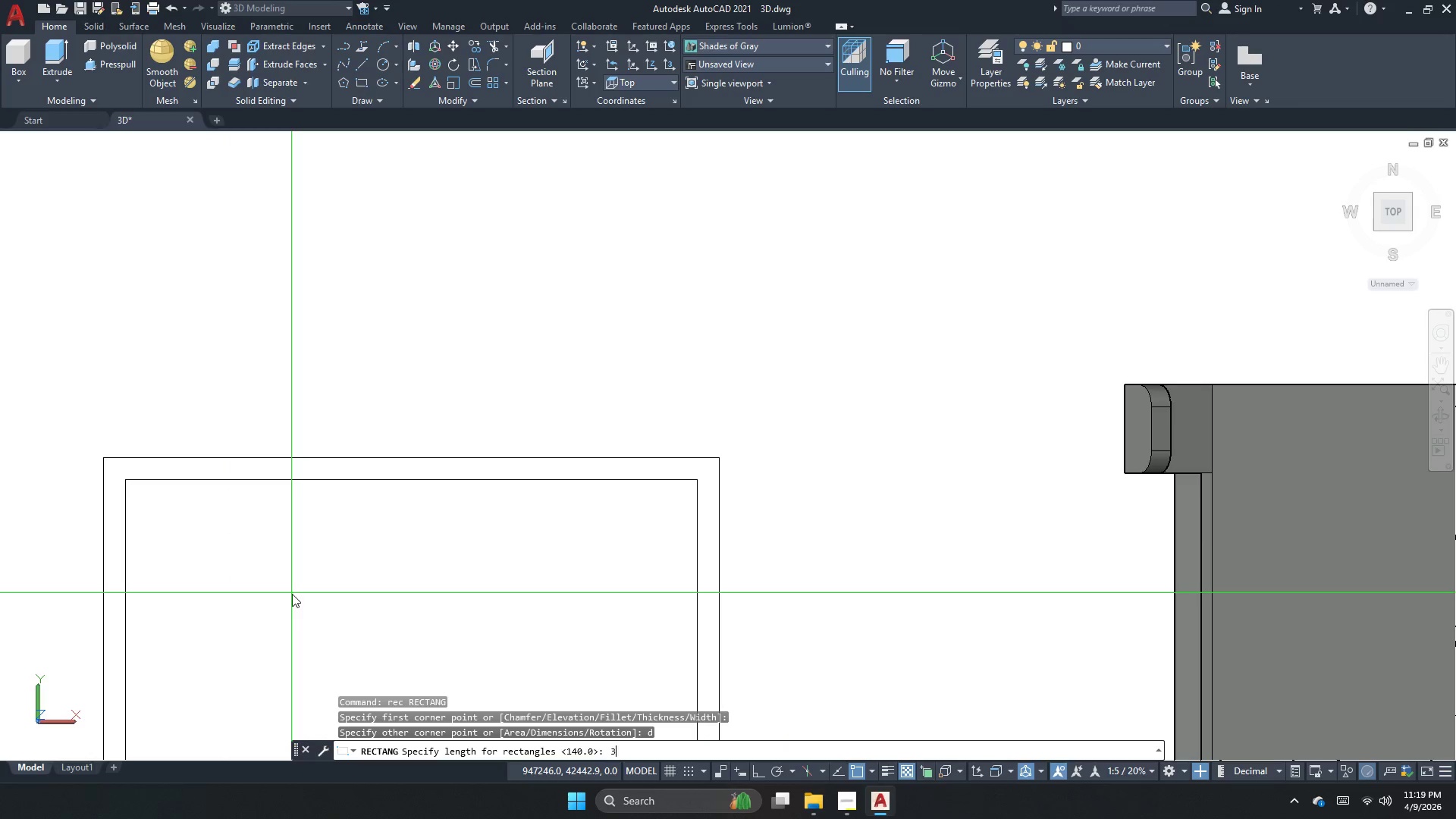 
key(Numpad0)
 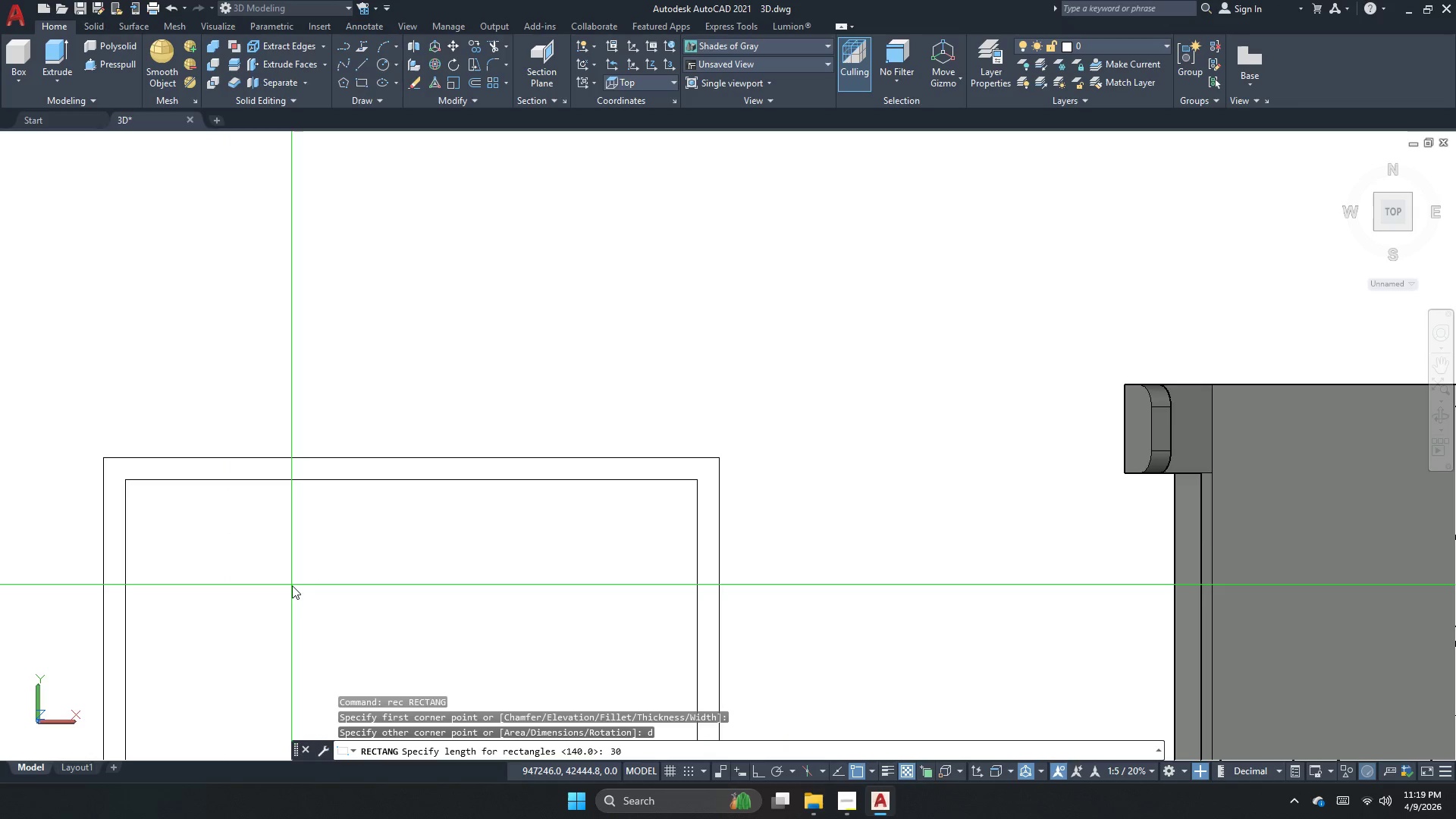 
key(NumpadEnter)
 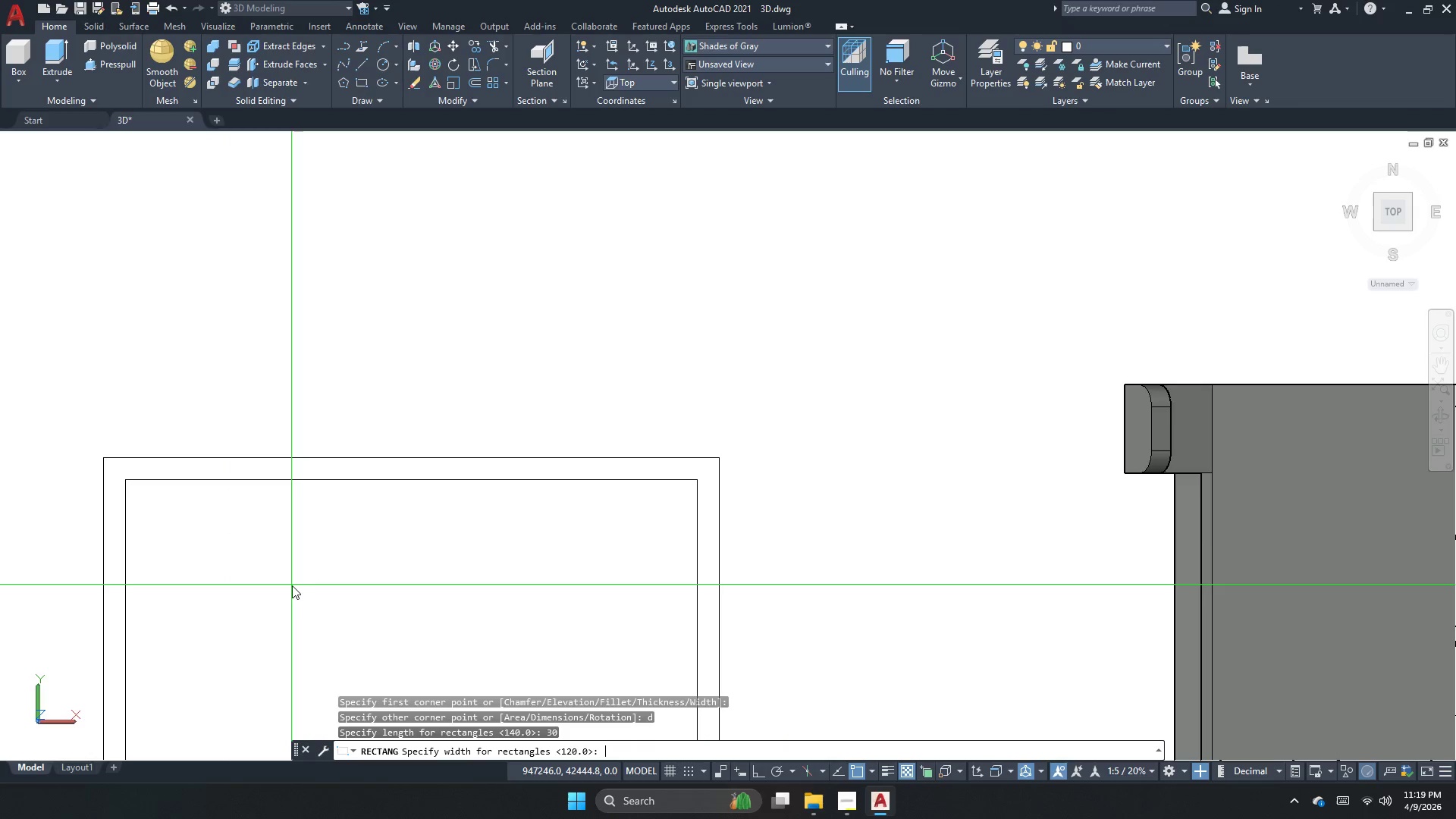 
key(Numpad3)
 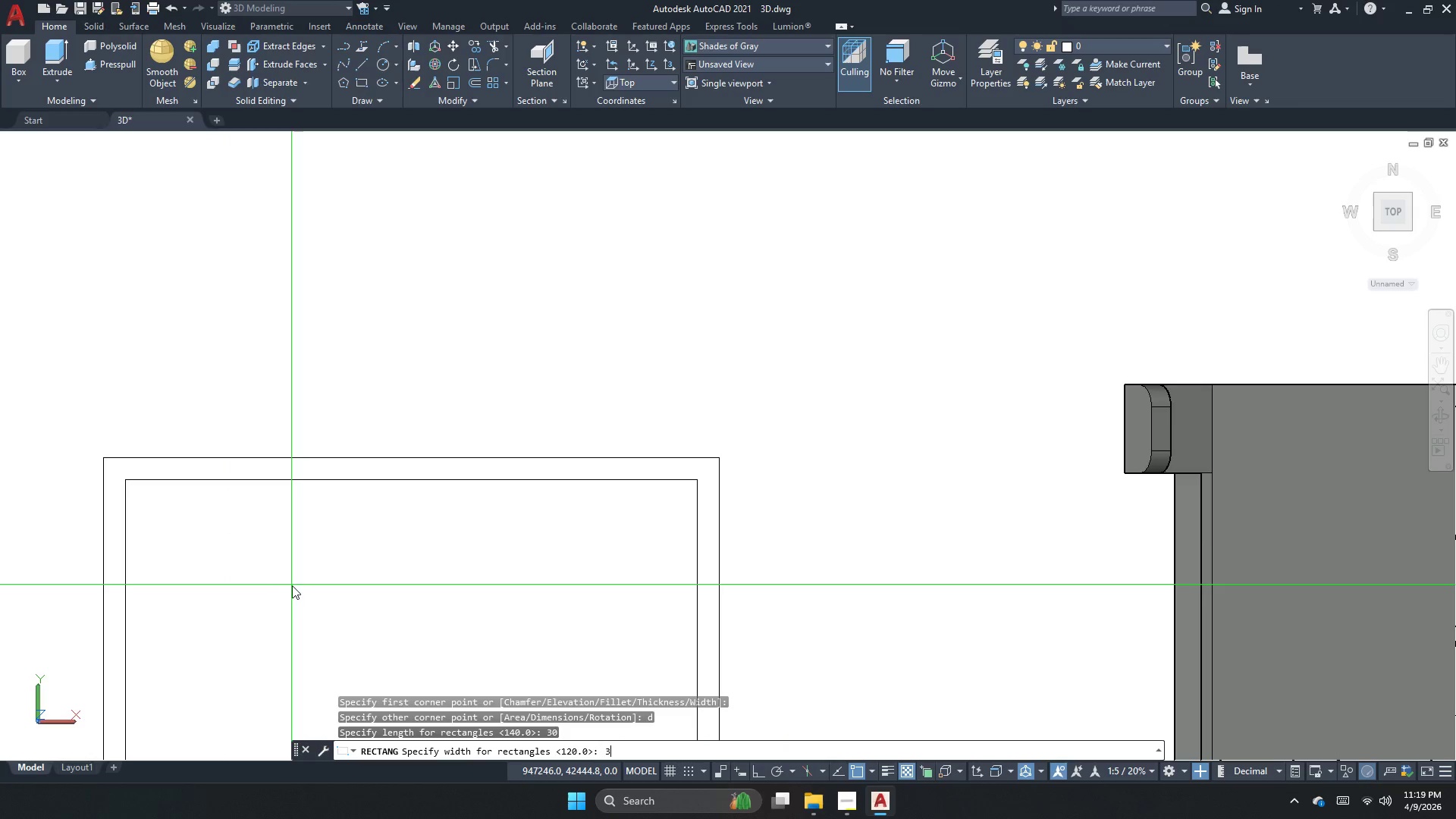 
key(Numpad0)
 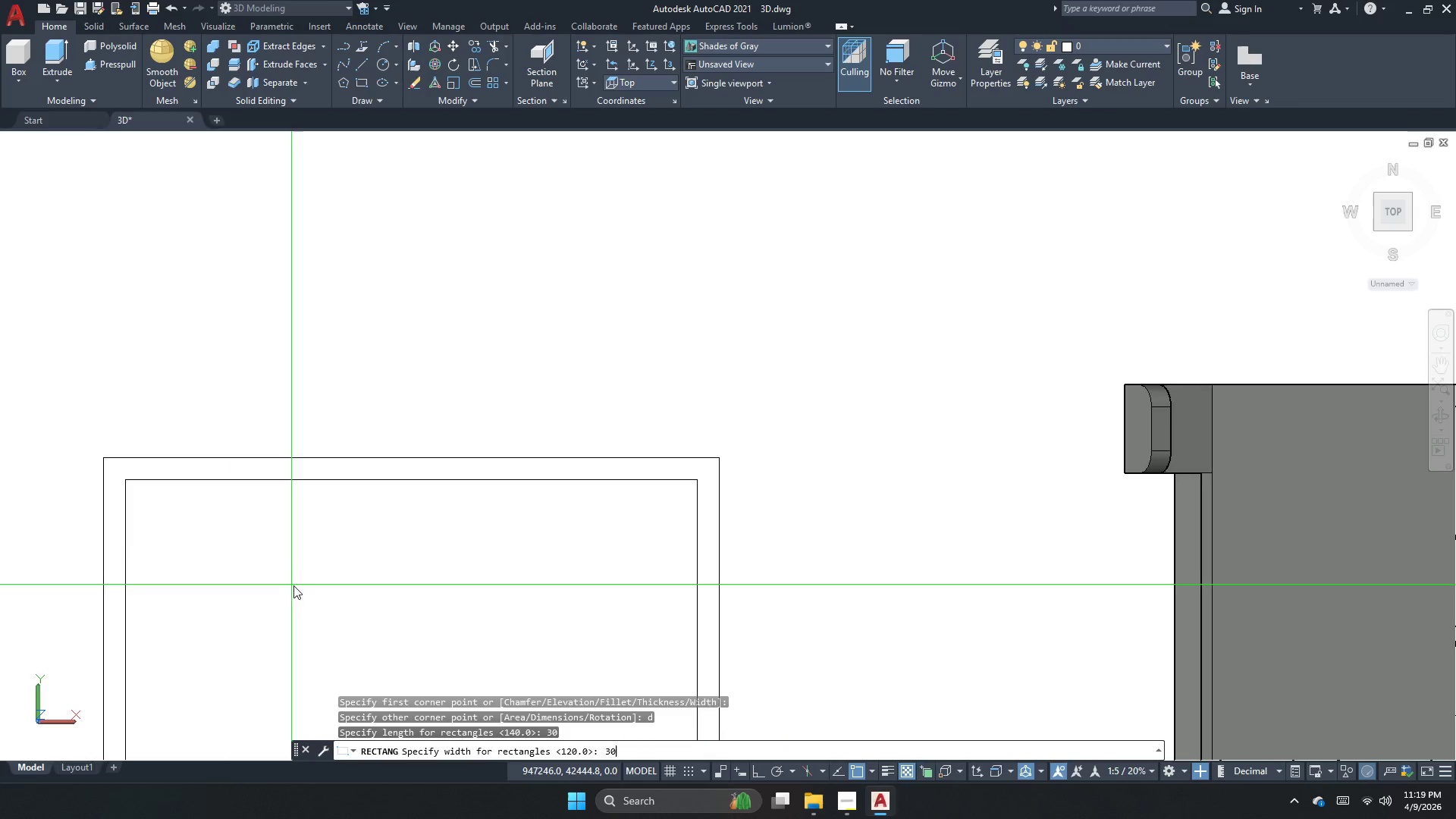 
key(NumpadEnter)
 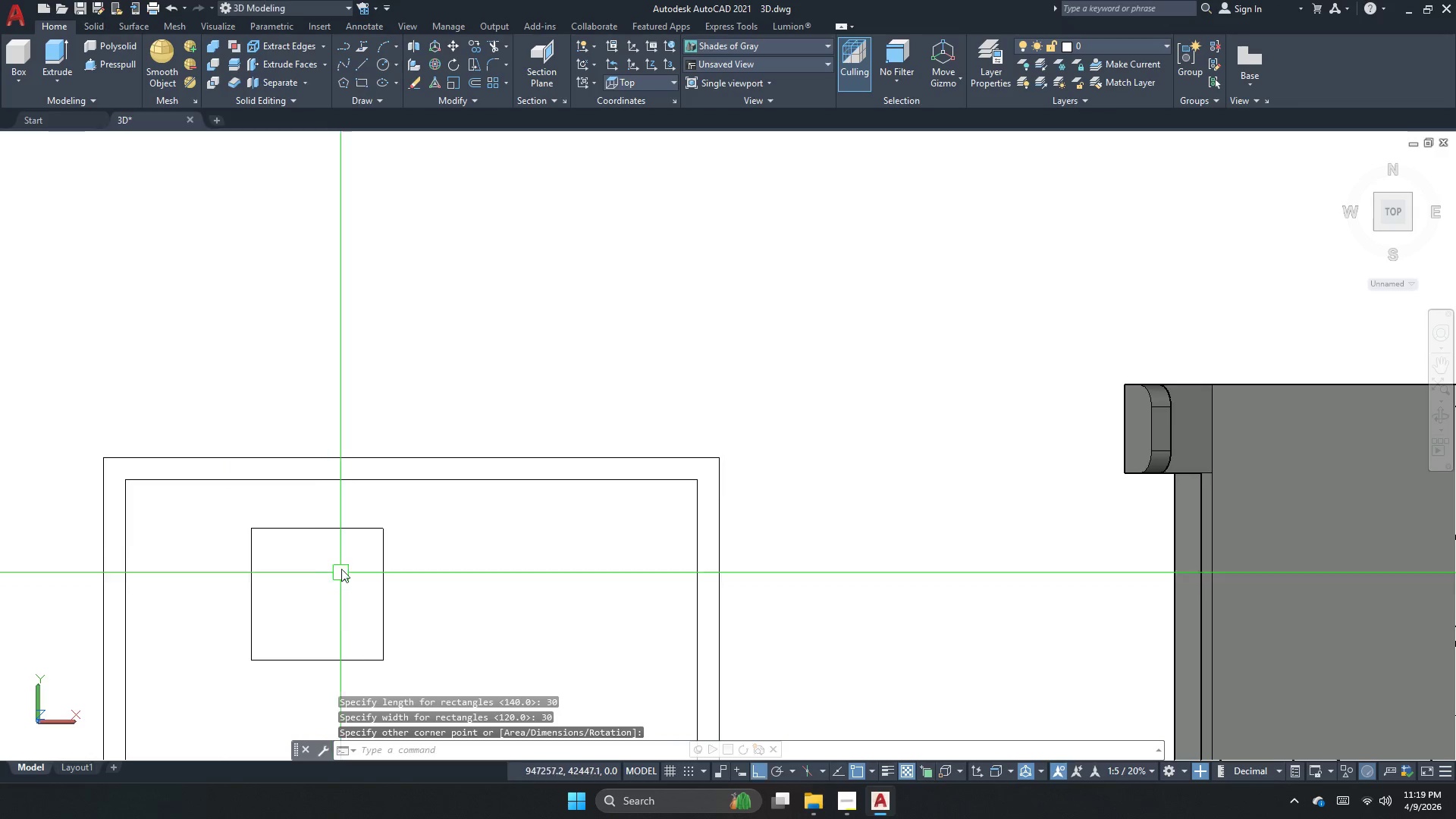 
left_click_drag(start_coordinate=[324, 557], to_coordinate=[320, 551])
 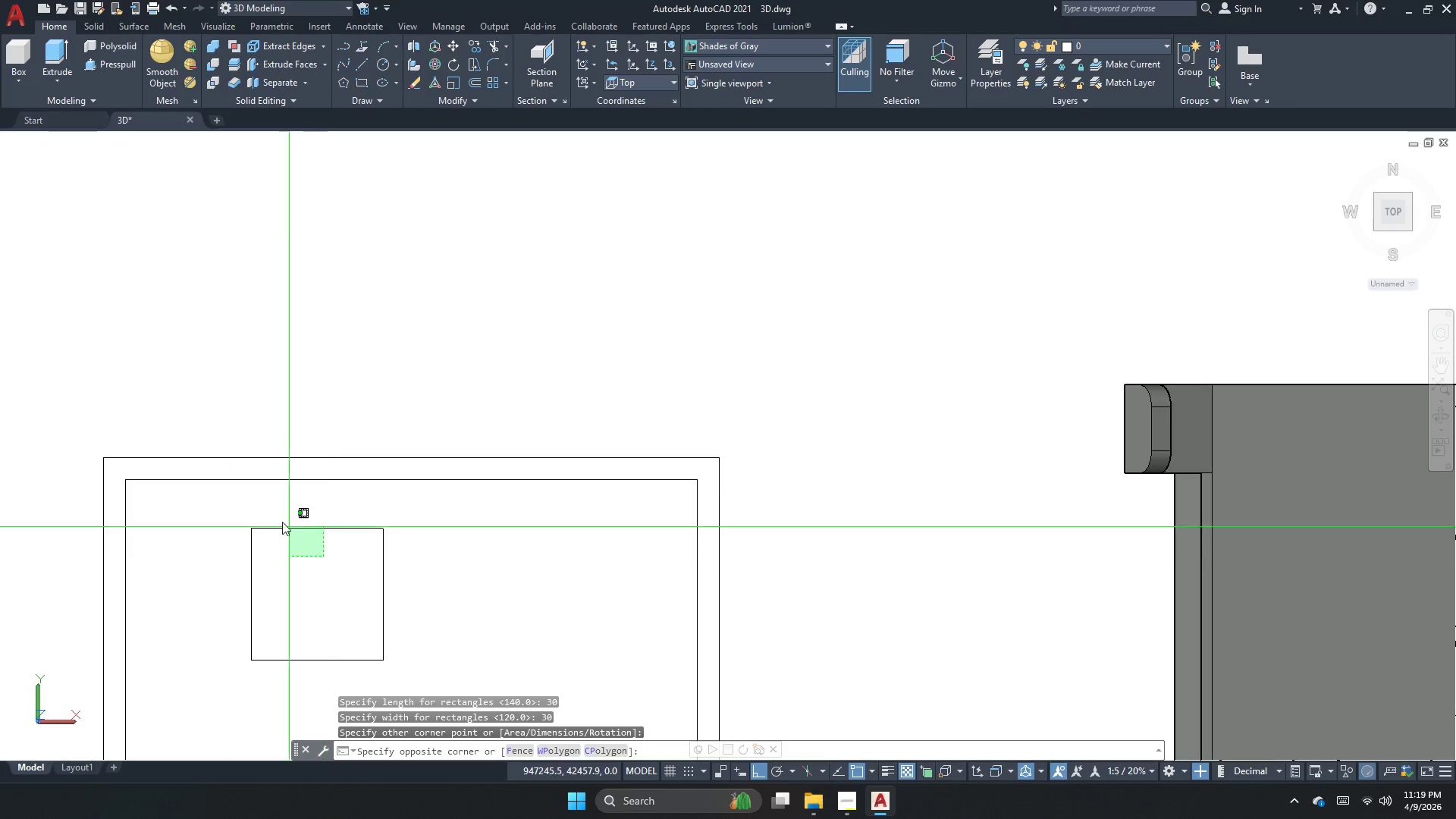 
triple_click([271, 514])
 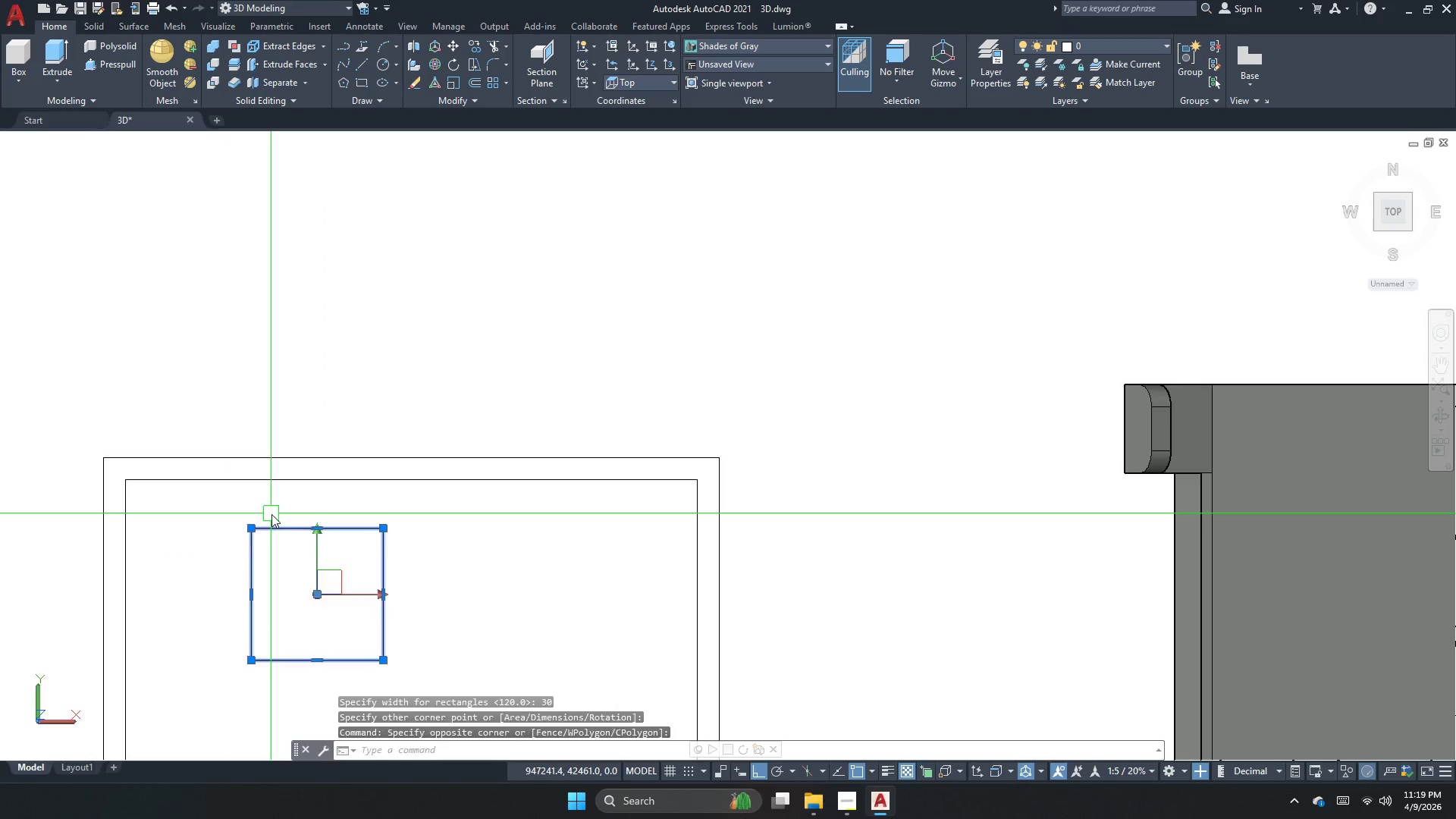 
key(M)
 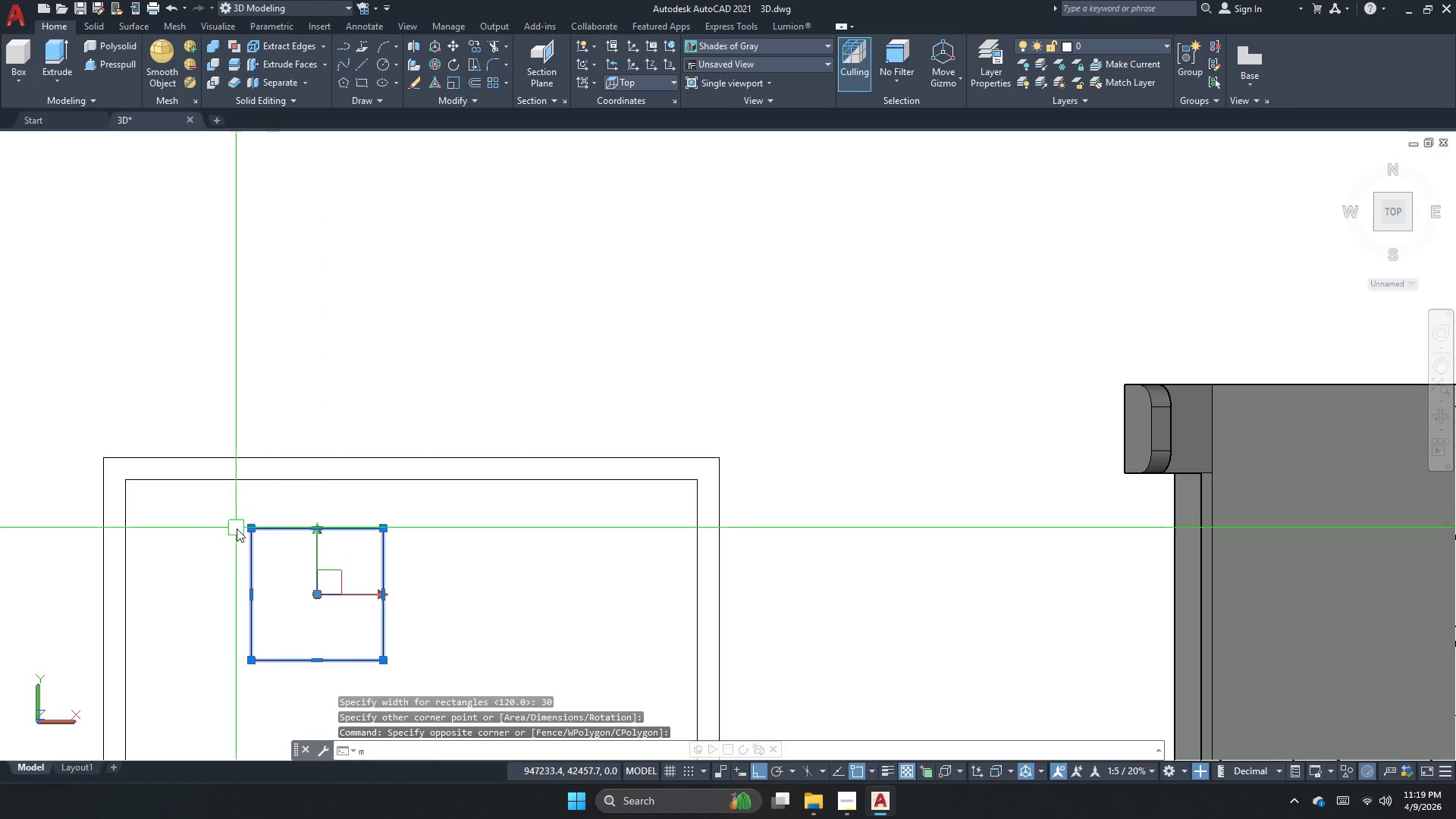 
key(Space)
 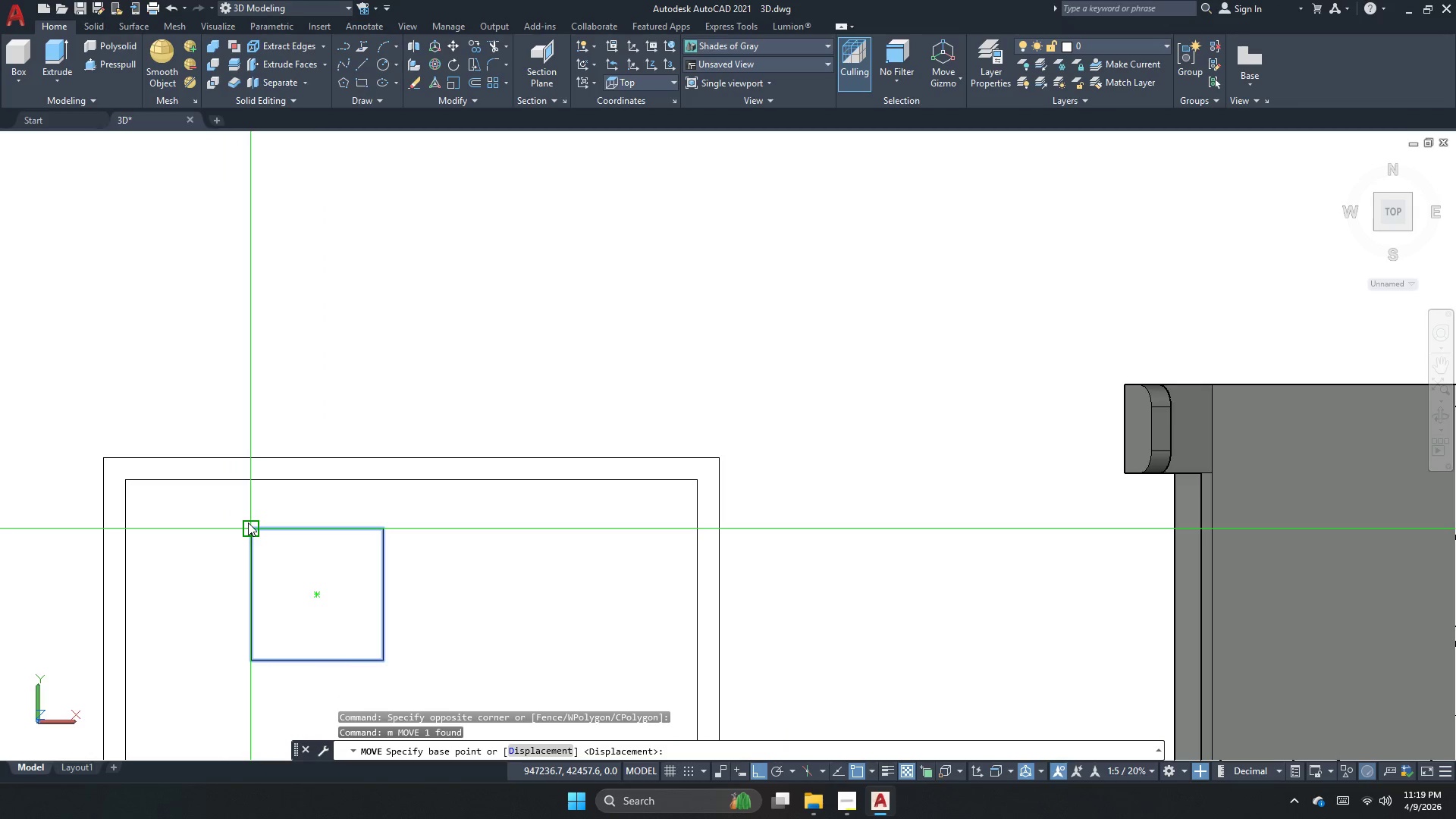 
left_click_drag(start_coordinate=[248, 522], to_coordinate=[225, 514])
 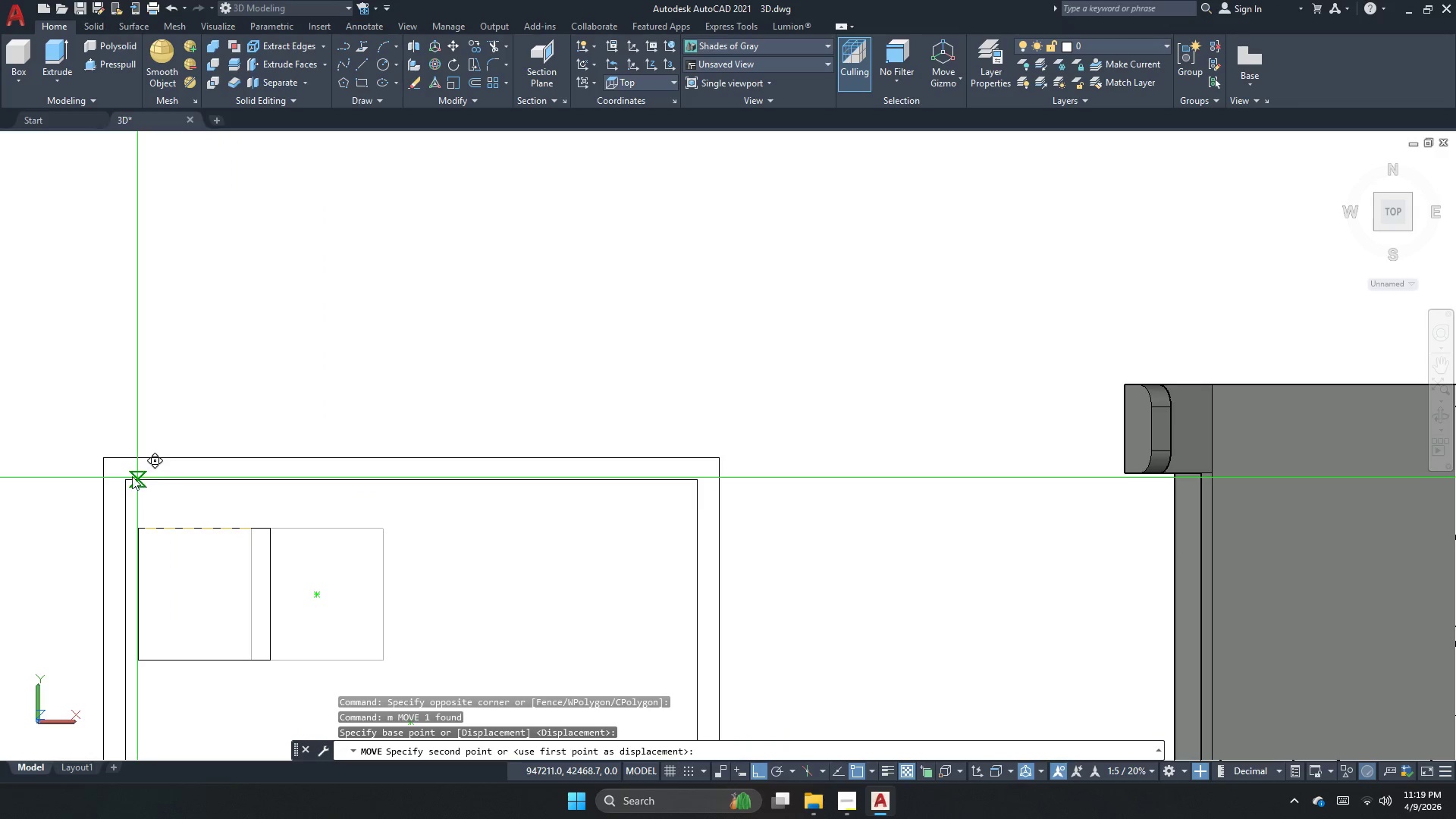 
left_click_drag(start_coordinate=[127, 476], to_coordinate=[131, 480])
 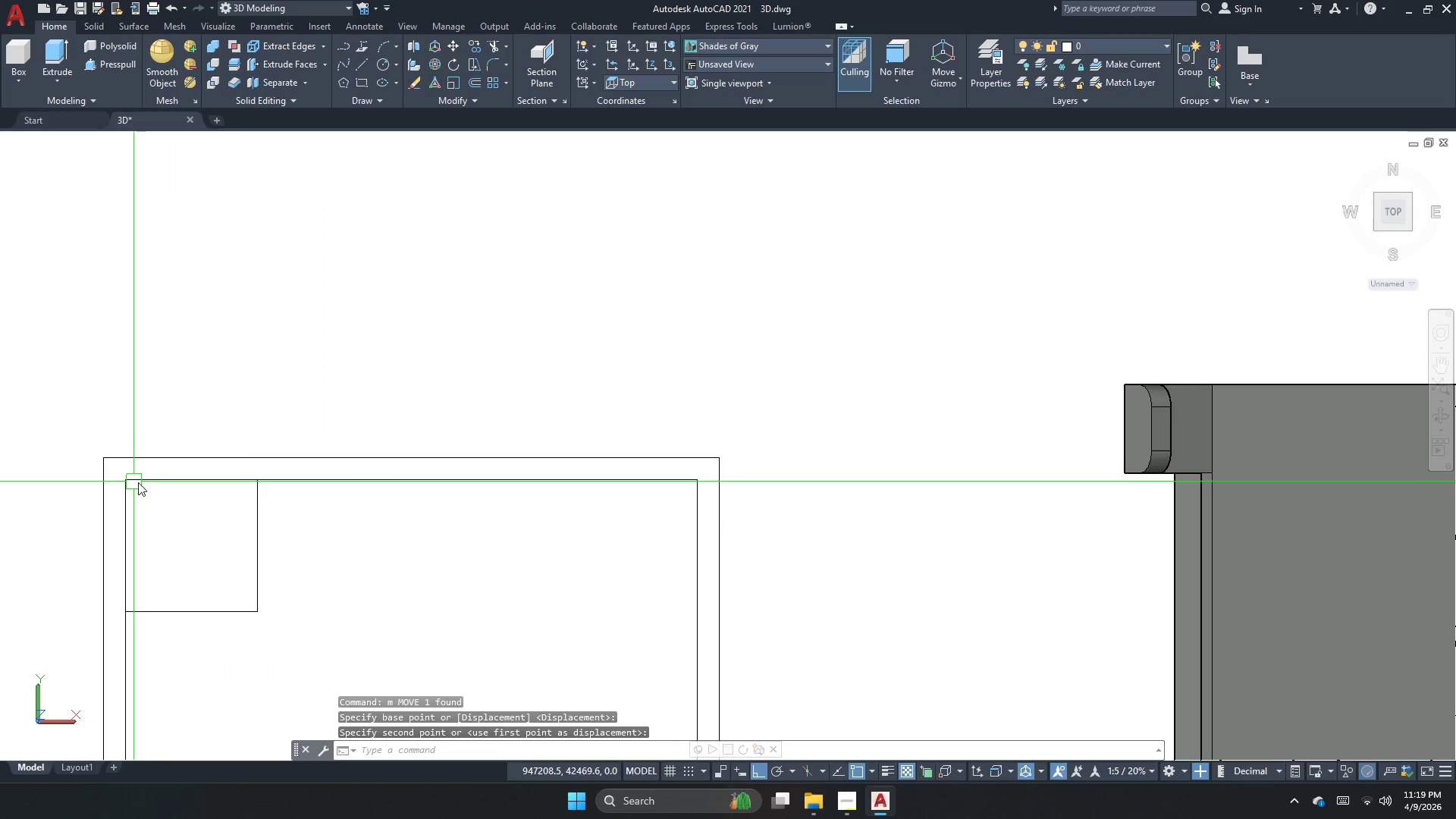 
key(Escape)
 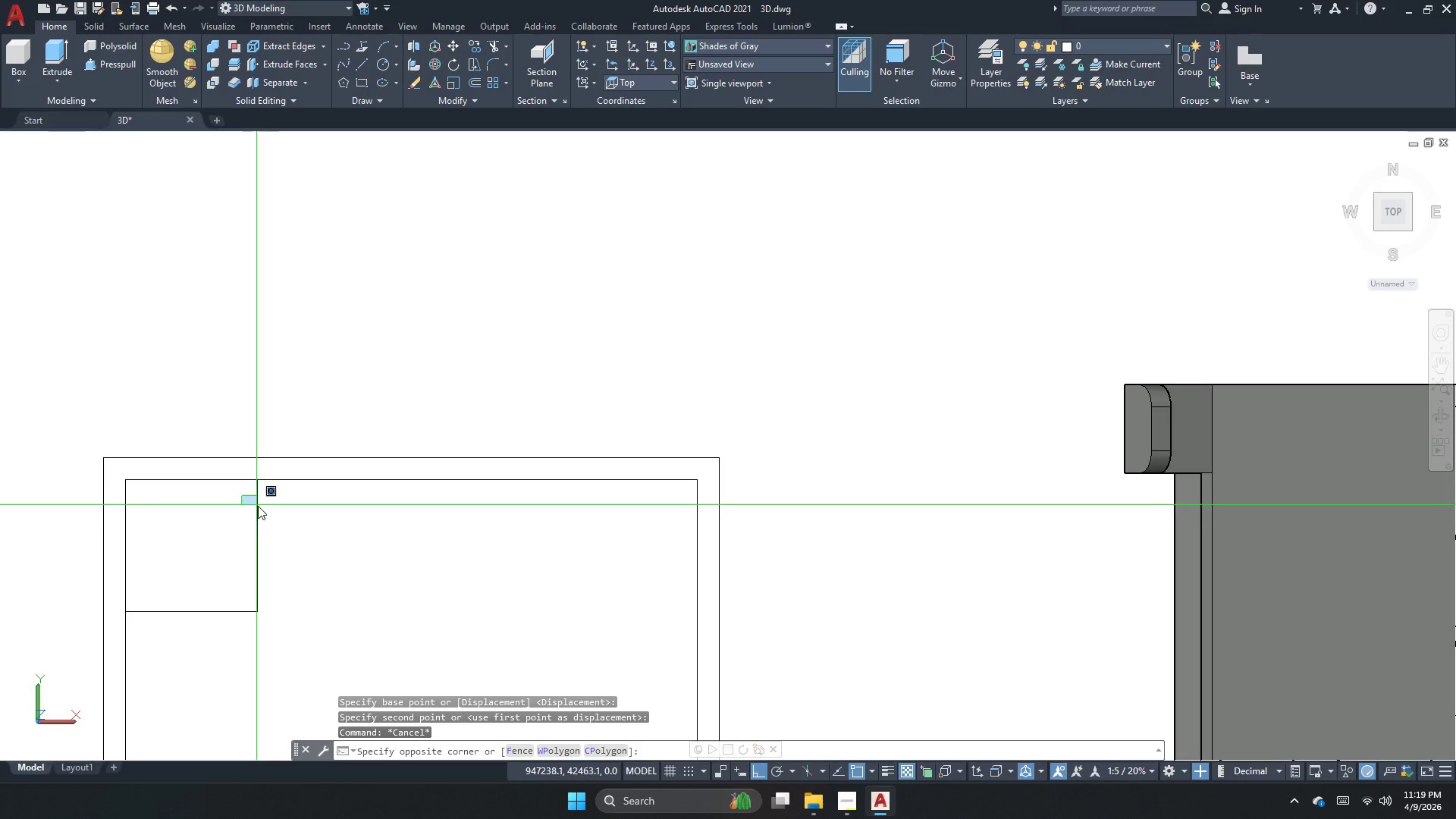 
left_click_drag(start_coordinate=[258, 506], to_coordinate=[260, 512])
 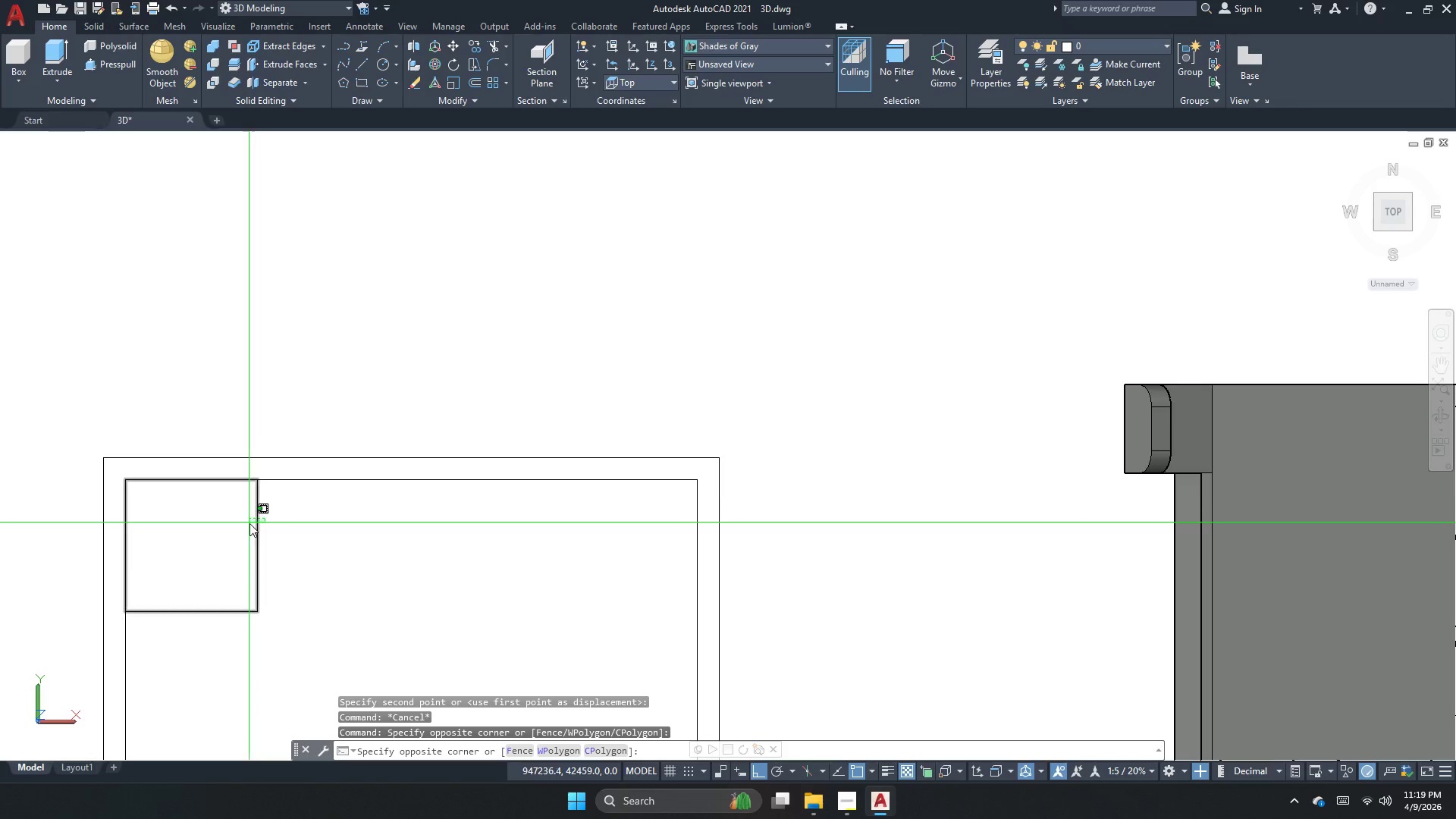 
left_click_drag(start_coordinate=[246, 523], to_coordinate=[239, 528])
 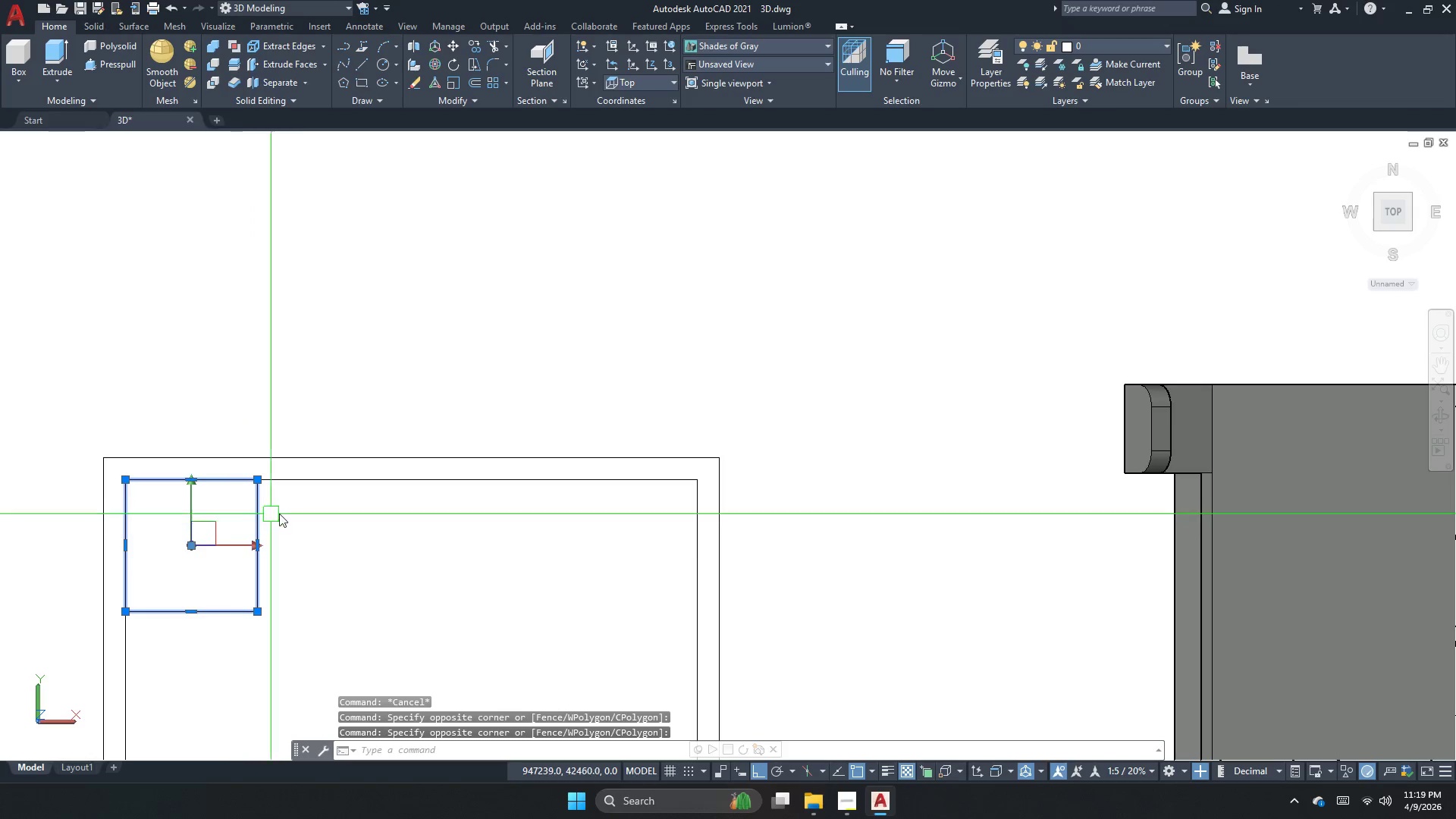 
hold_key(key=M, duration=6.8)
 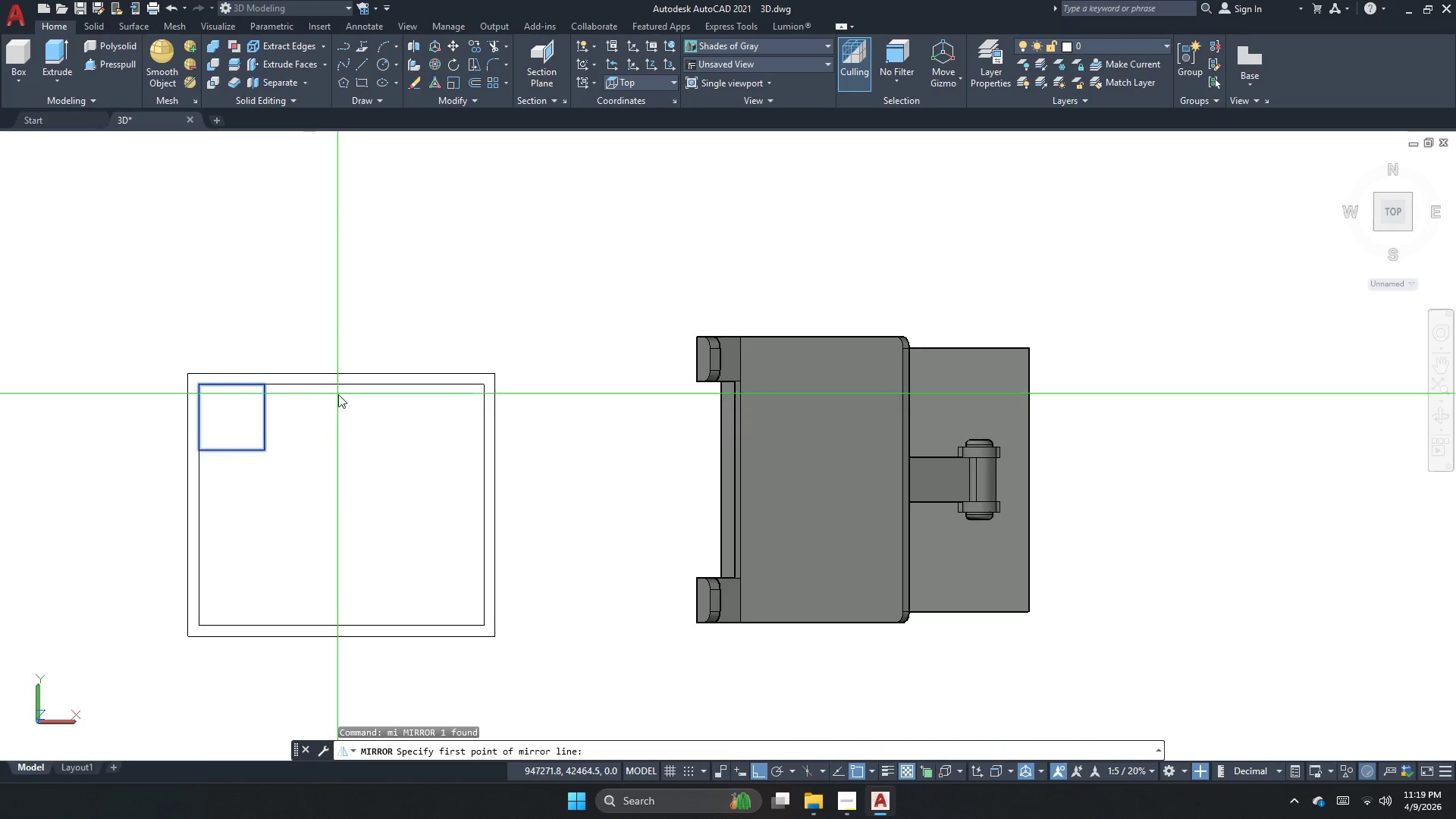 
key(I)
 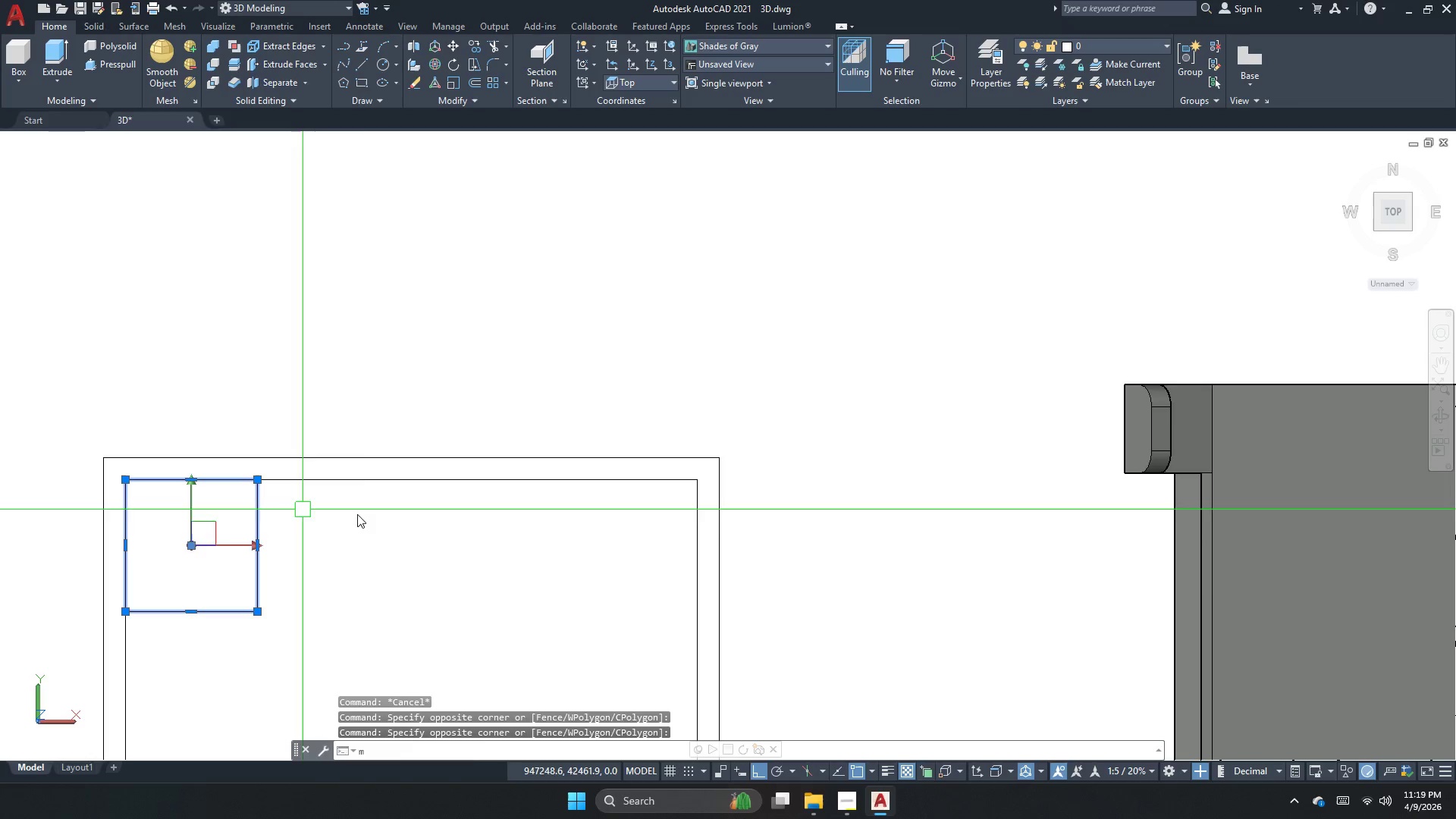 
key(Space)
 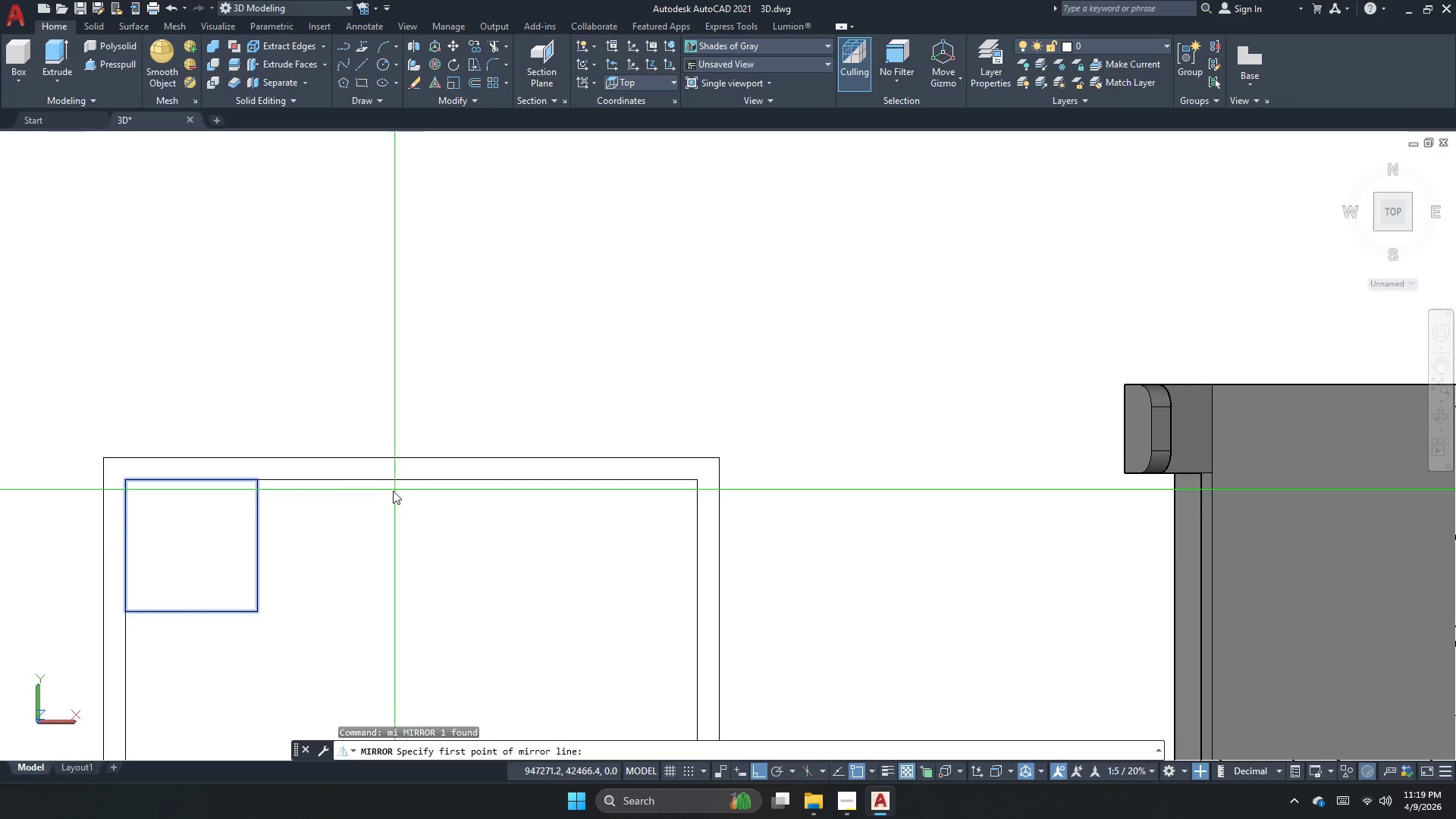 
scroll: coordinate [359, 502], scroll_direction: down, amount: 1.0
 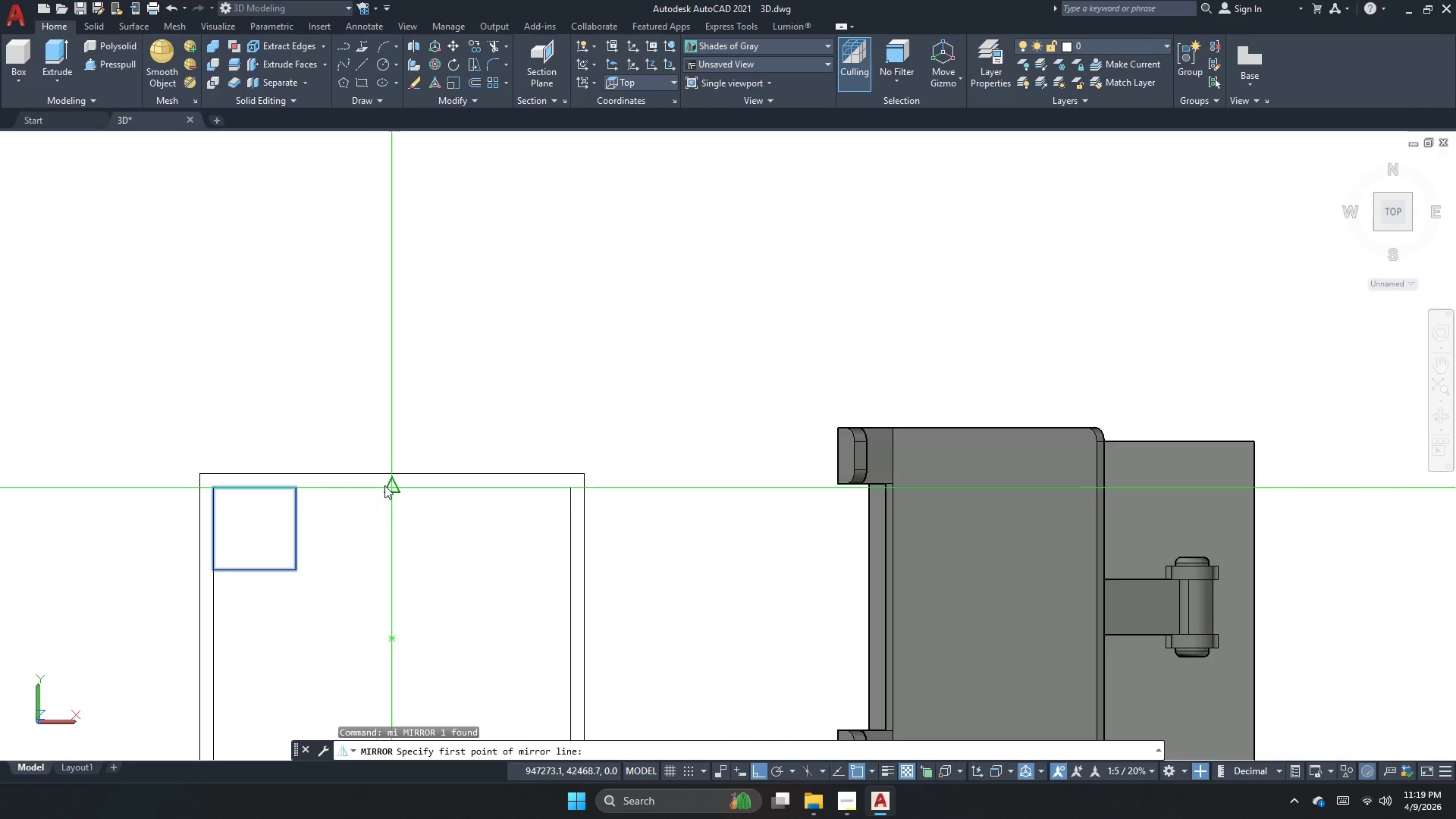 
left_click_drag(start_coordinate=[391, 485], to_coordinate=[392, 506])
 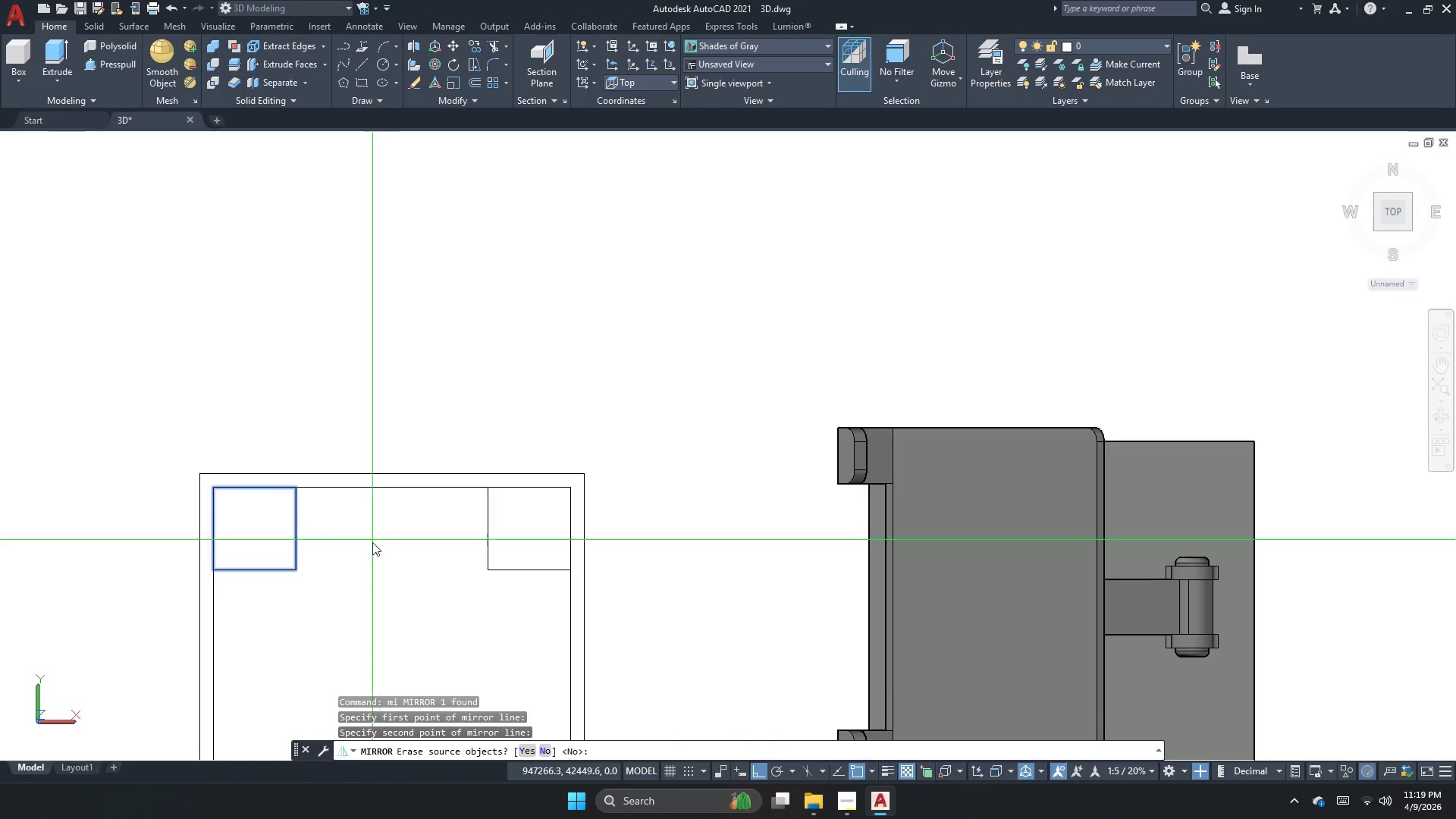 
key(B)
 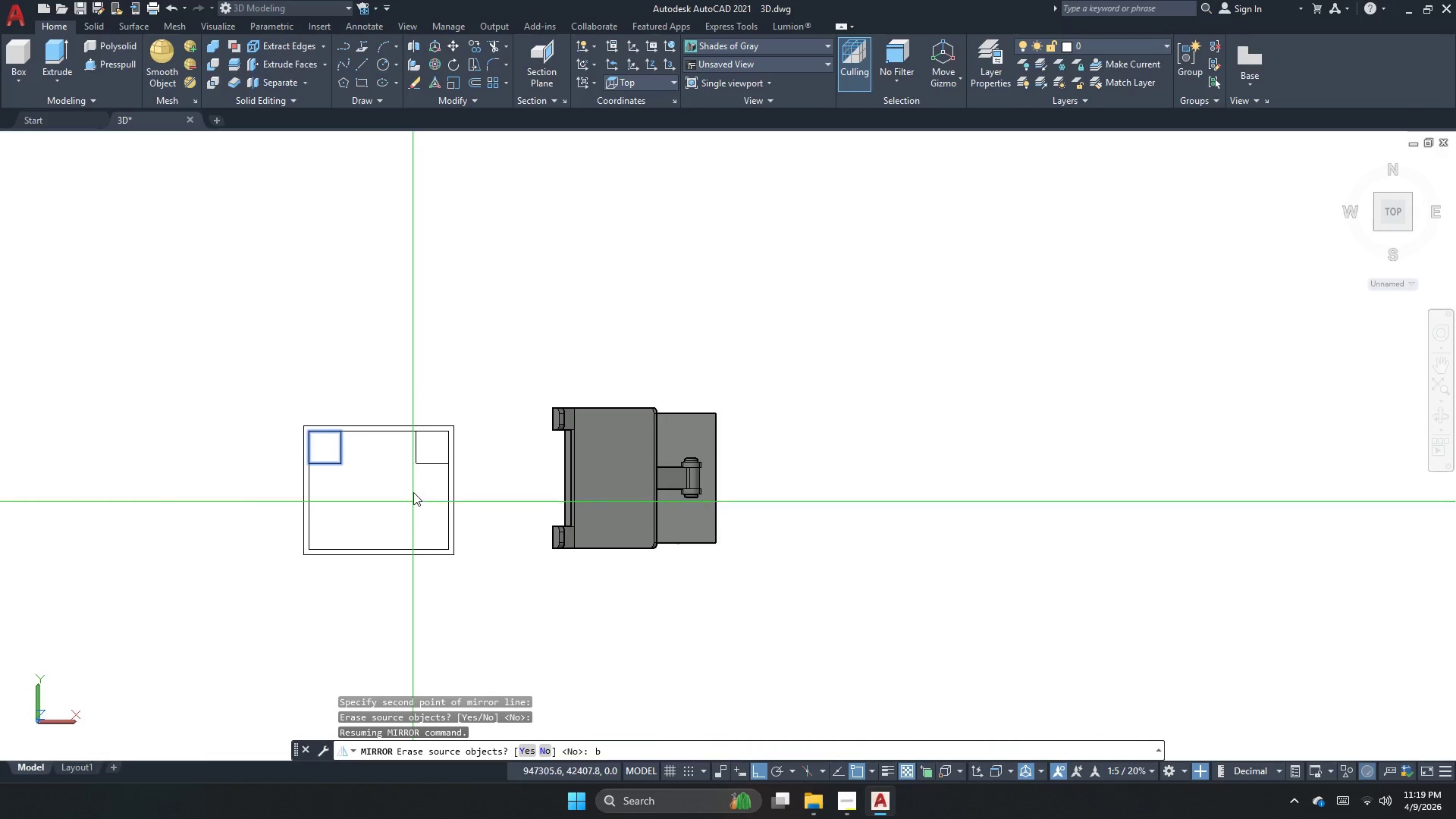 
scroll: coordinate [371, 452], scroll_direction: down, amount: 3.0
 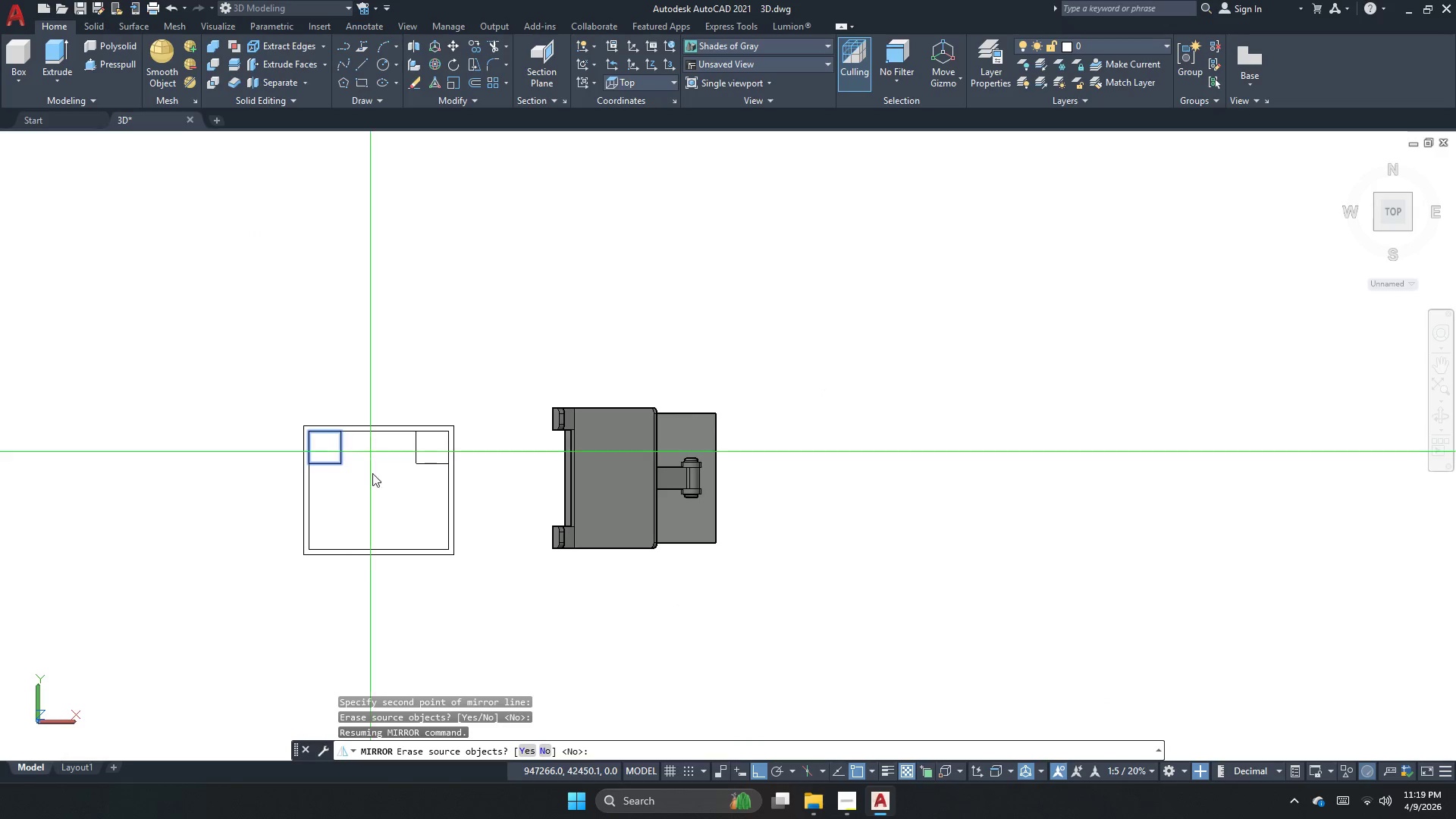 
key(Escape)
 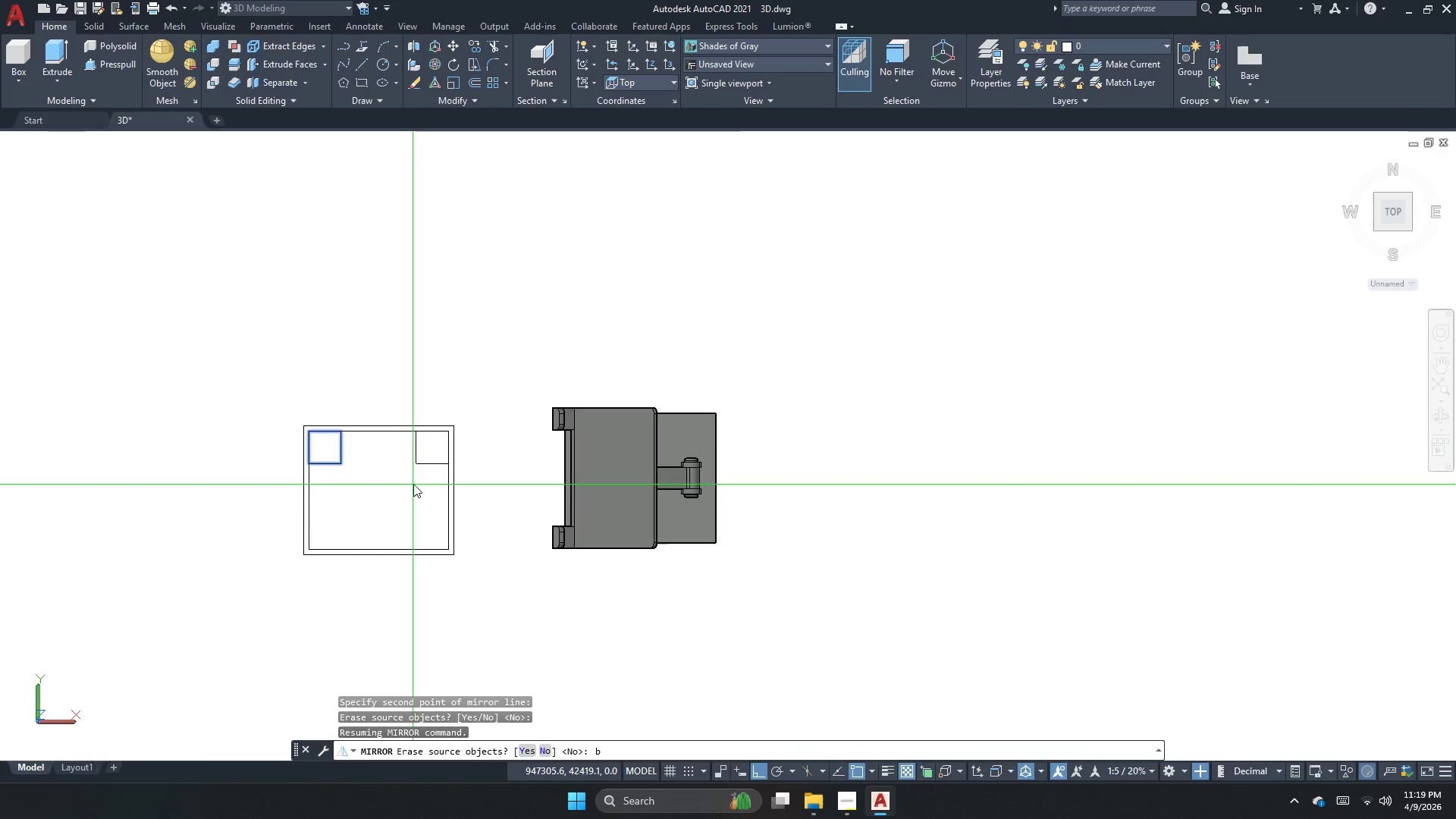 
key(Escape)
 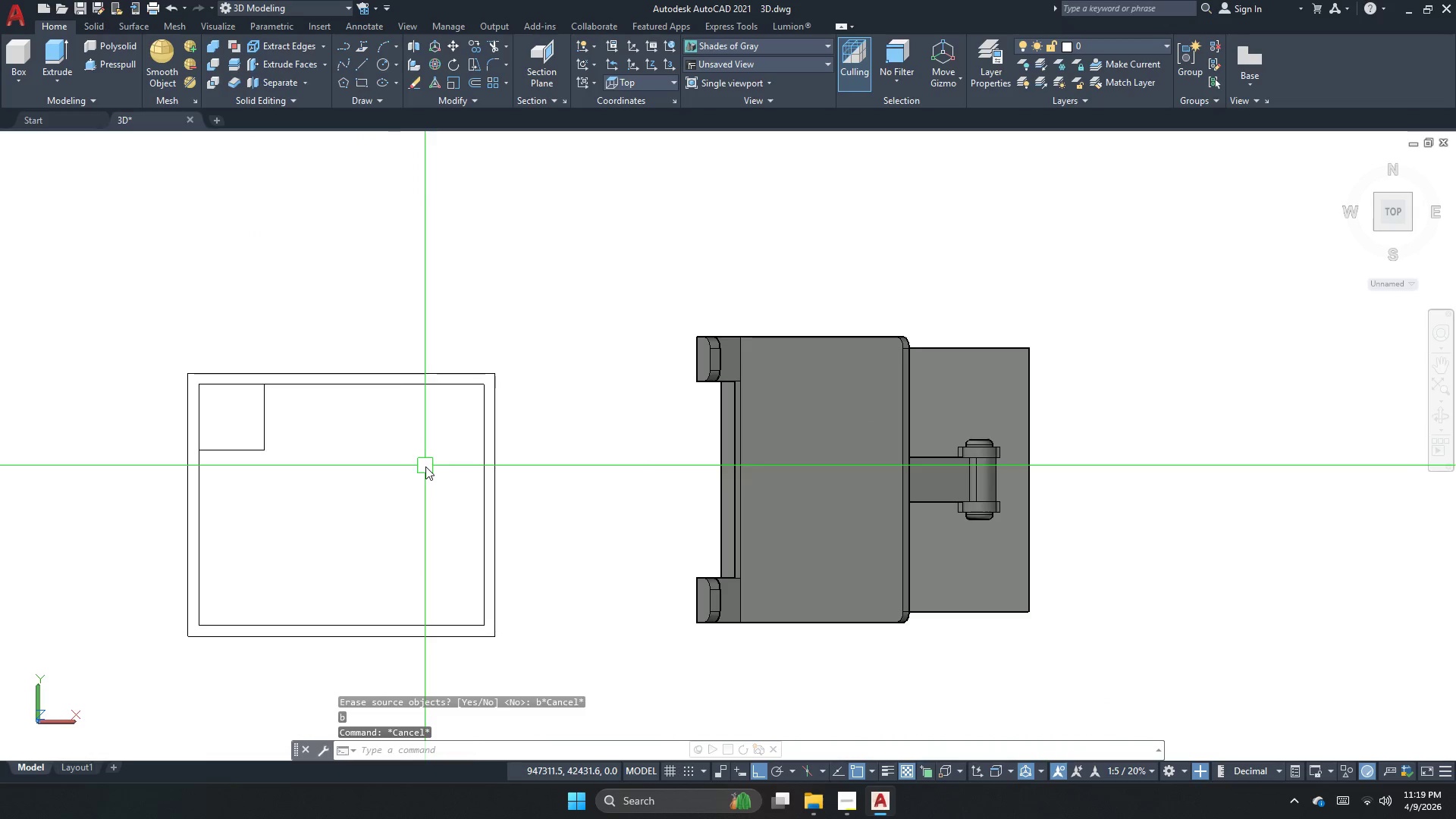 
left_click_drag(start_coordinate=[423, 466], to_coordinate=[301, 452])
 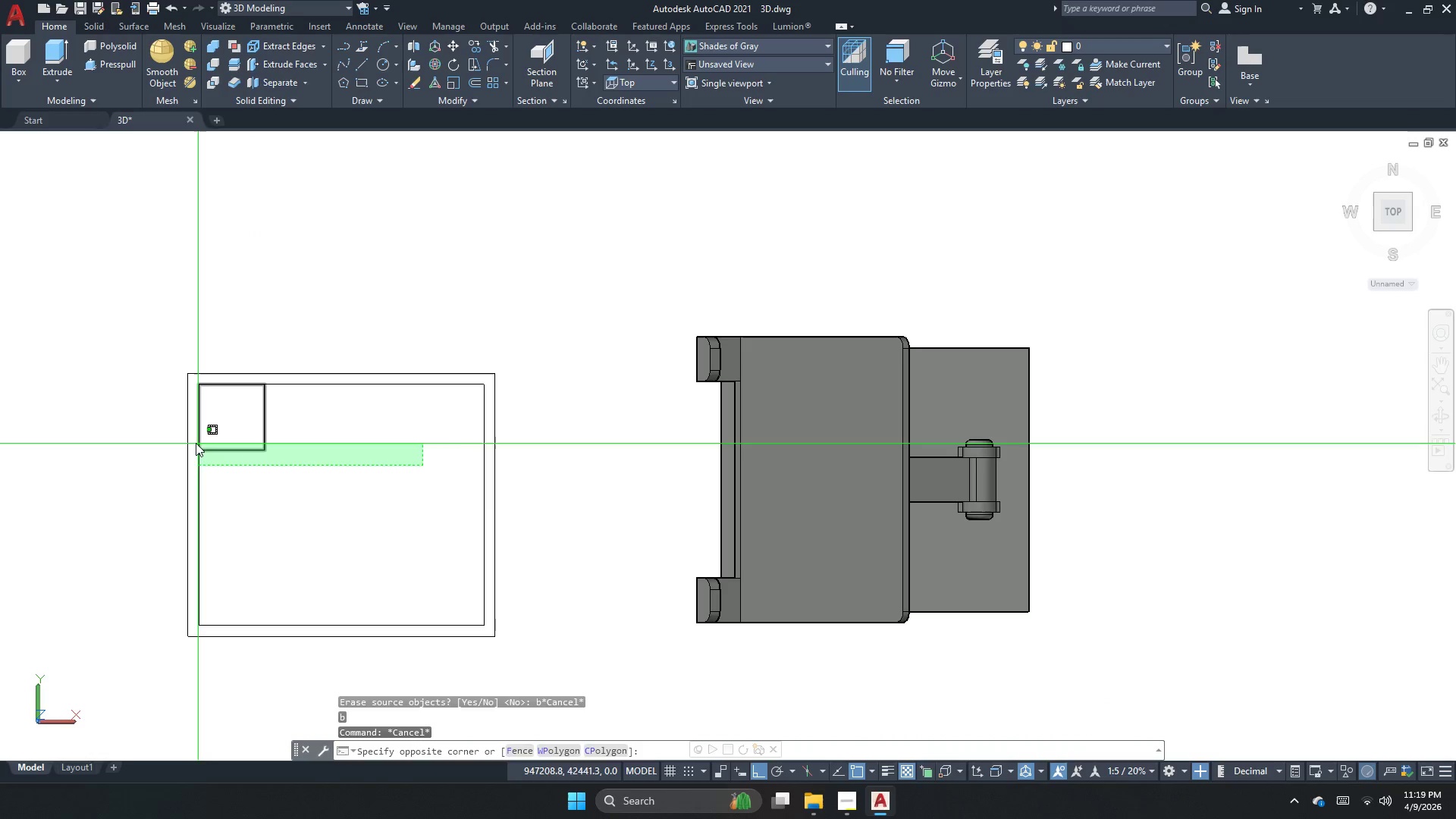 
scroll: coordinate [416, 469], scroll_direction: up, amount: 2.0
 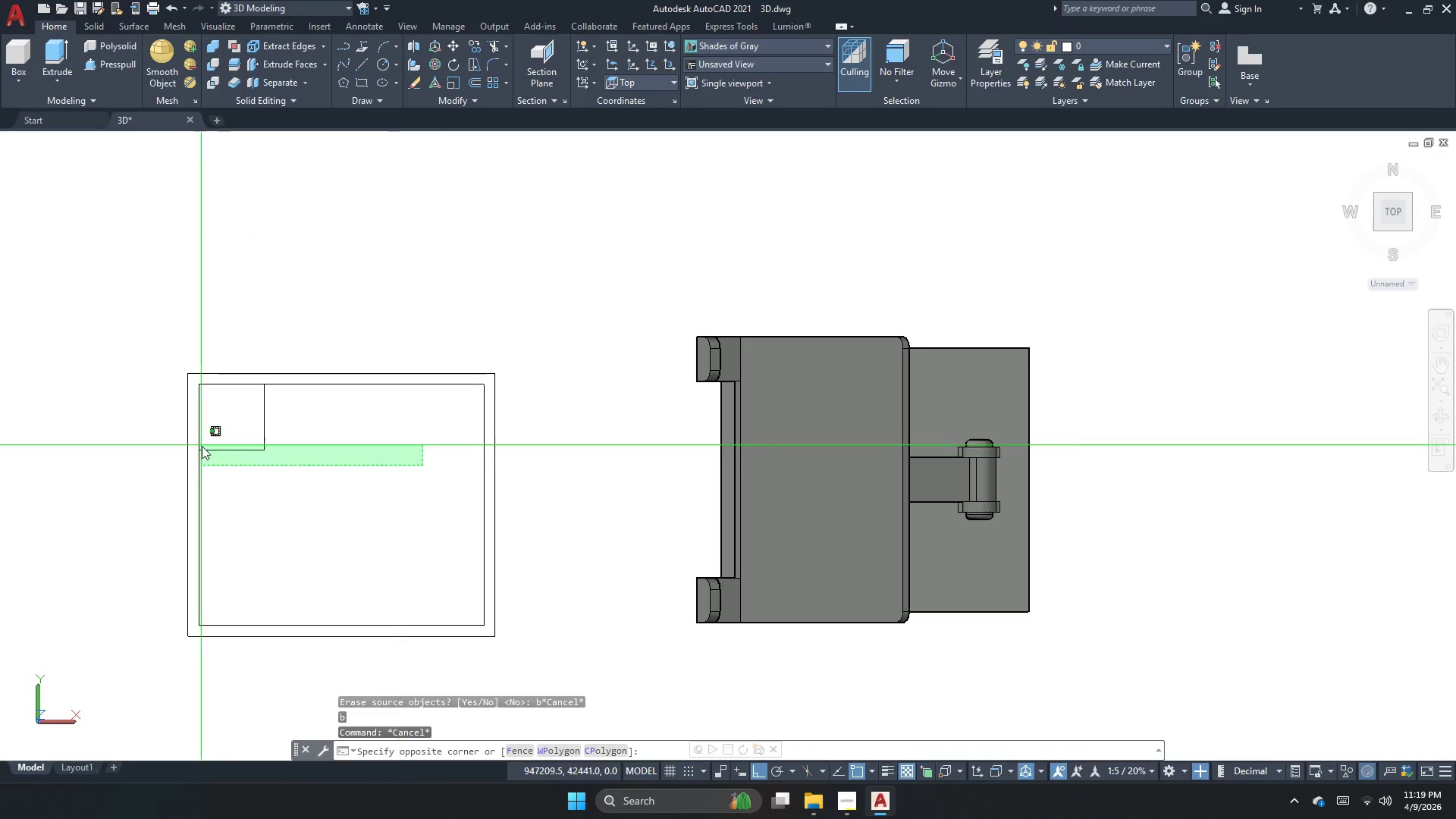 
double_click([195, 443])
 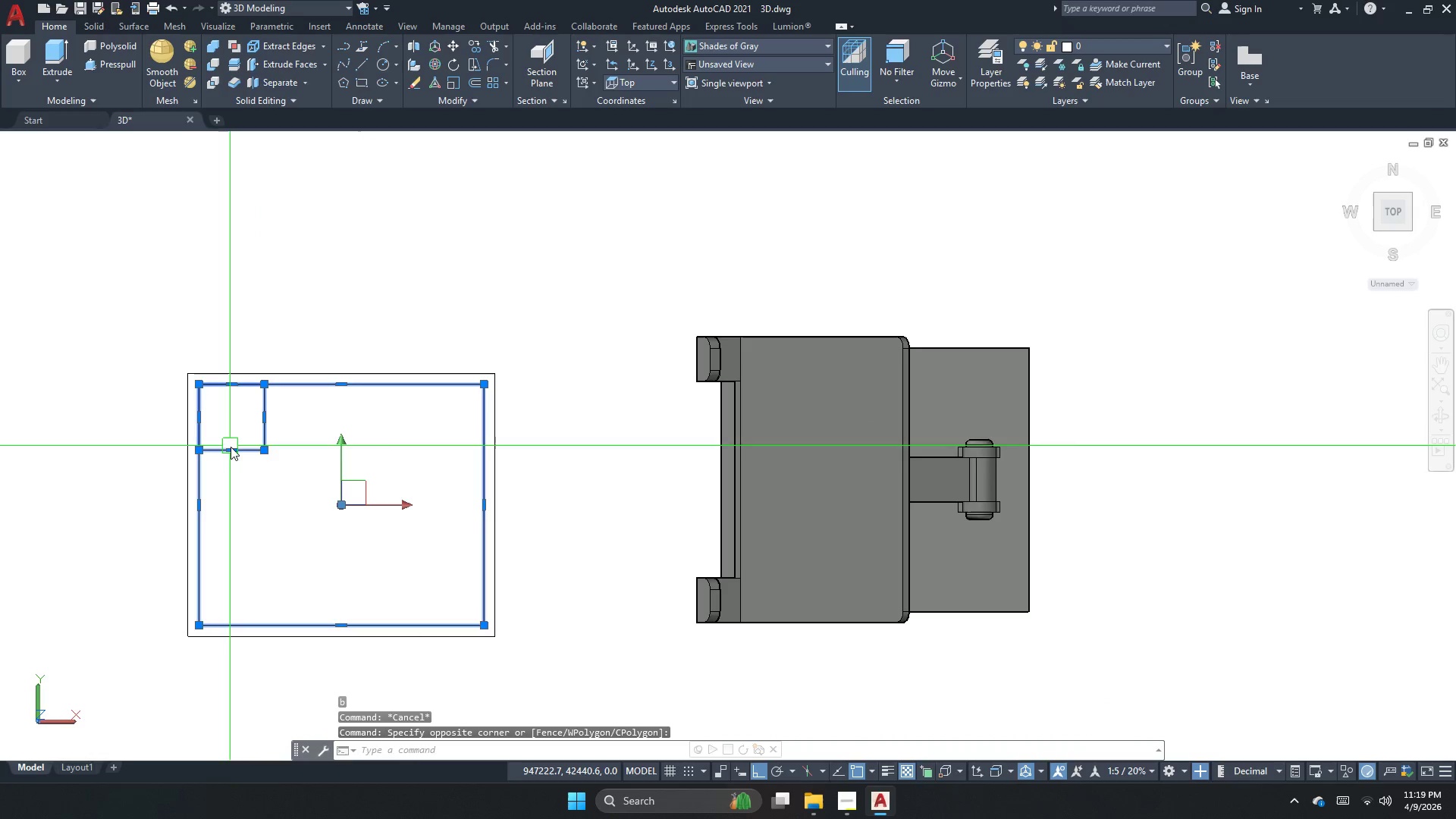 
key(Escape)
 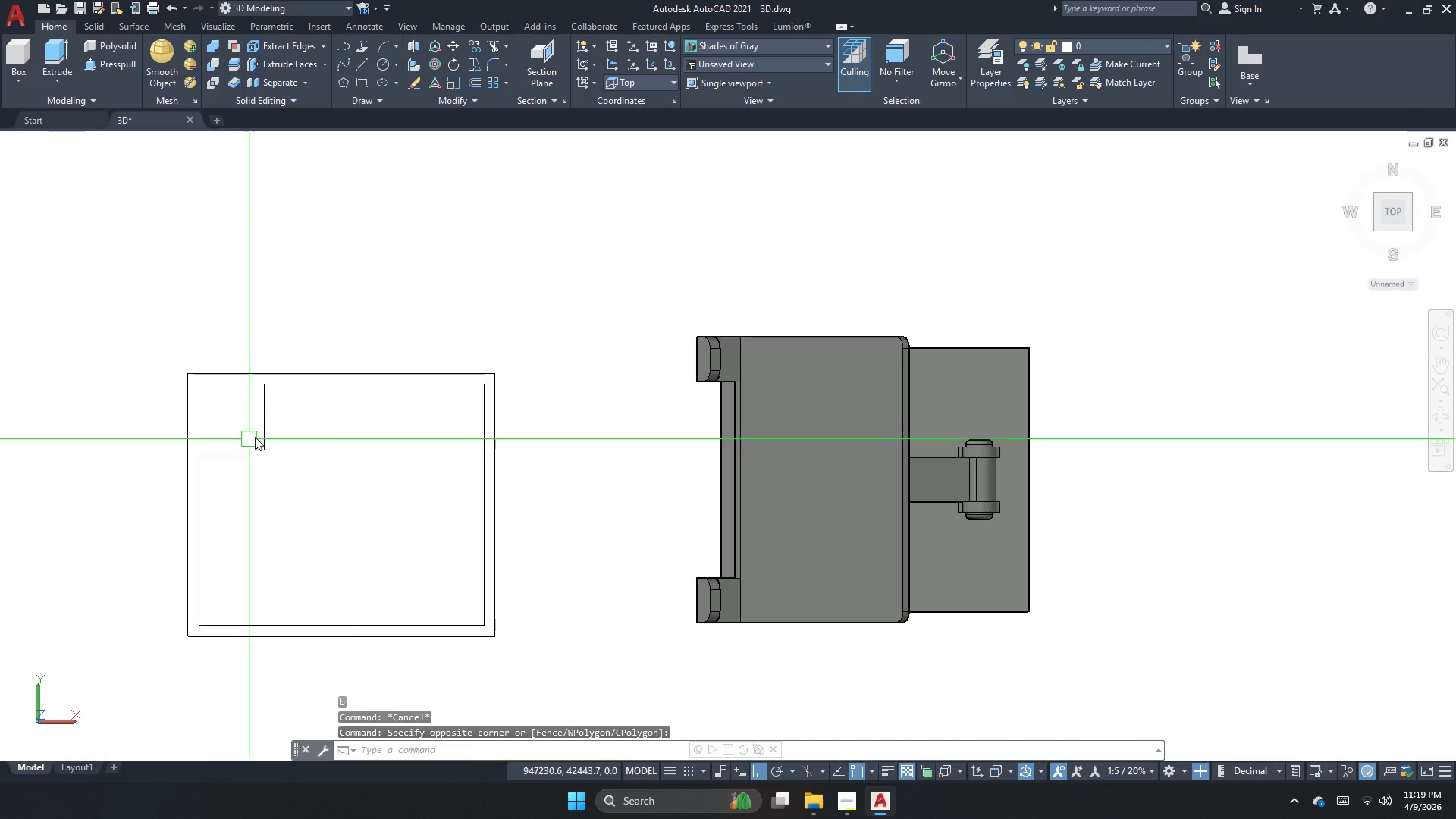 
left_click_drag(start_coordinate=[254, 437], to_coordinate=[254, 441])
 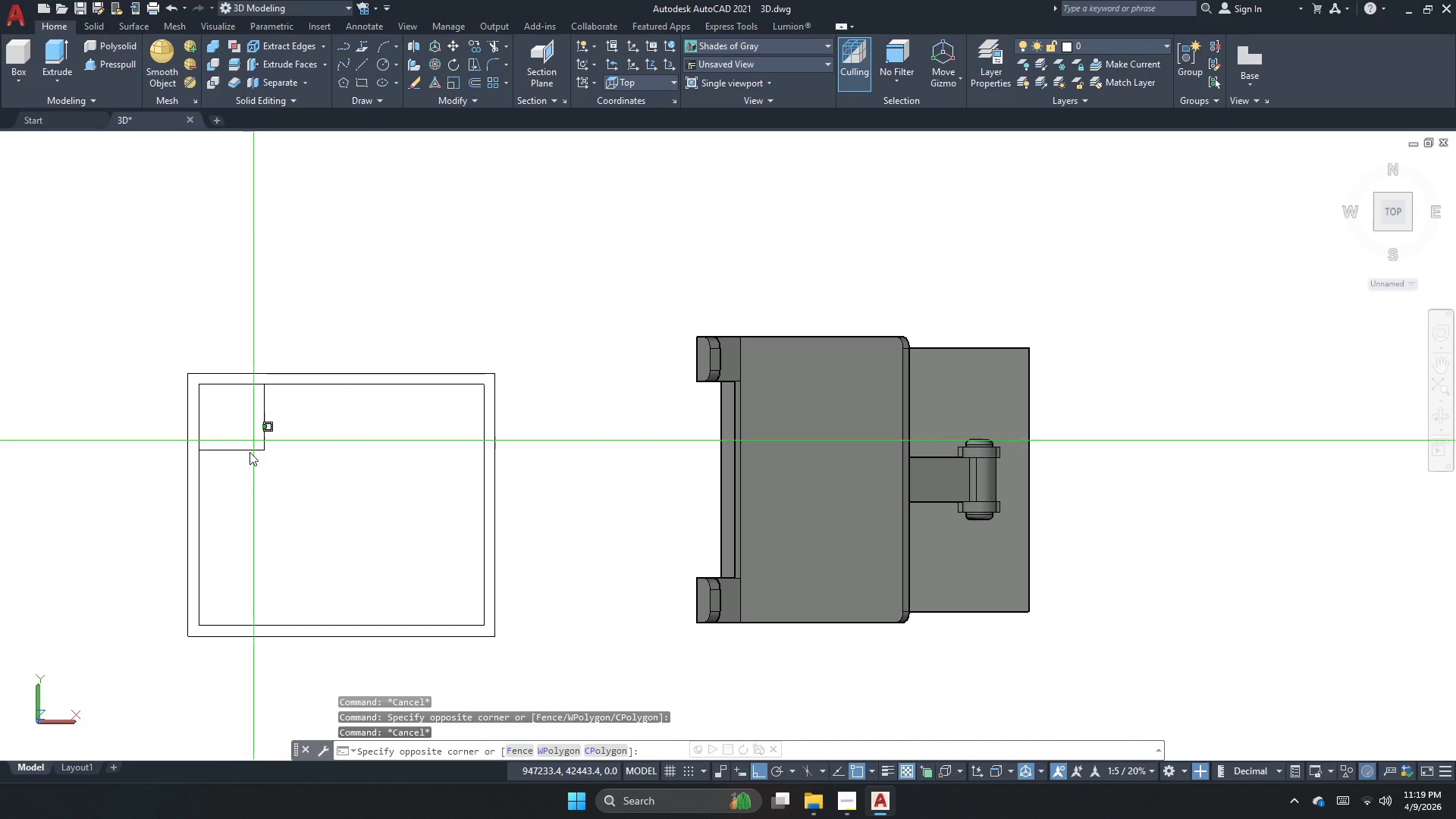 
double_click([236, 469])
 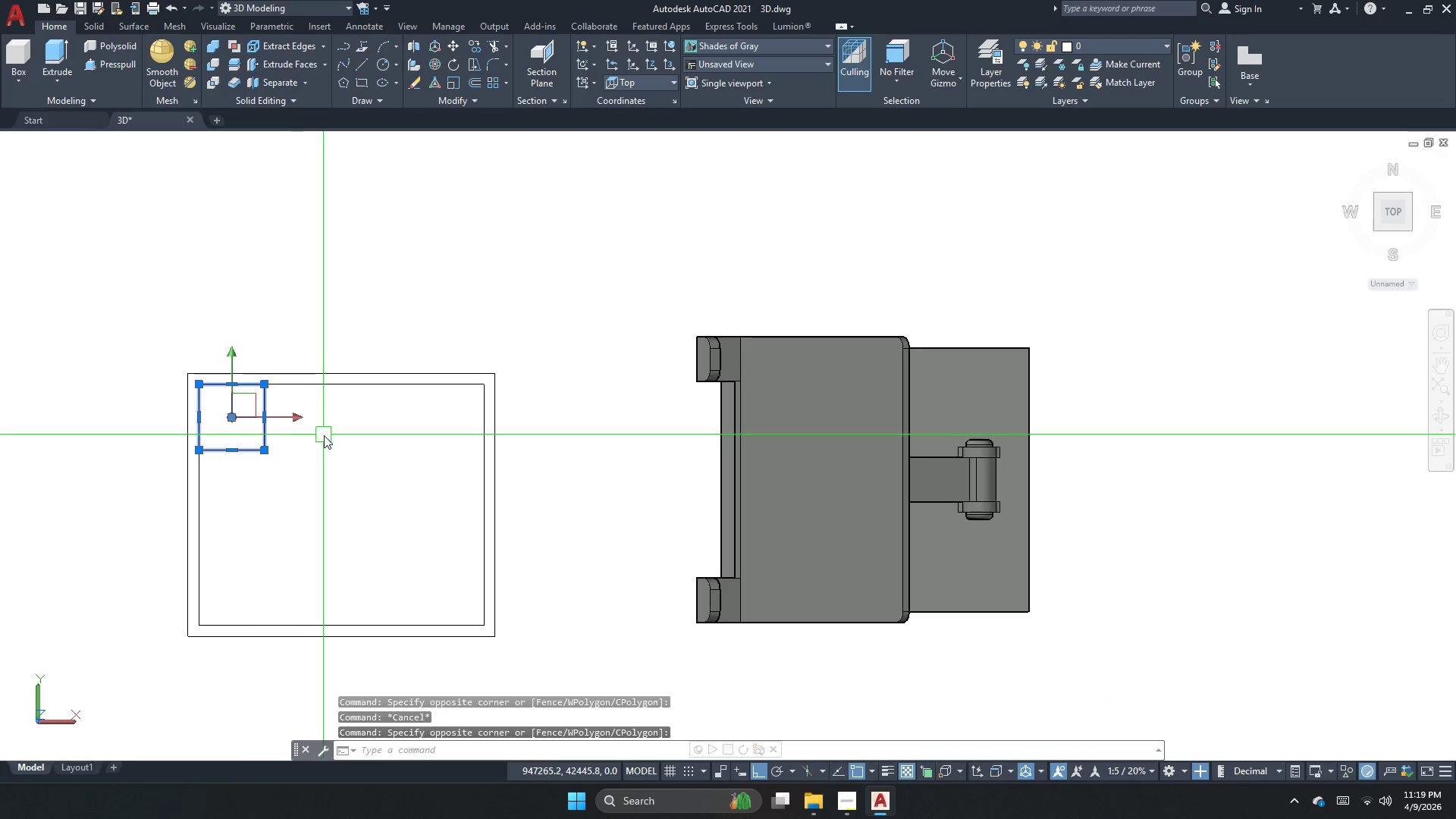 
key(I)
 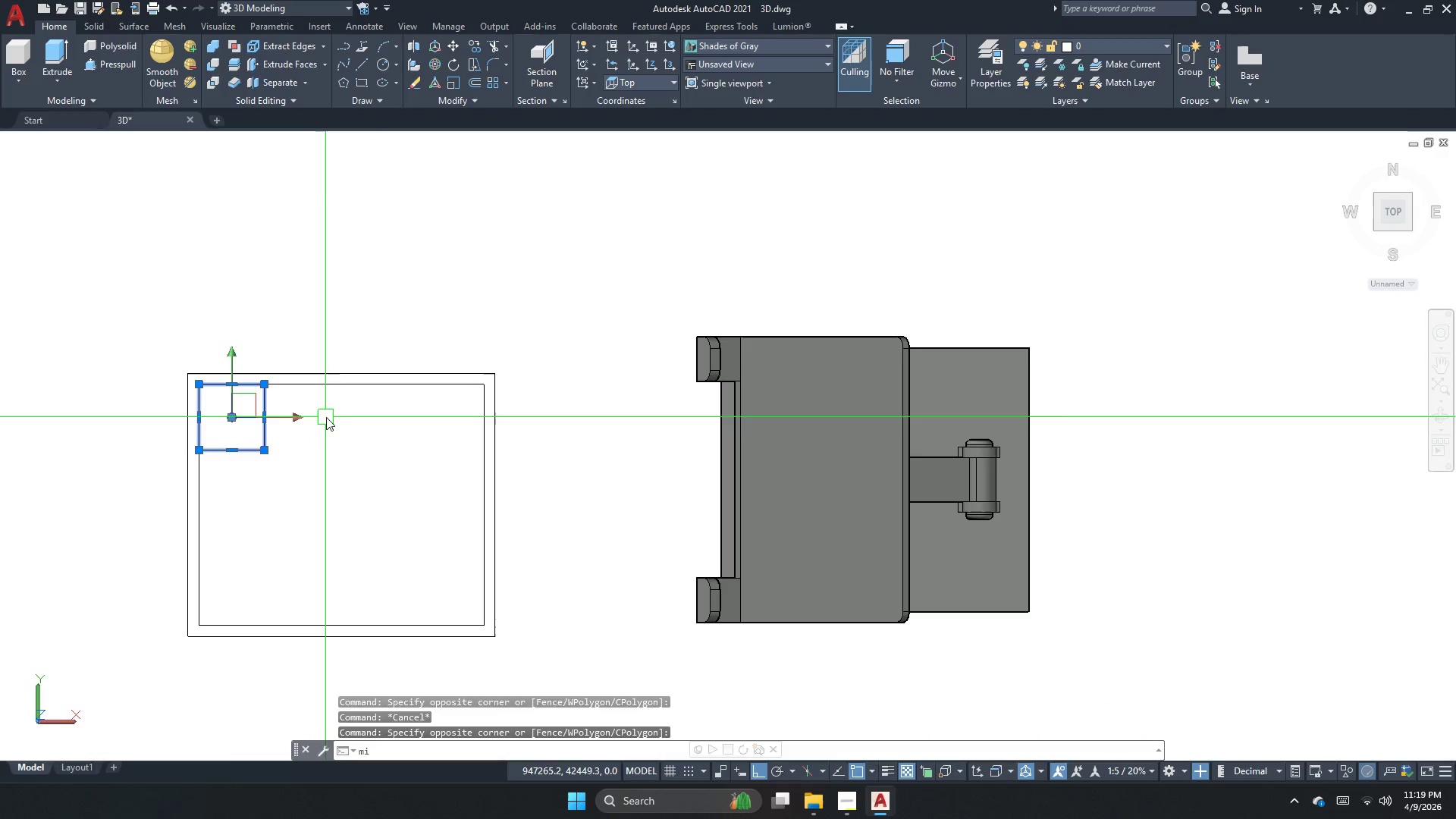 
key(Space)
 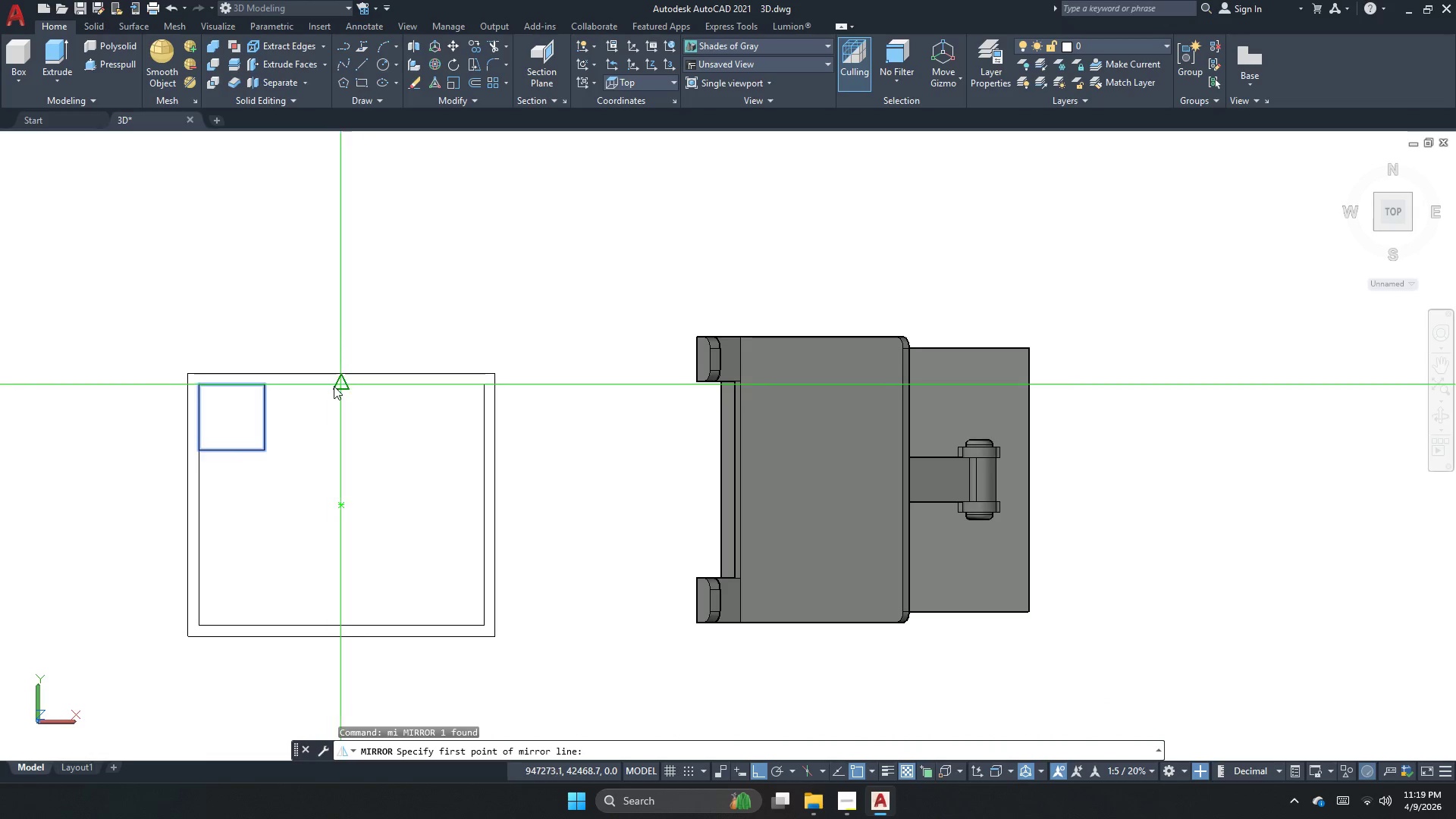 
left_click_drag(start_coordinate=[337, 385], to_coordinate=[337, 405])
 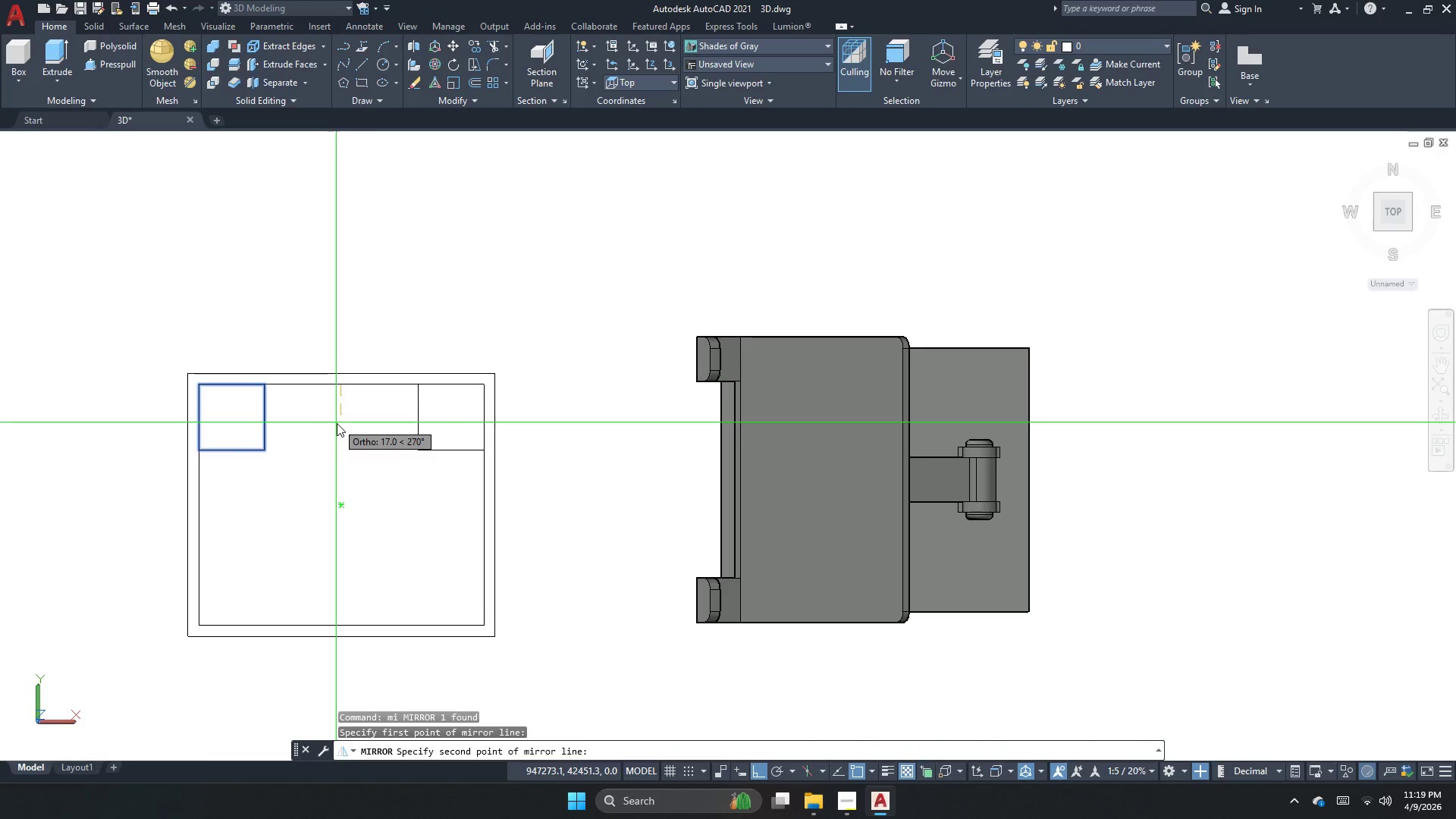 
double_click([337, 423])
 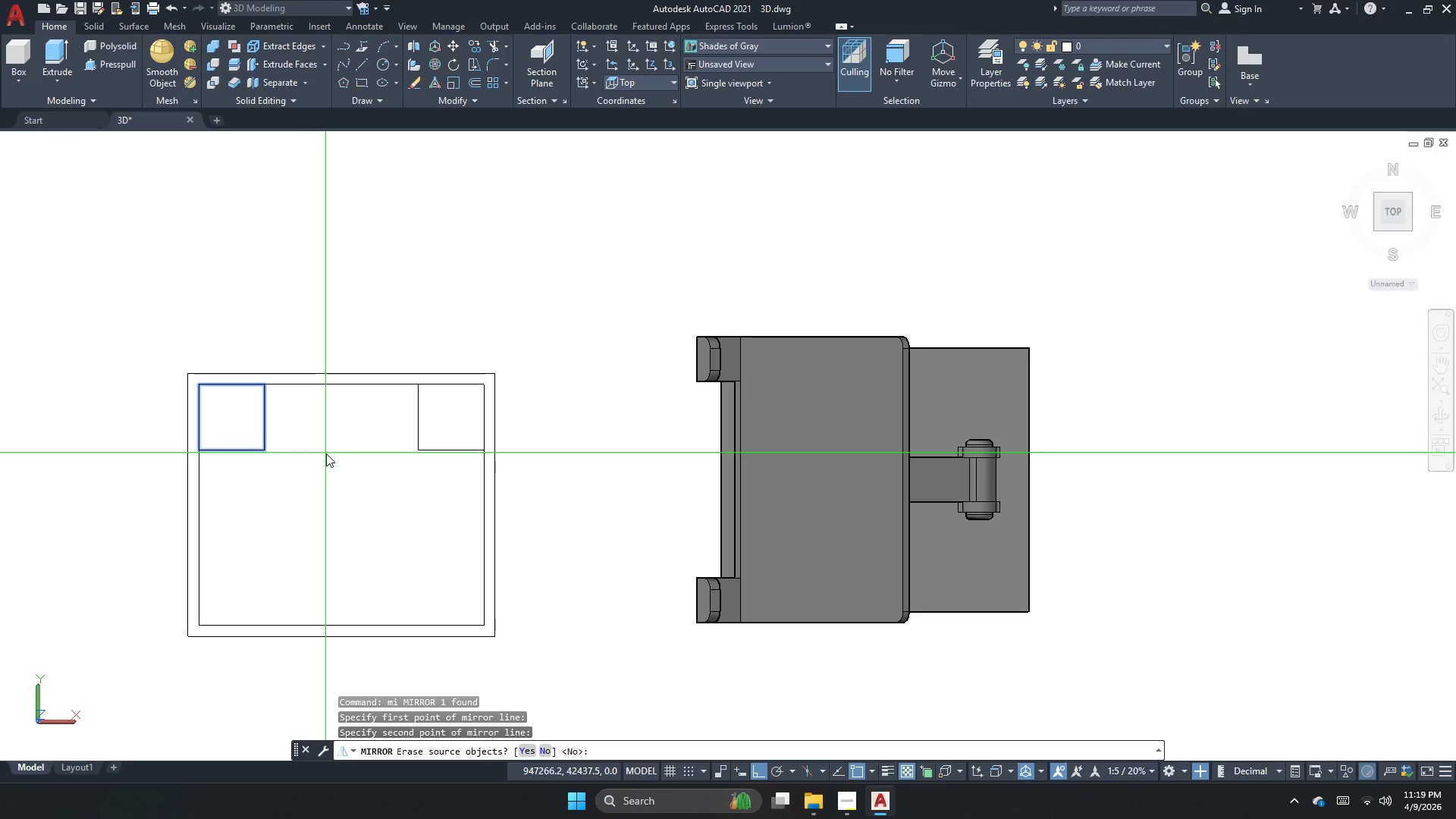 
key(N)
 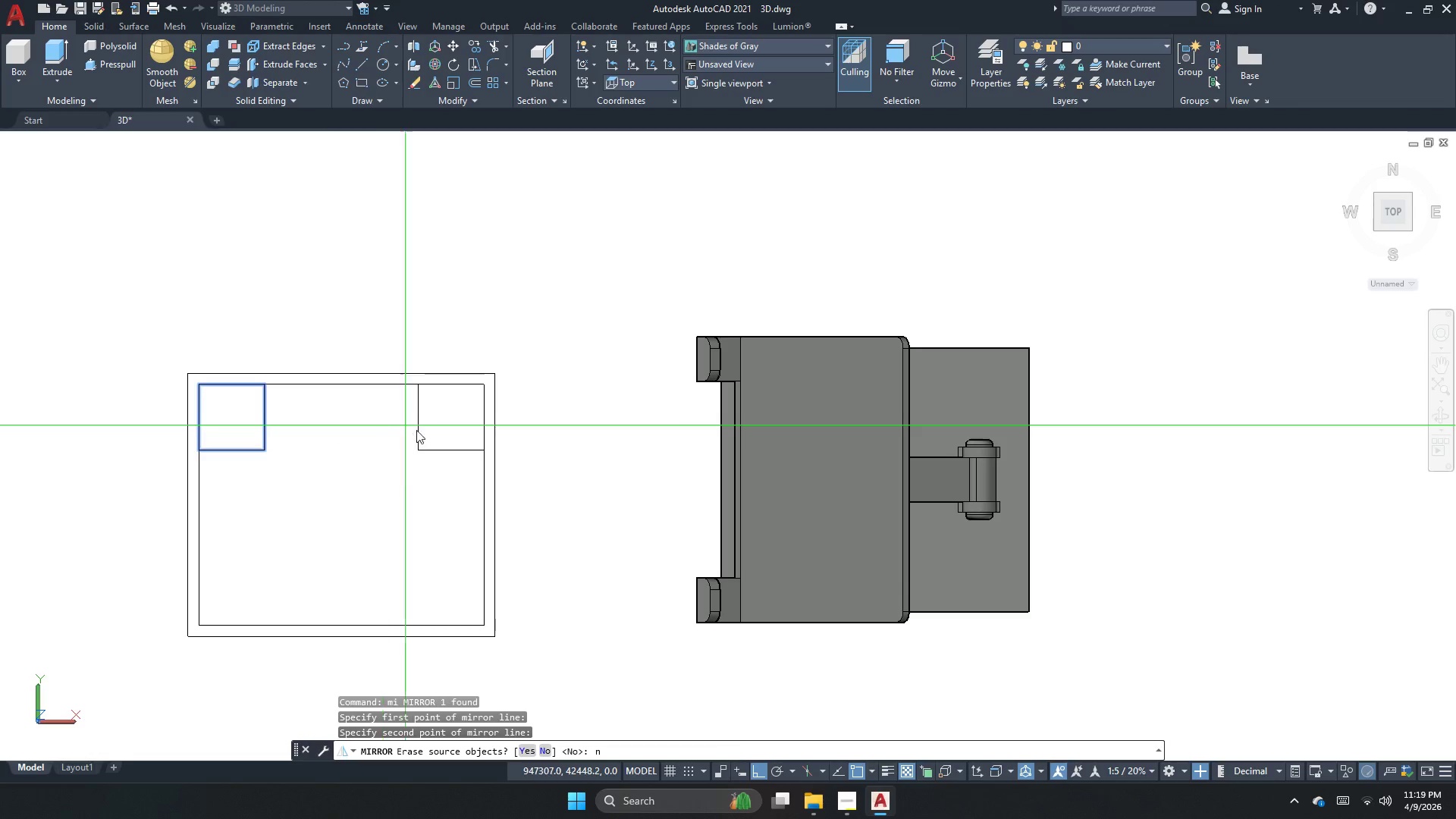 
key(Space)
 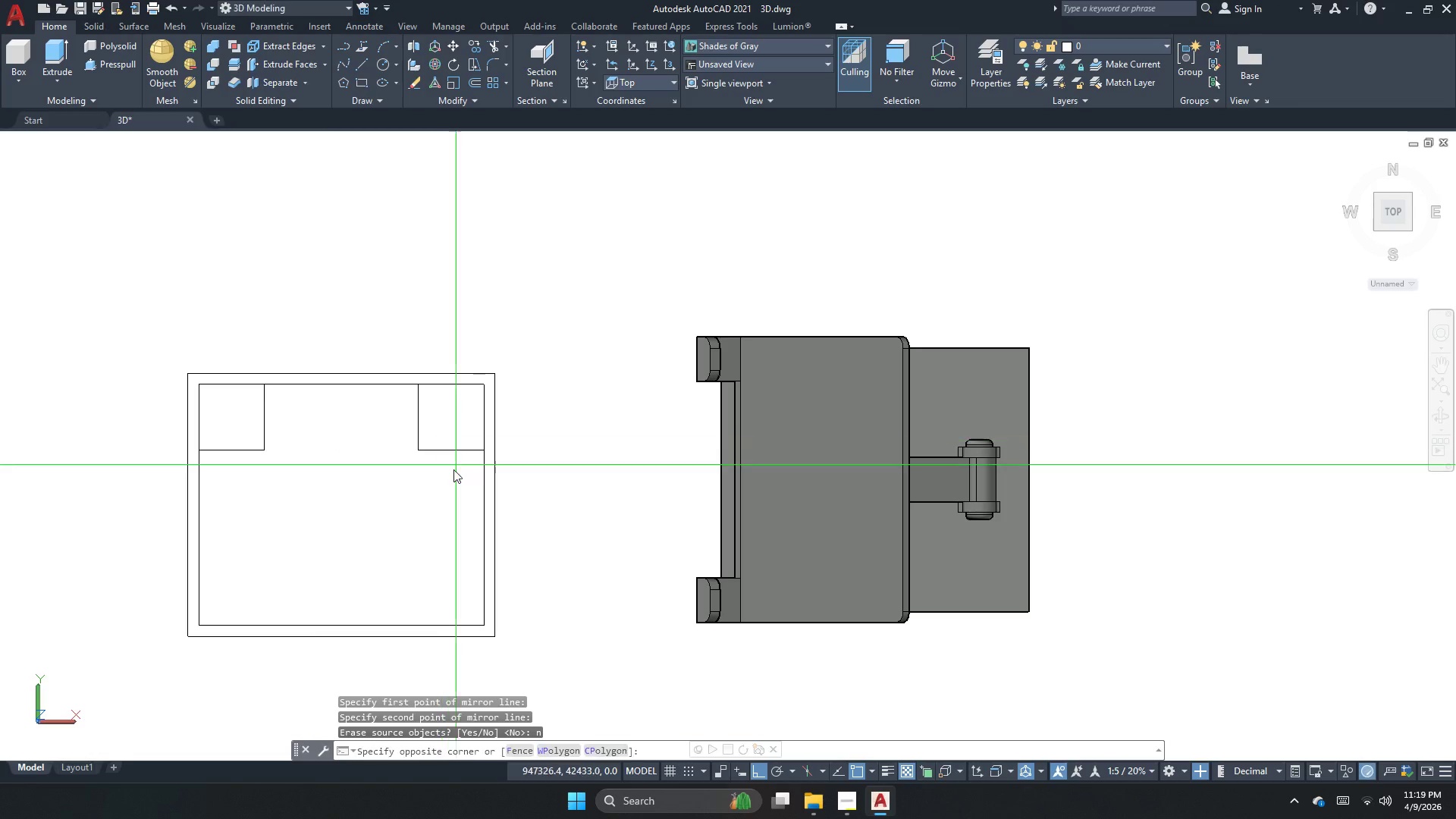 
left_click_drag(start_coordinate=[457, 466], to_coordinate=[447, 469])
 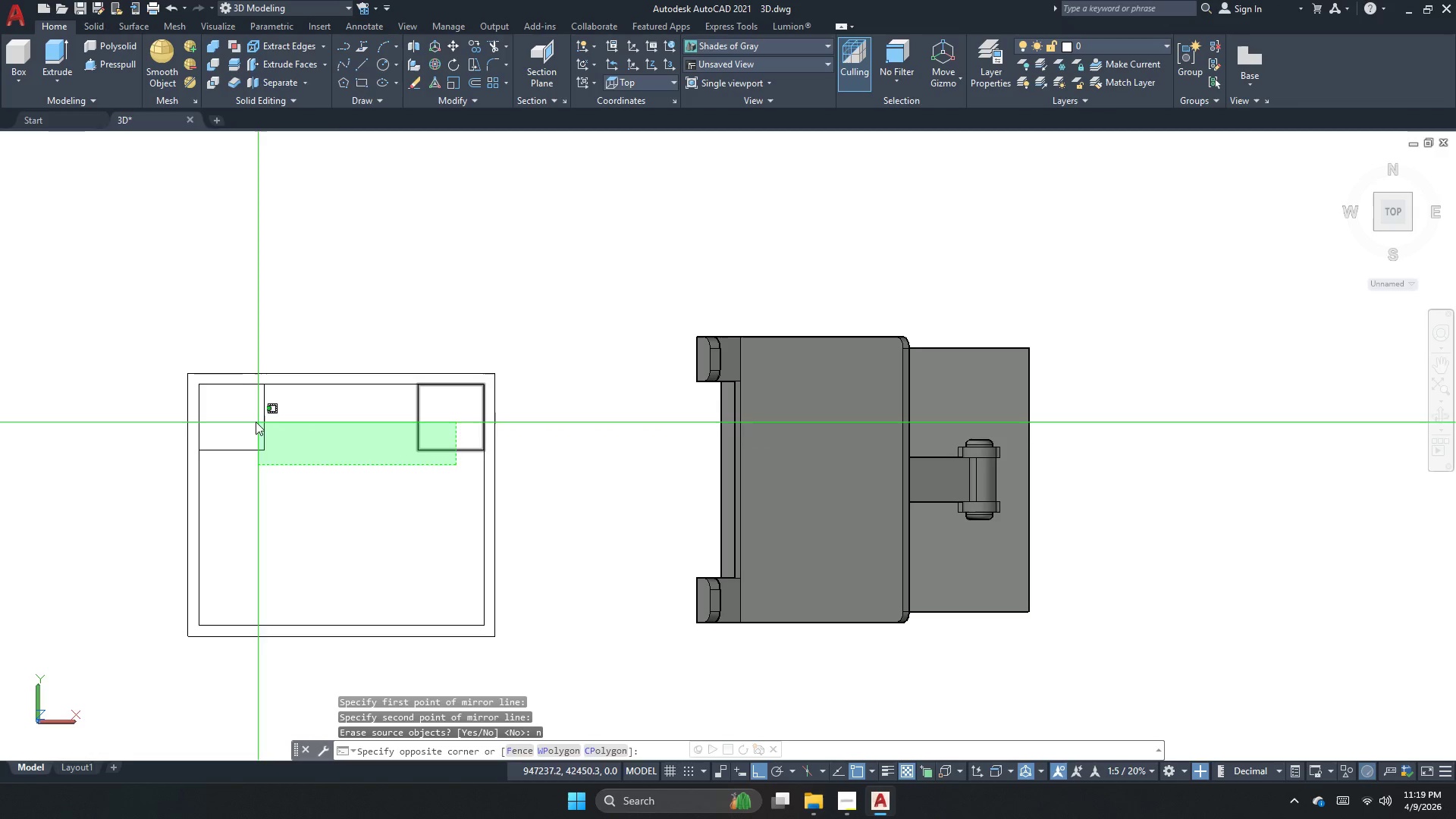 
left_click([237, 411])
 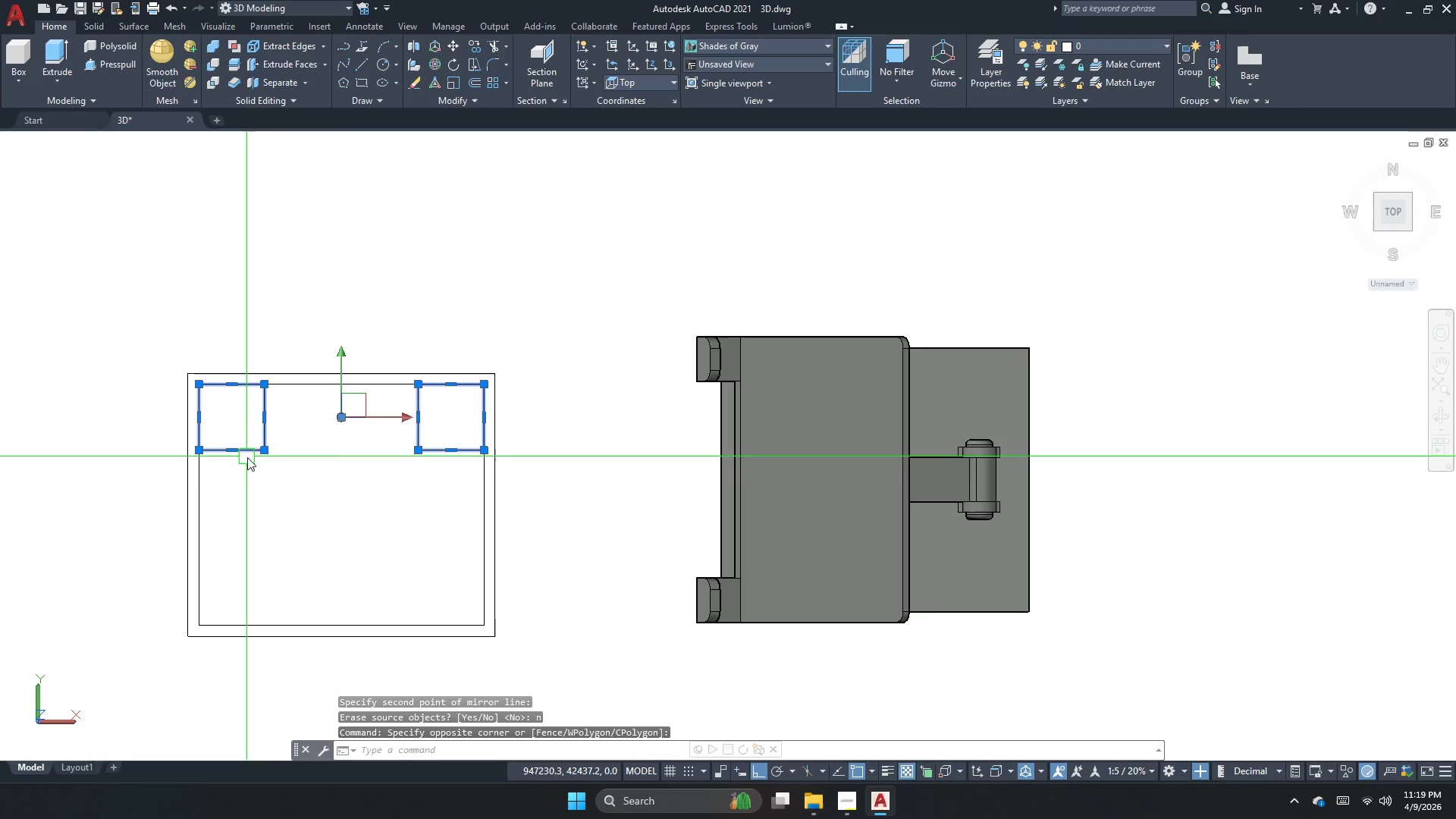 
type(mi )
 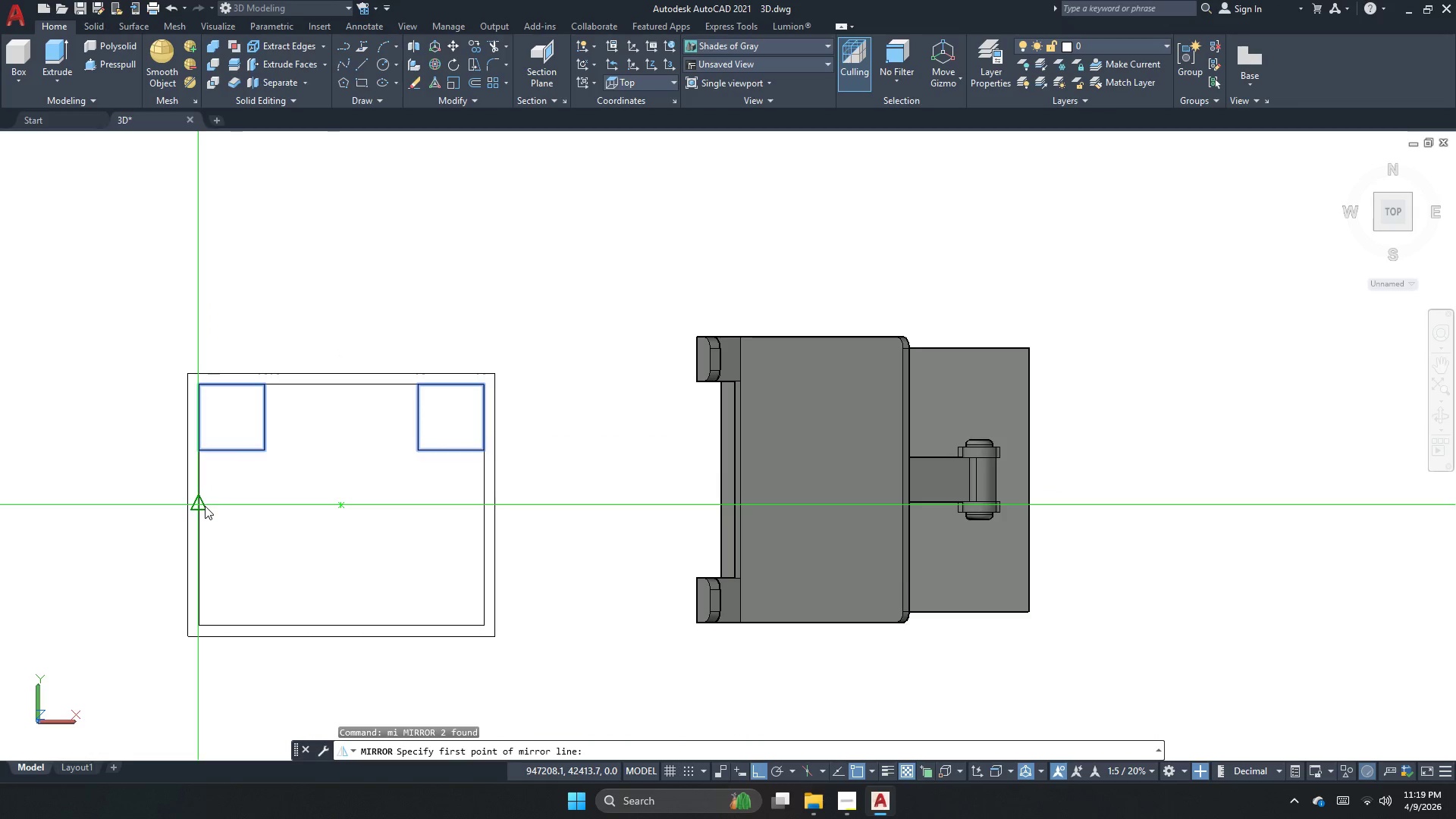 
left_click([205, 506])
 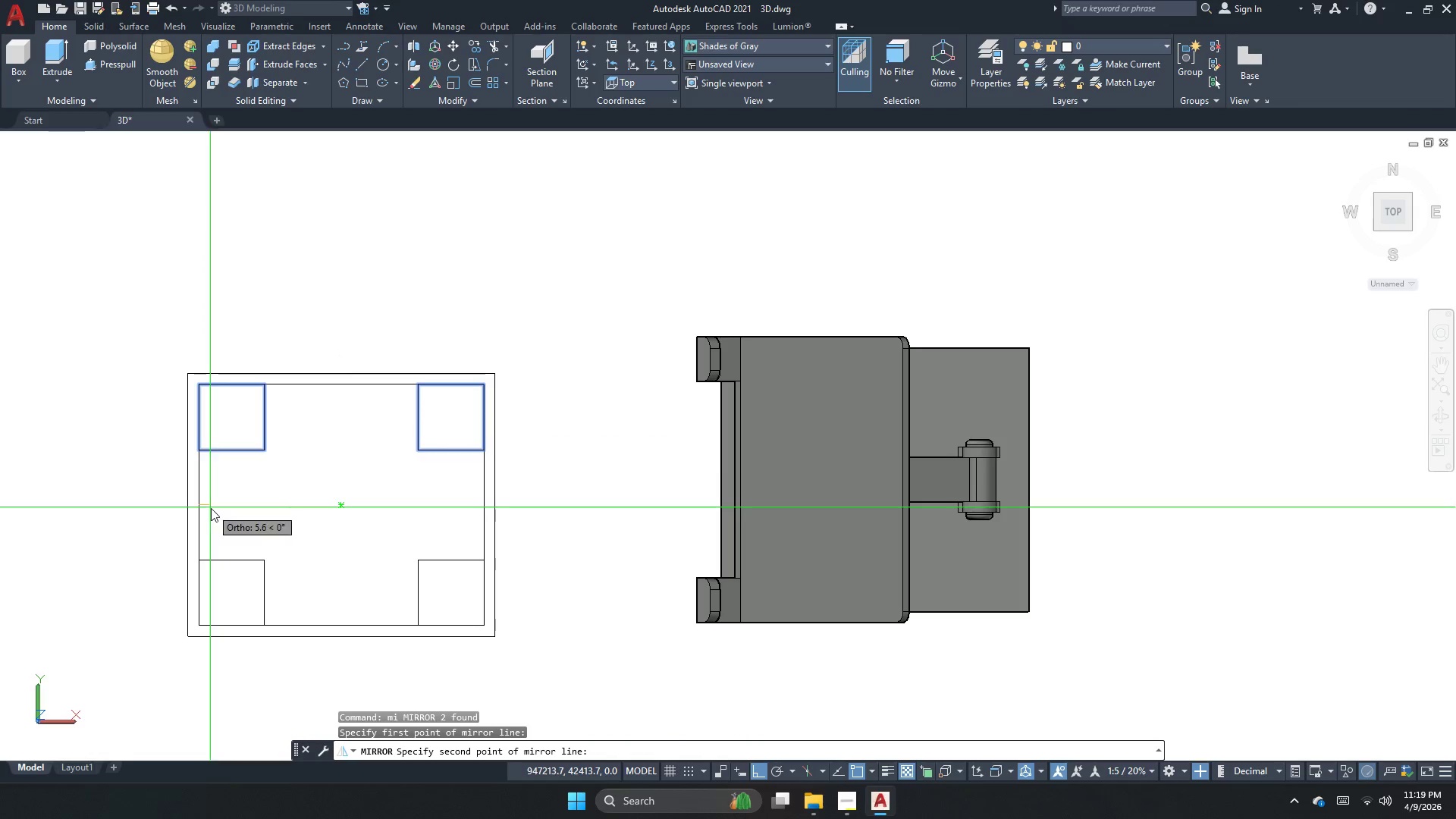 
left_click_drag(start_coordinate=[211, 510], to_coordinate=[211, 514])
 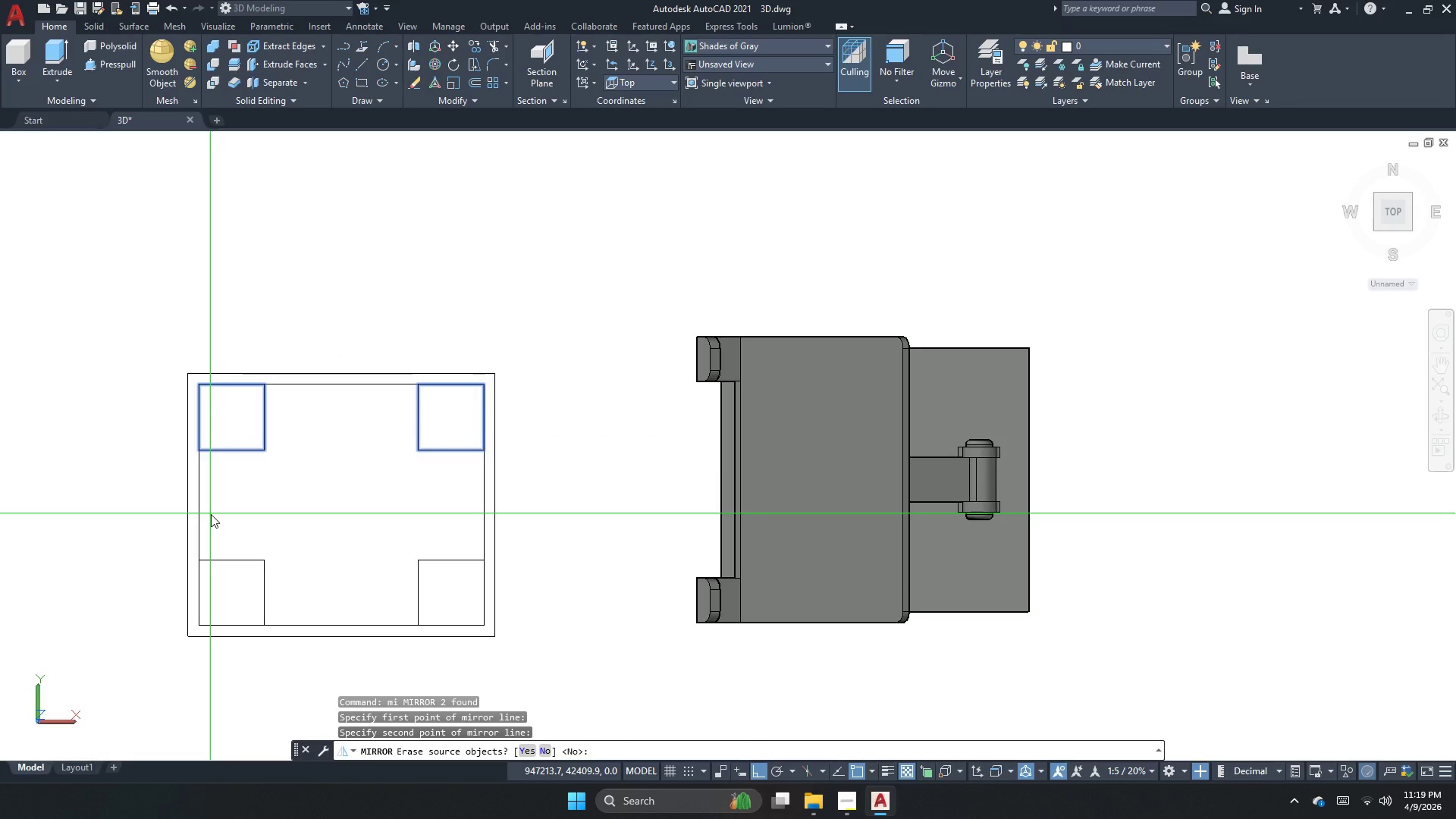 
key(N)
 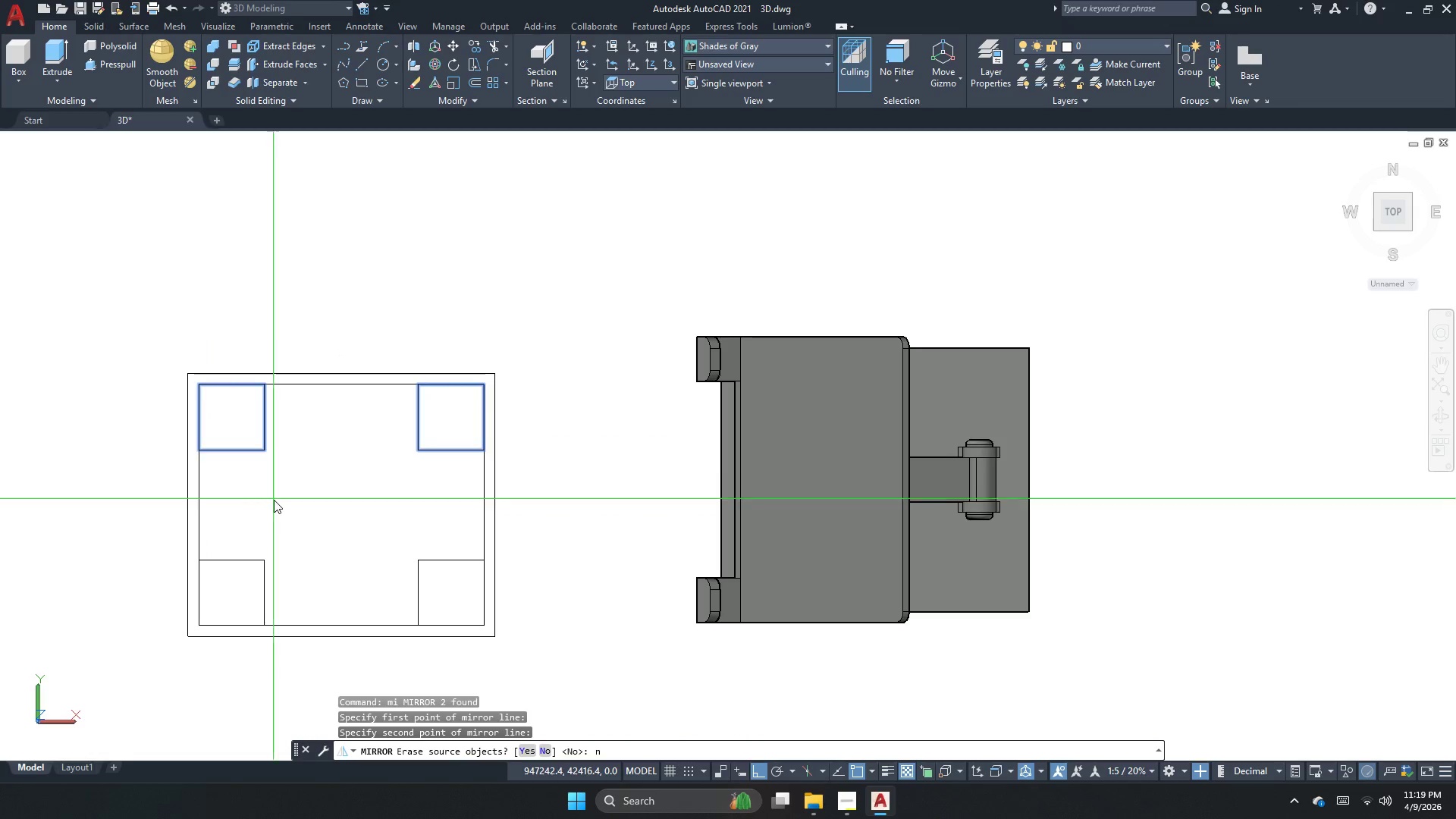 
key(Space)
 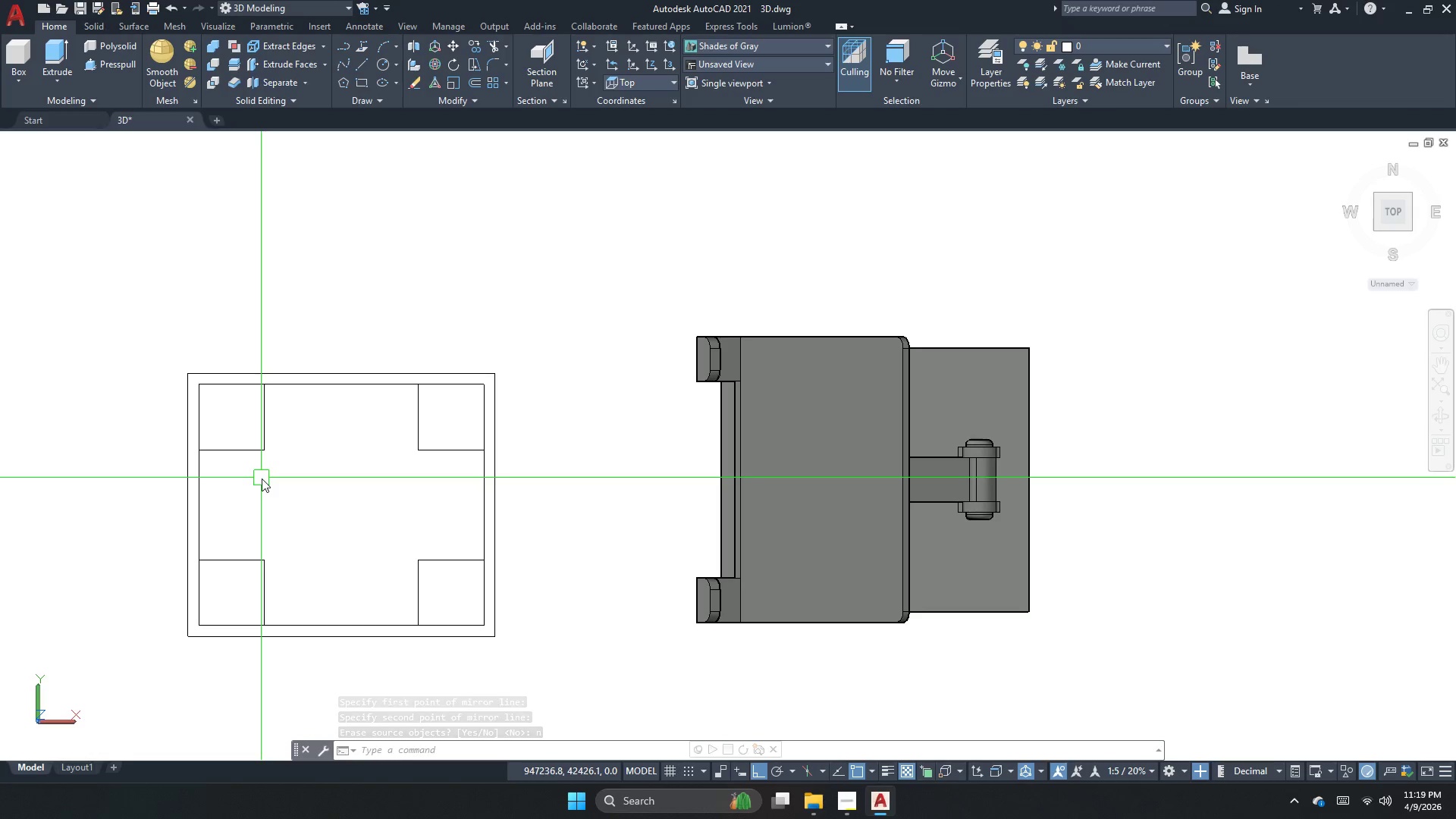 
wait(10.58)
 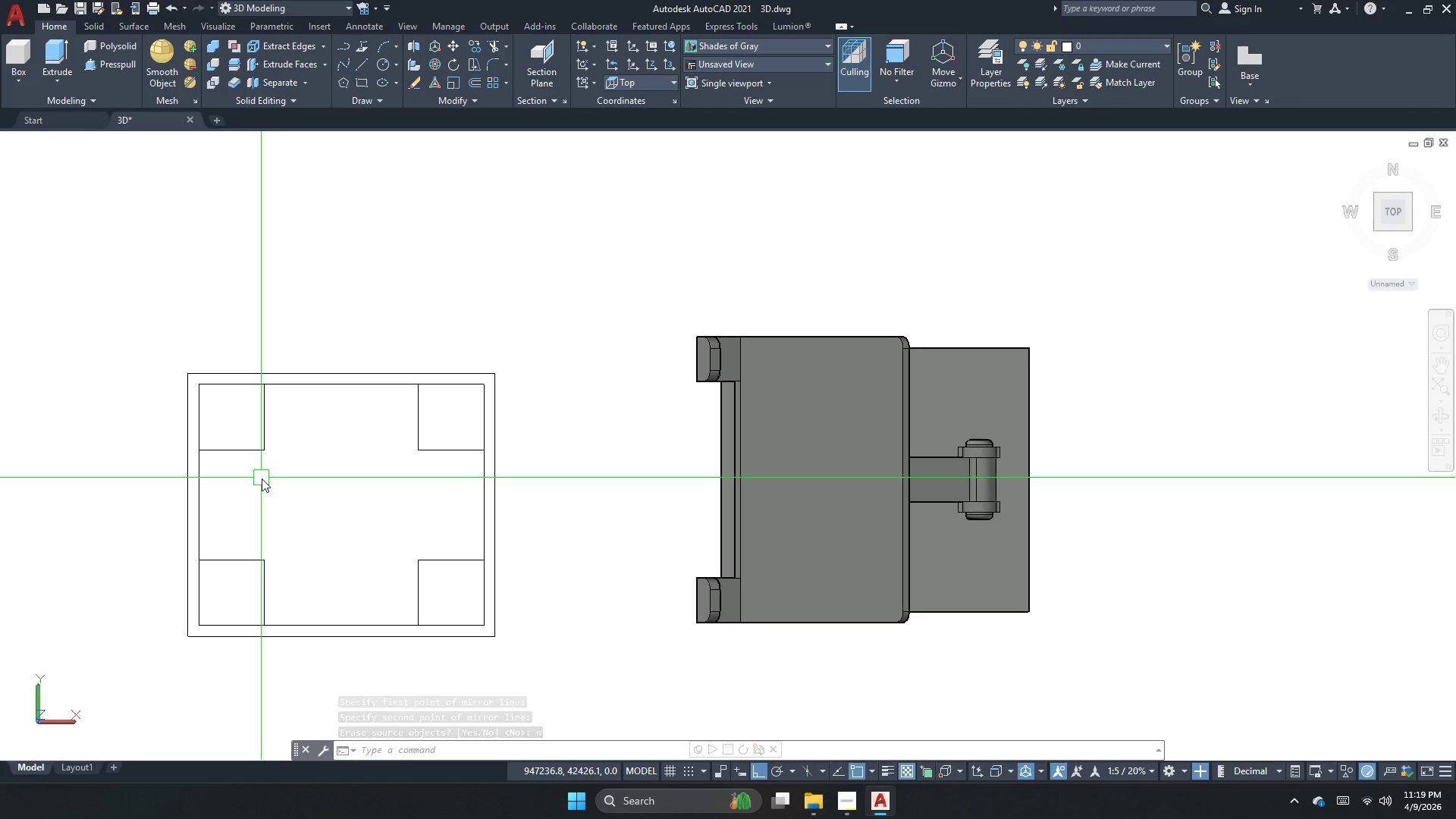 
left_click([30, 140])
 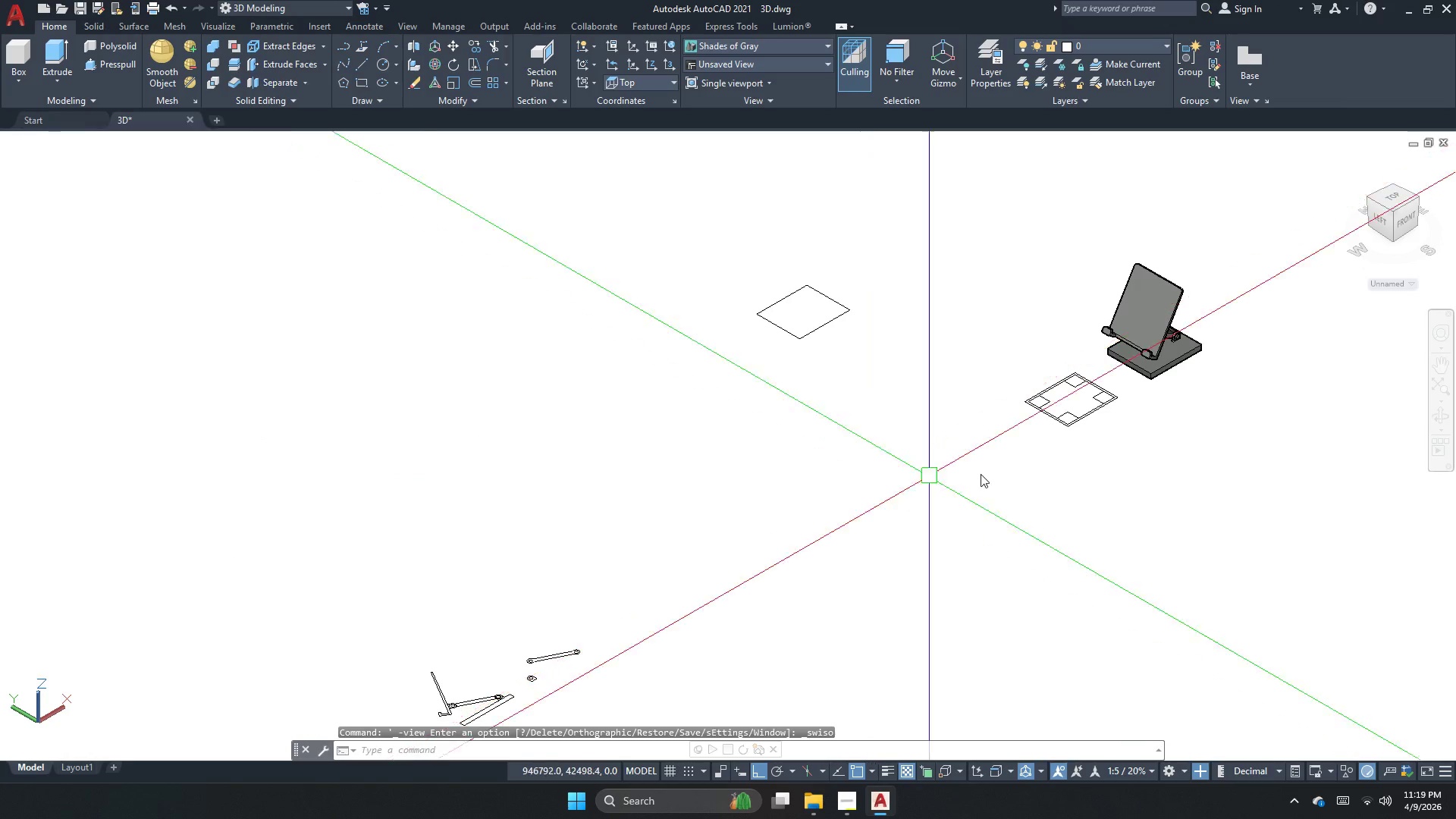 
scroll: coordinate [1068, 399], scroll_direction: up, amount: 5.0
 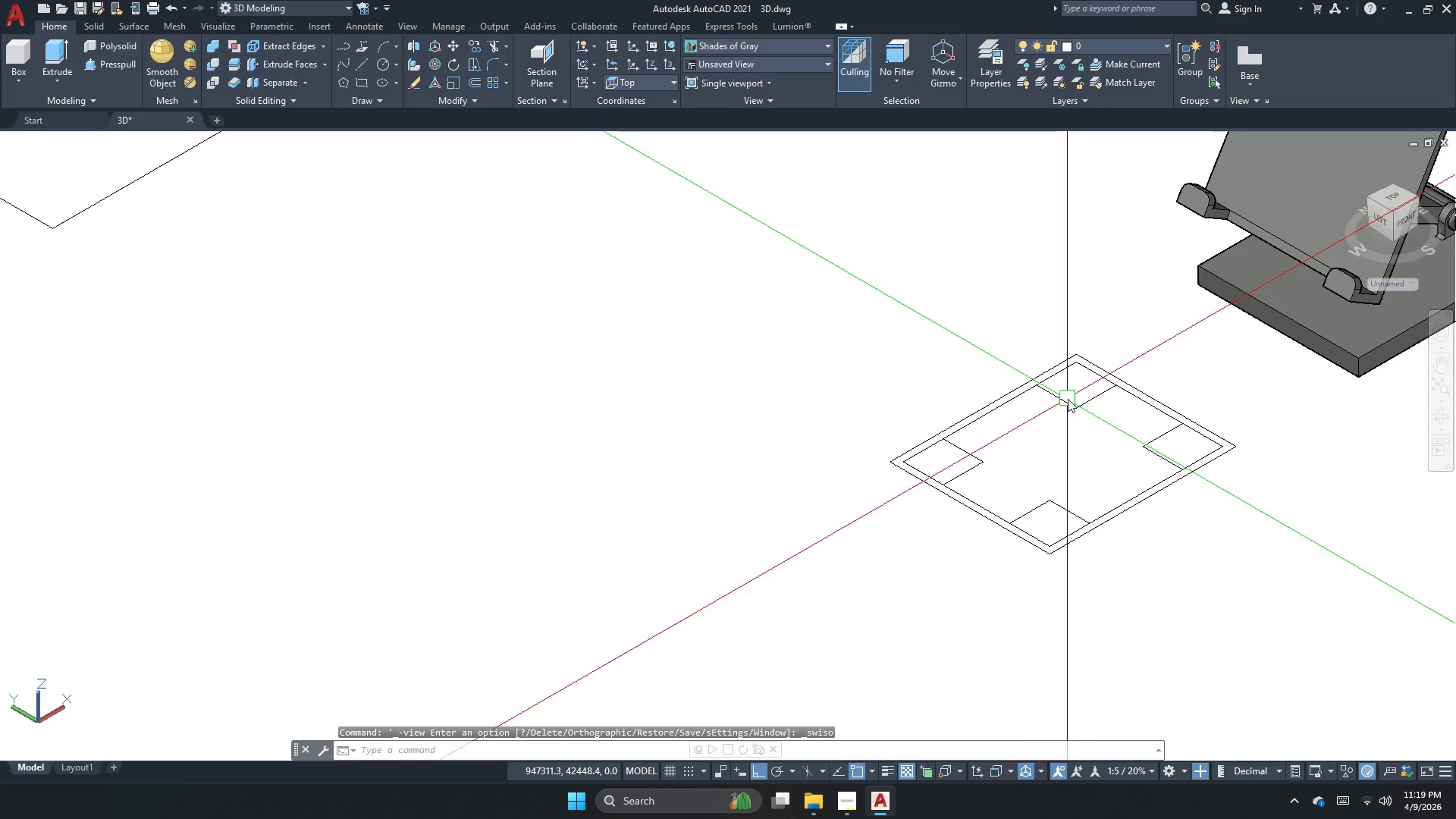 
key(Escape)
 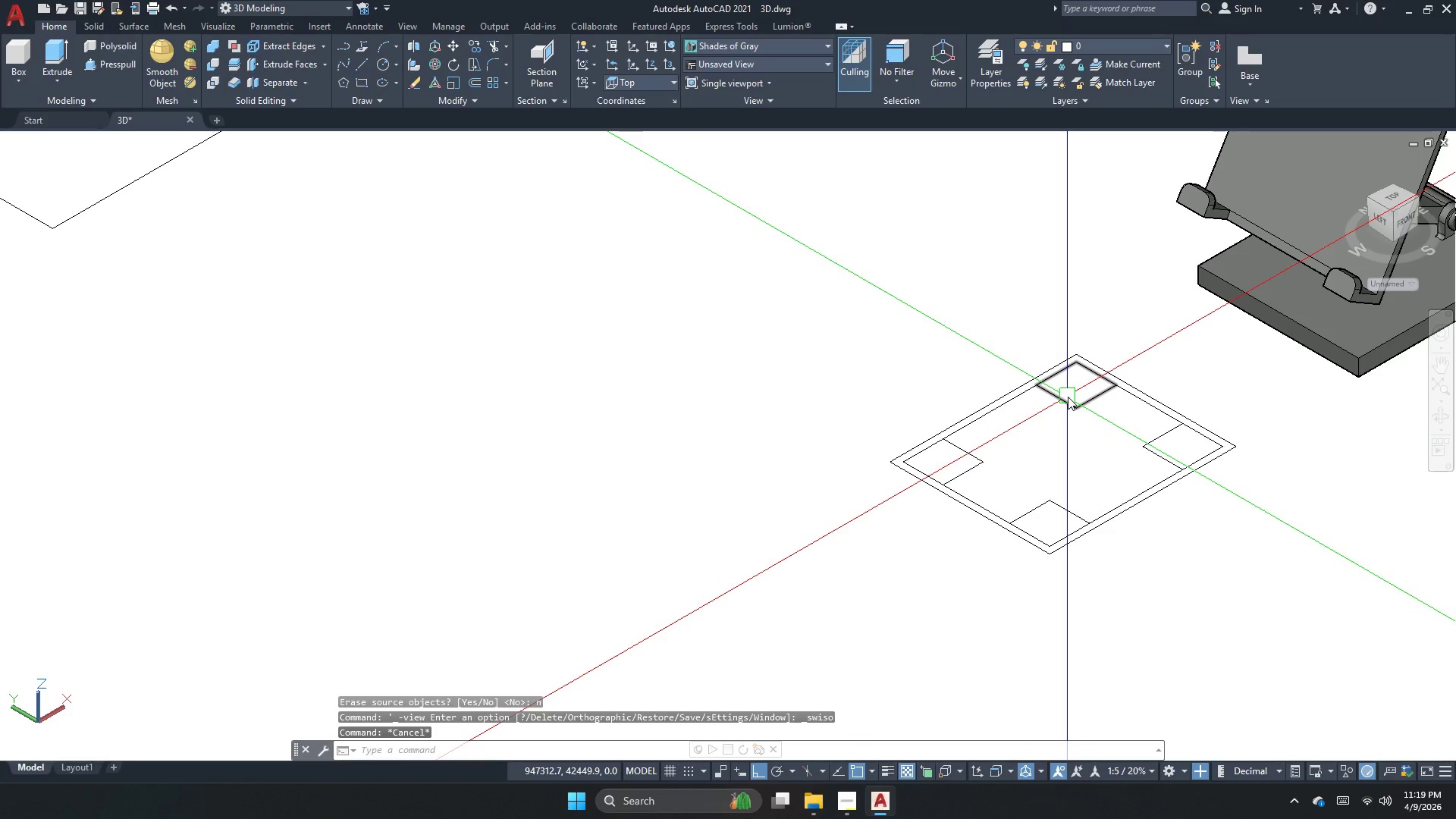 
key(Escape)
 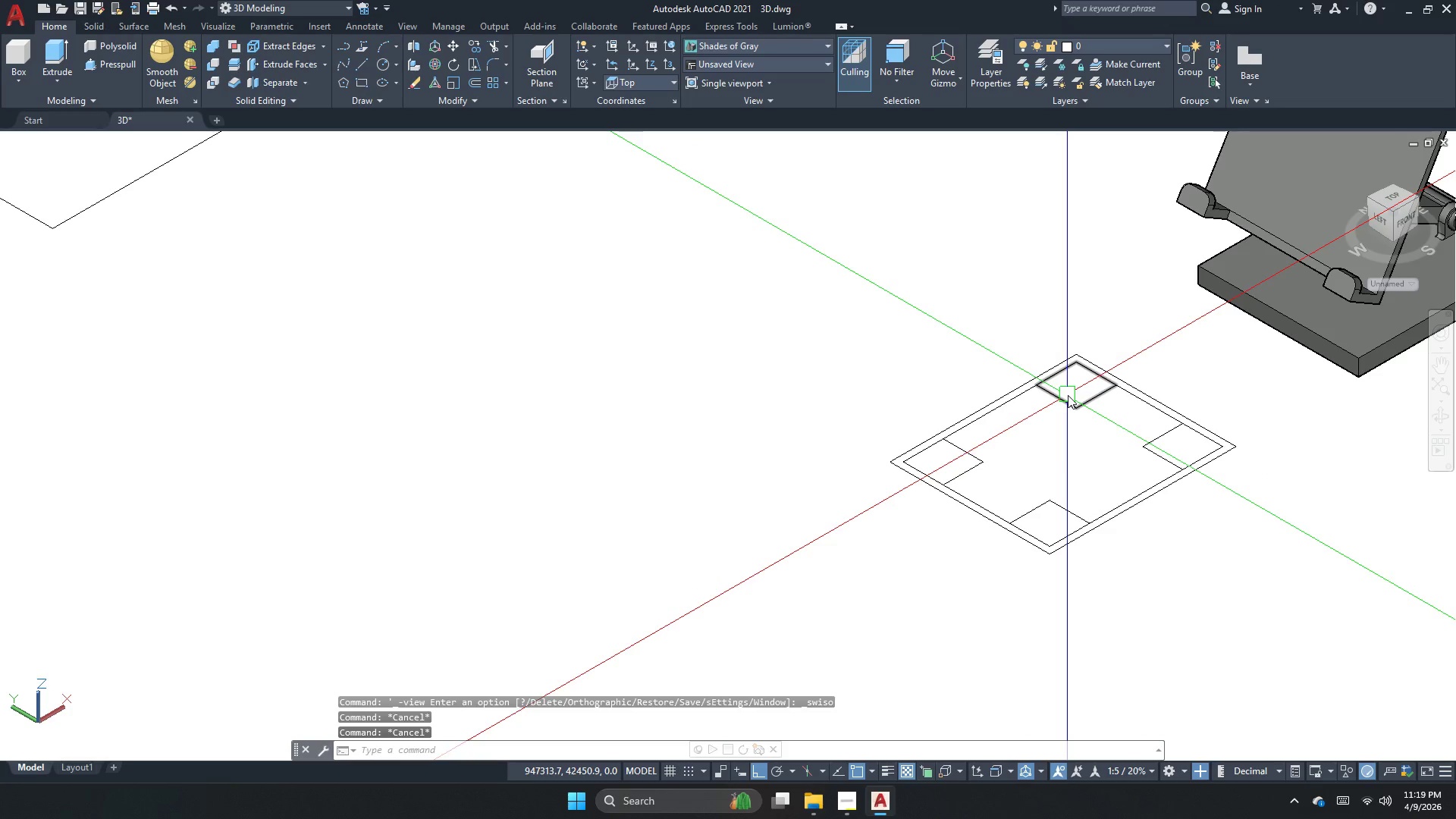 
key(Escape)
 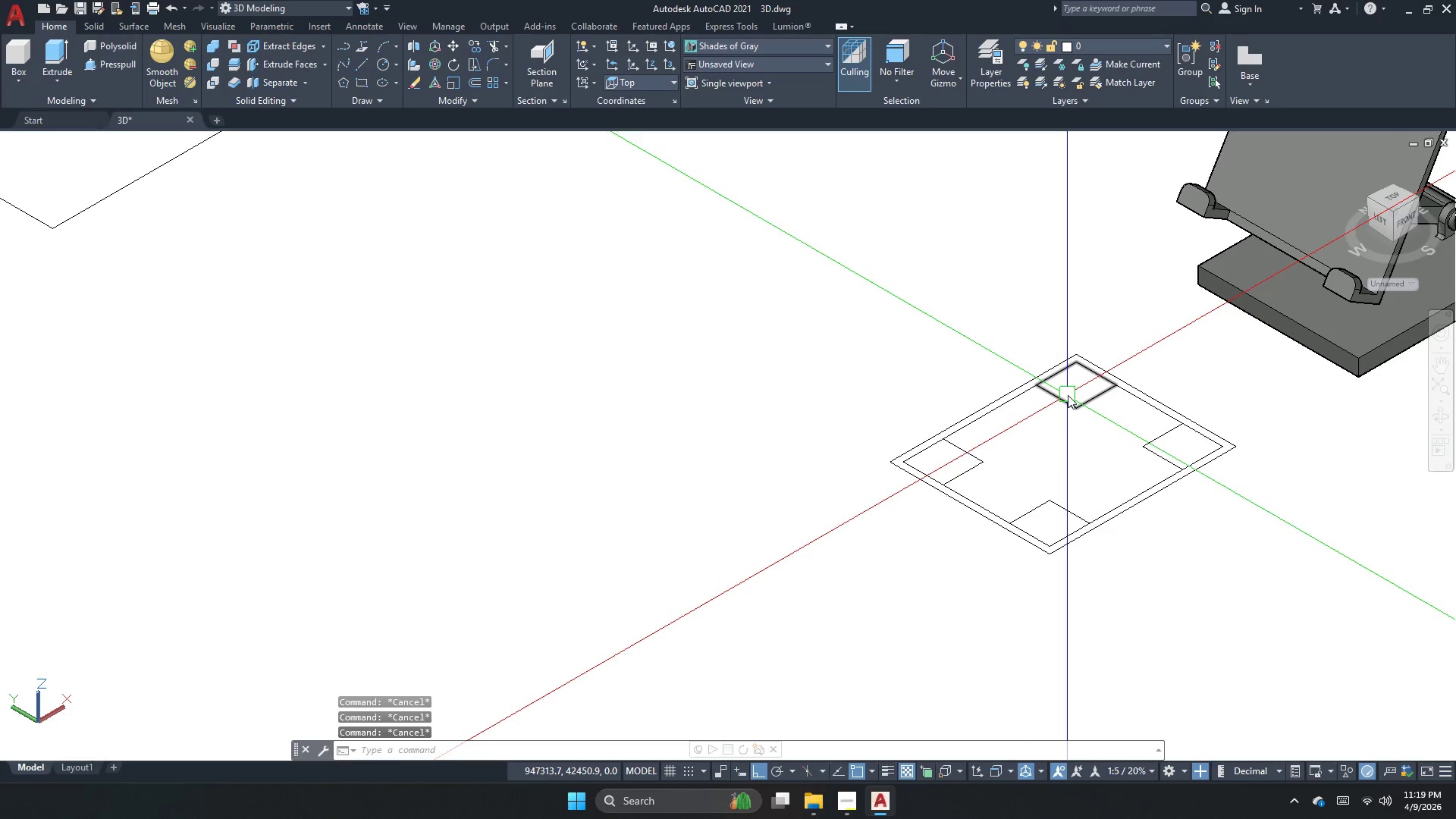 
key(E)
 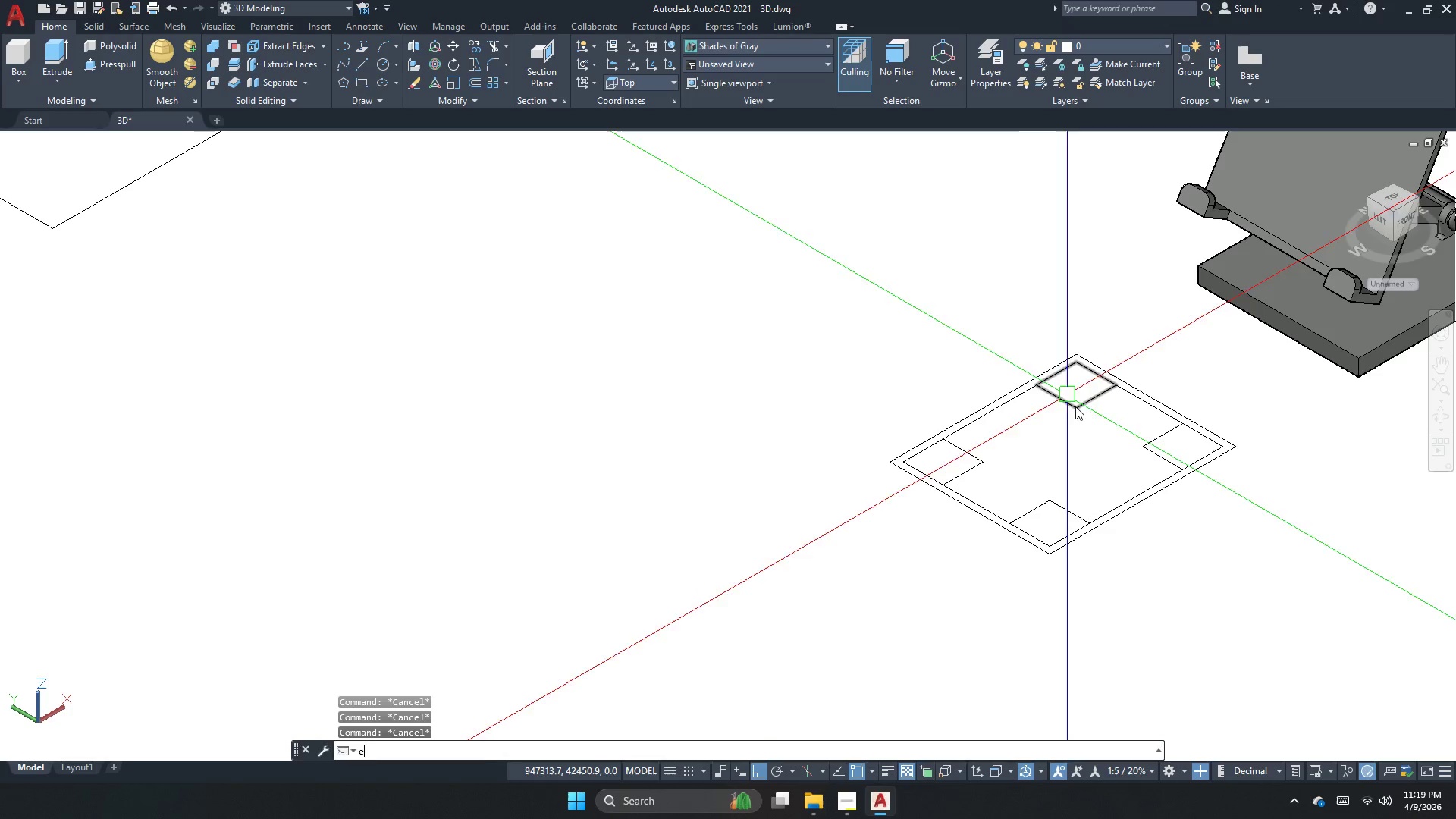 
type(xt )
 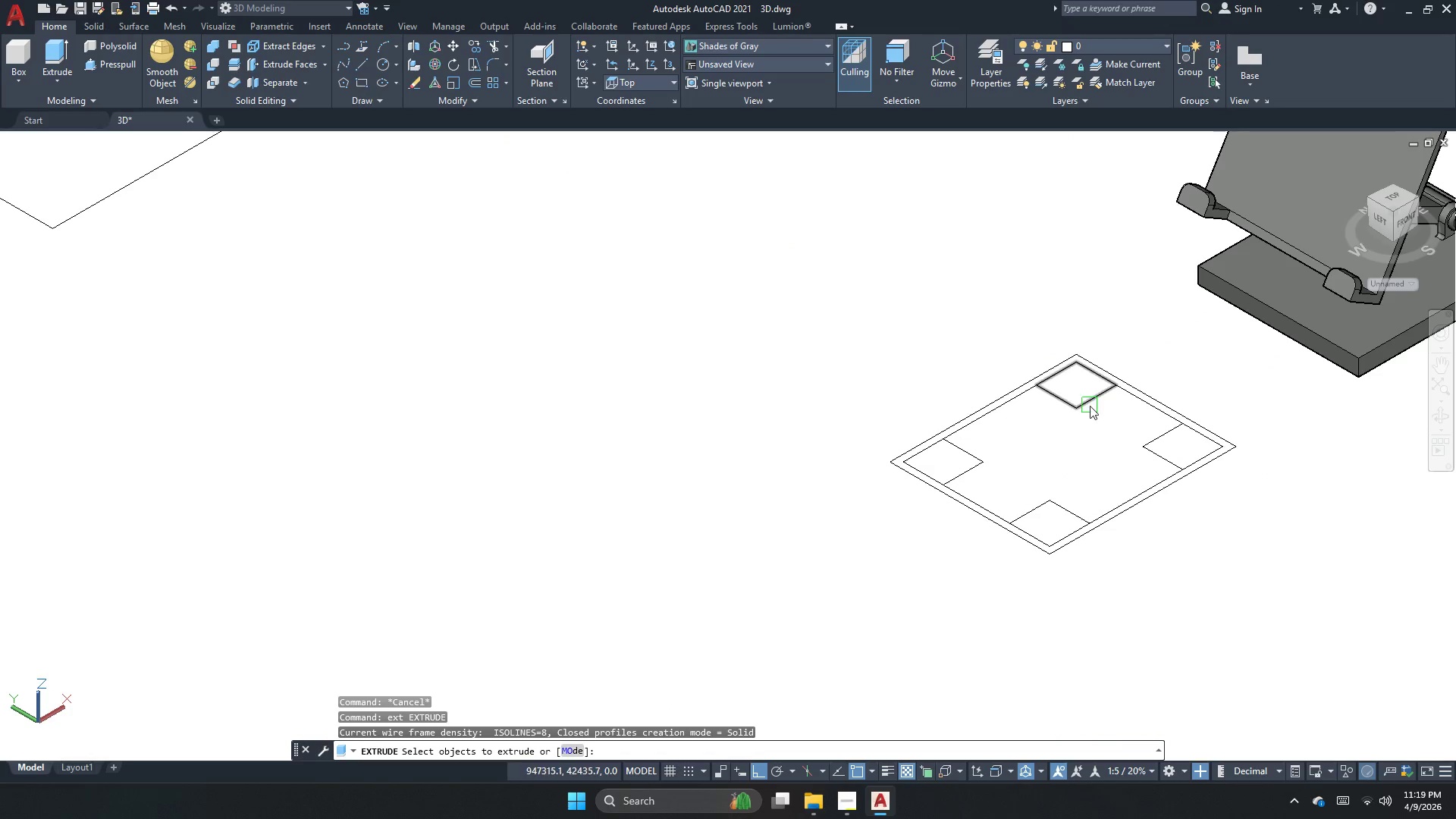 
left_click([1090, 406])
 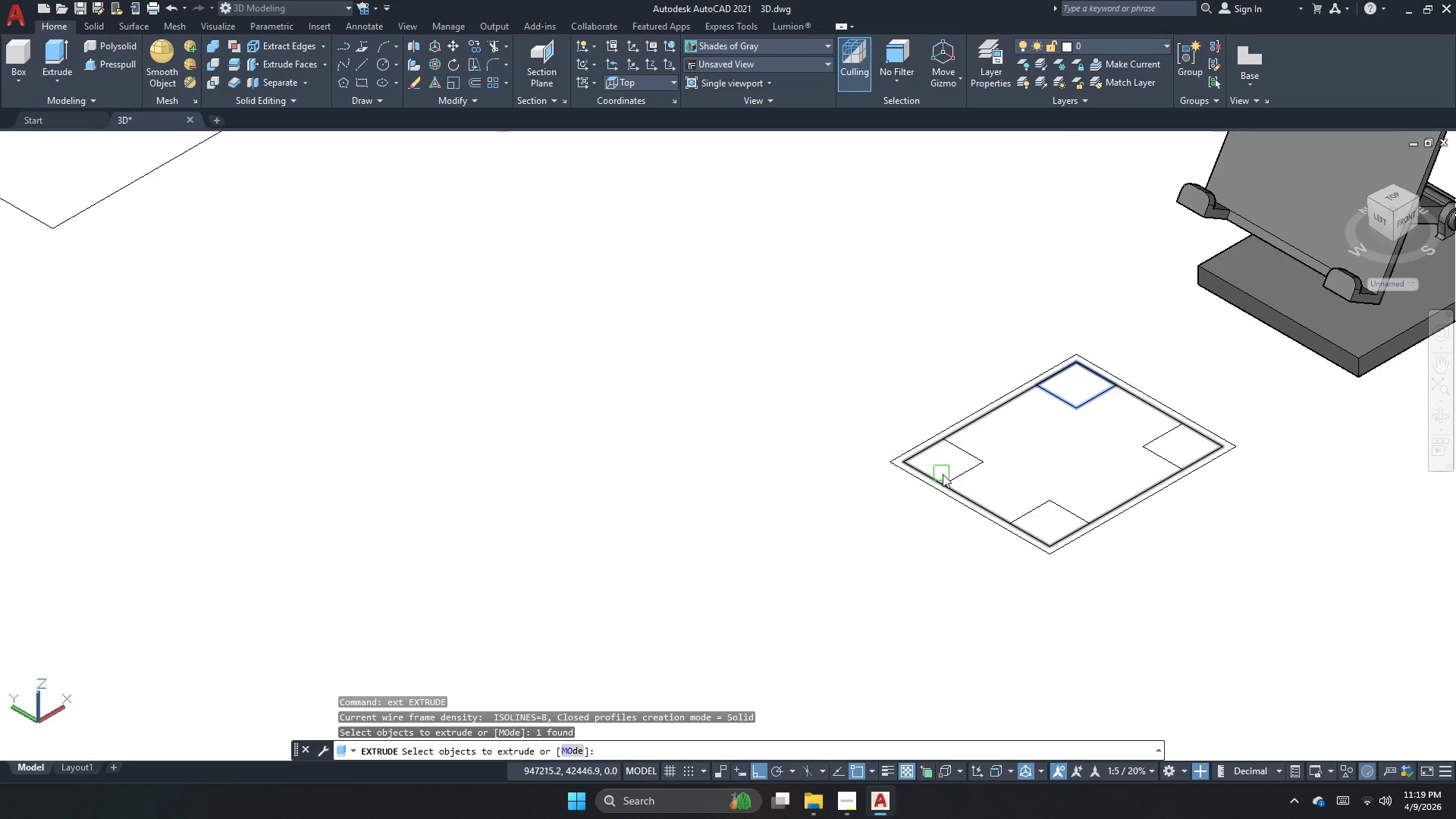 
left_click([952, 474])
 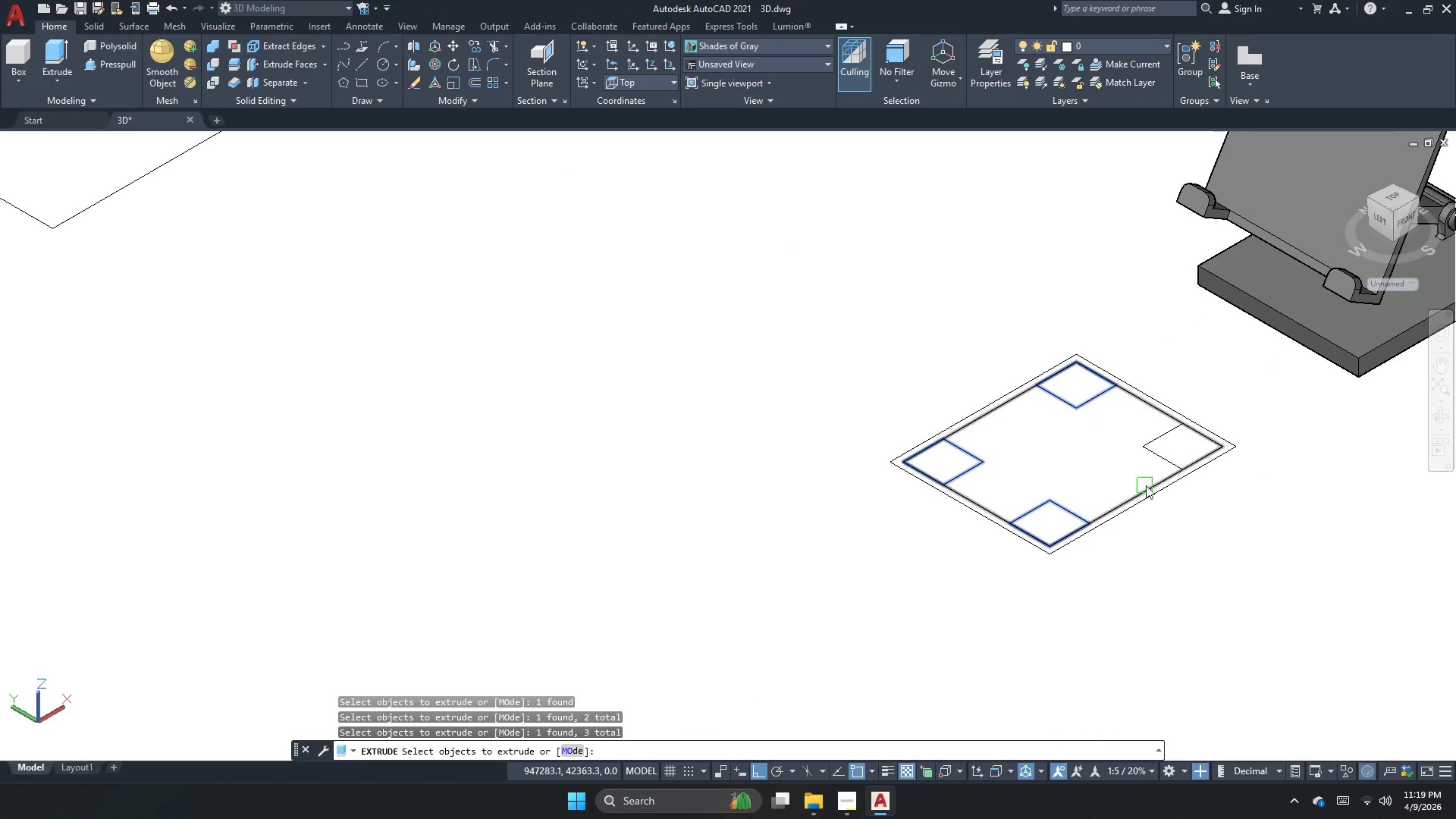 
left_click([1168, 465])
 